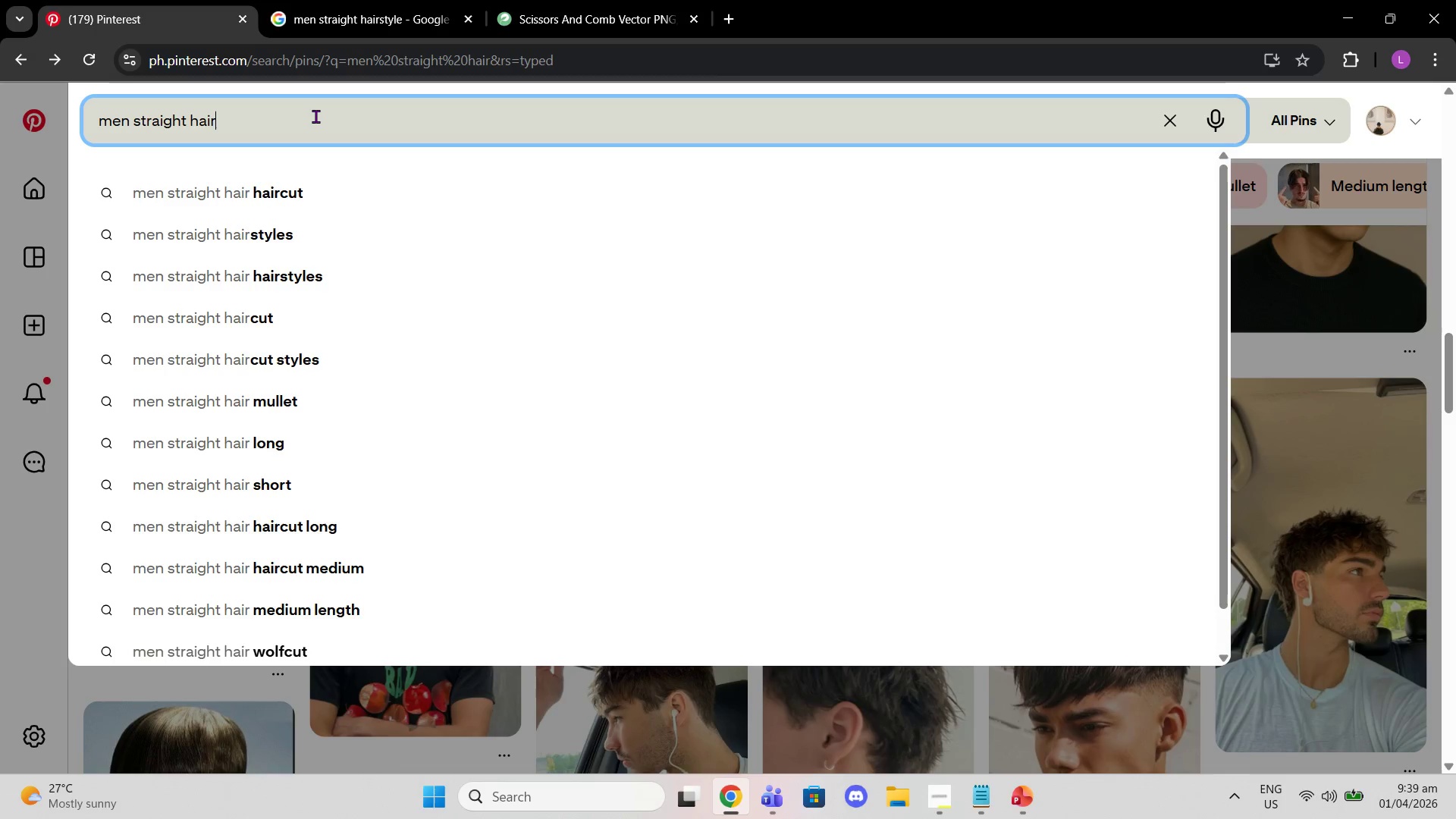 
type( slick back)
 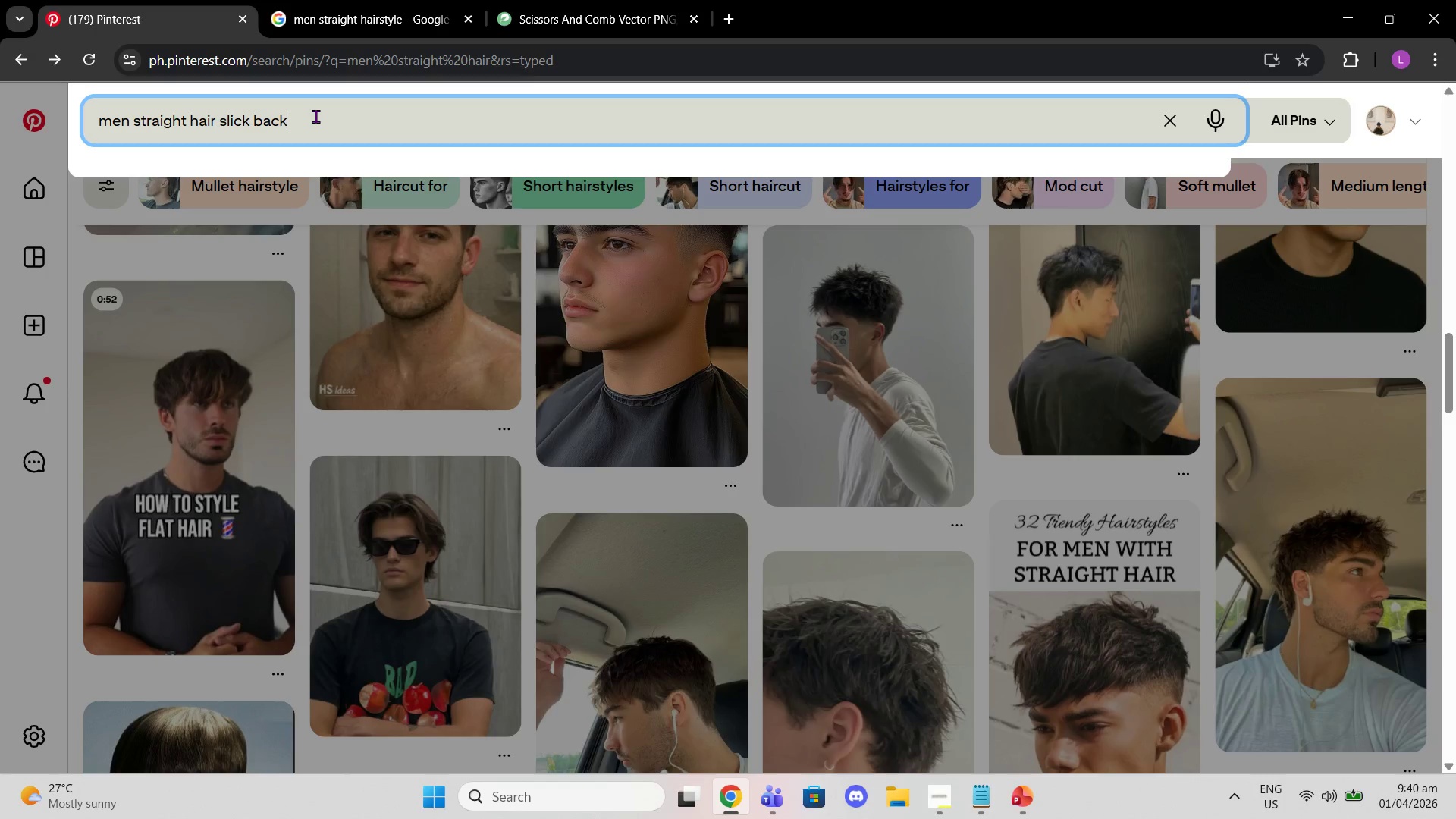 
key(Enter)
 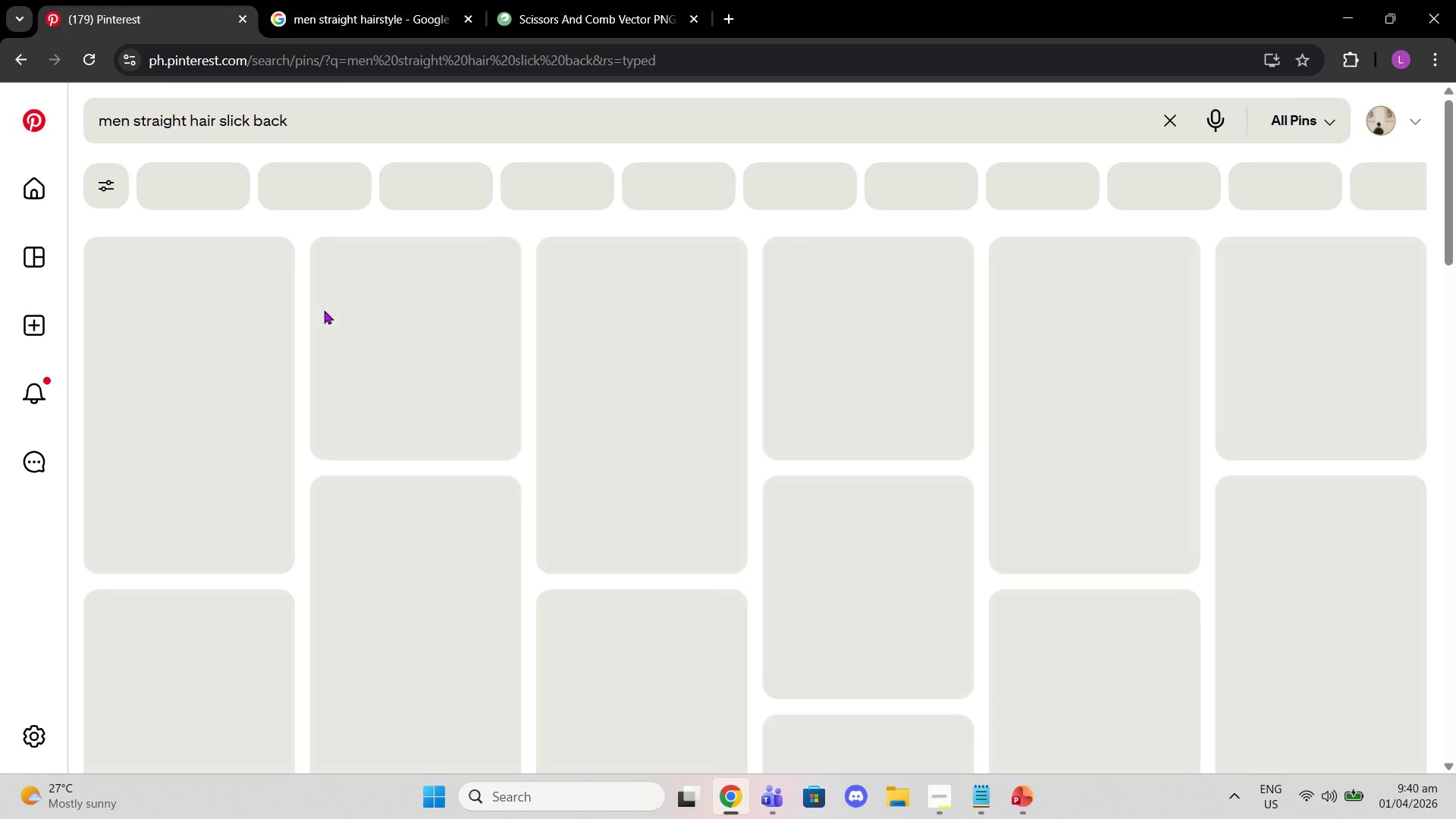 
mouse_move([322, 268])
 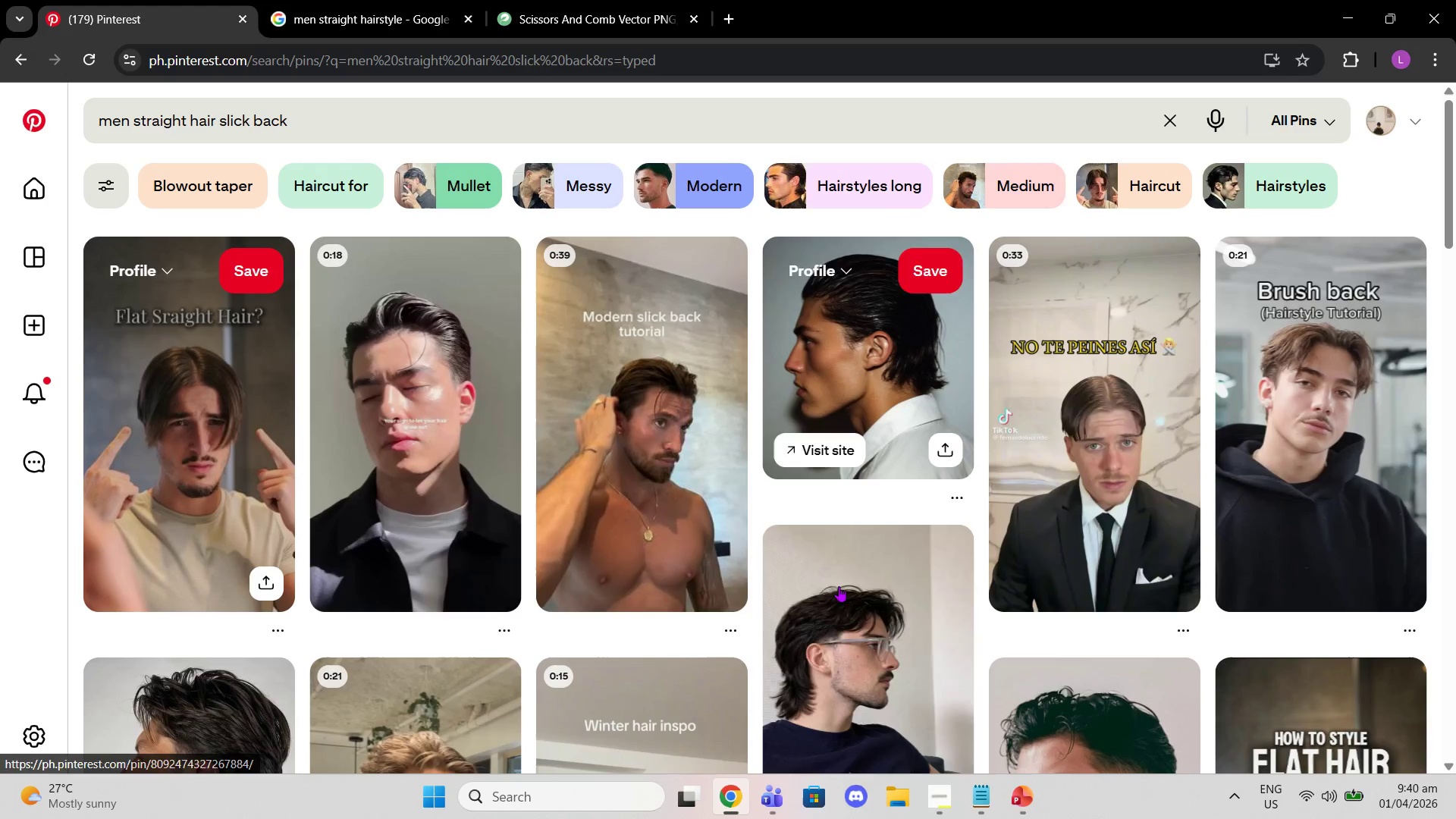 
scroll: coordinate [714, 612], scroll_direction: down, amount: 7.0
 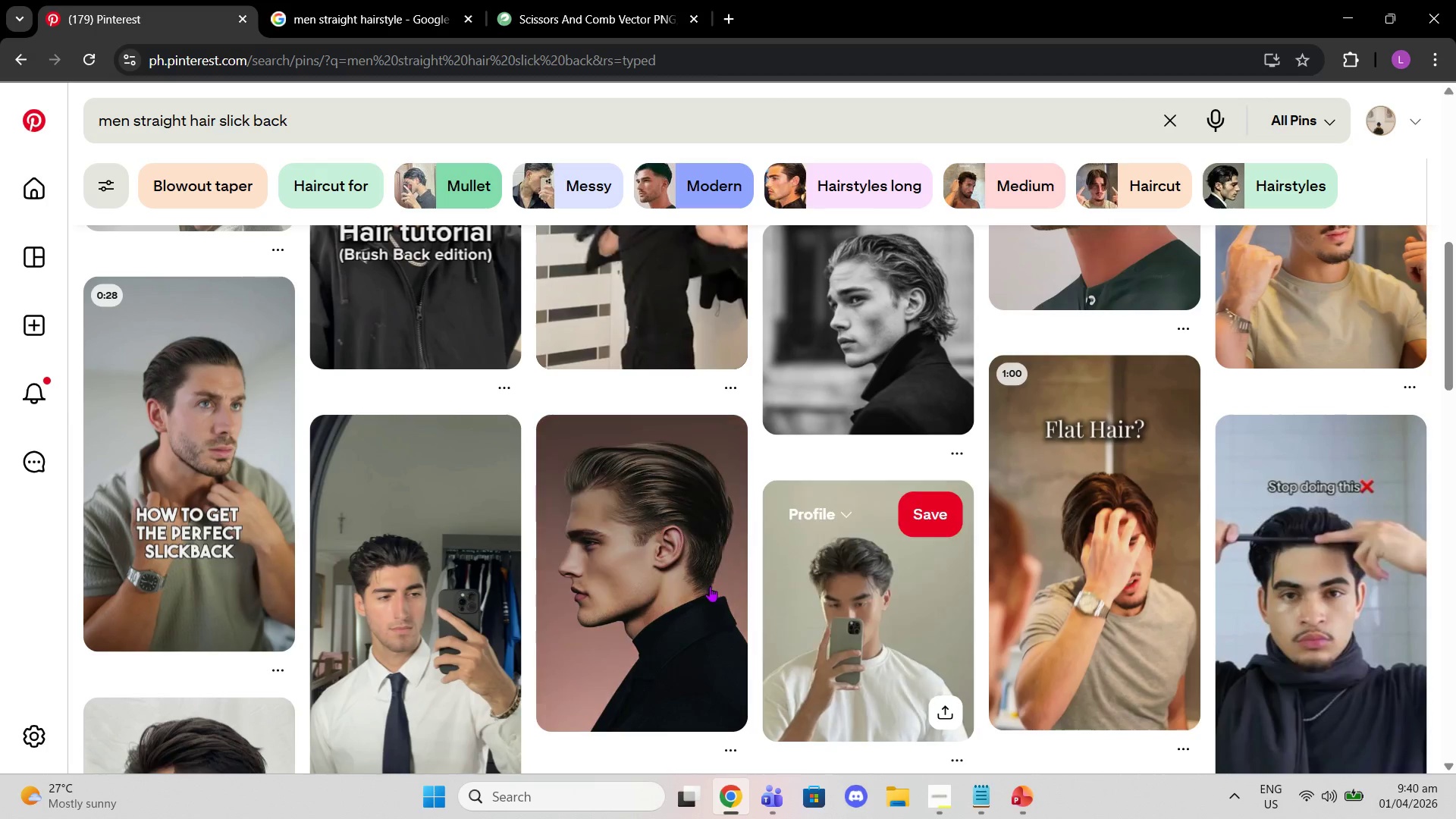 
scroll: coordinate [795, 548], scroll_direction: up, amount: 12.0
 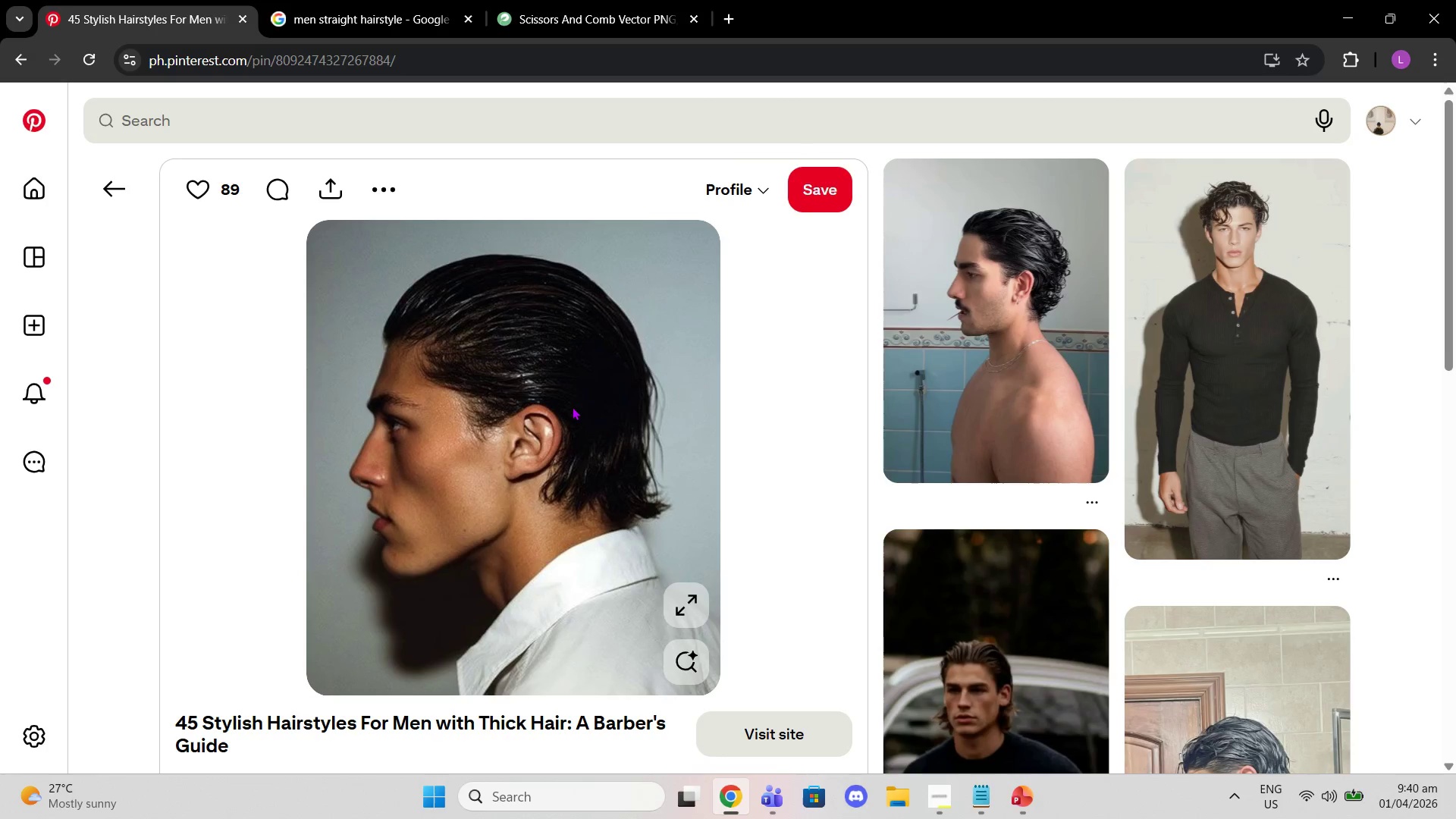 
right_click([595, 405])
 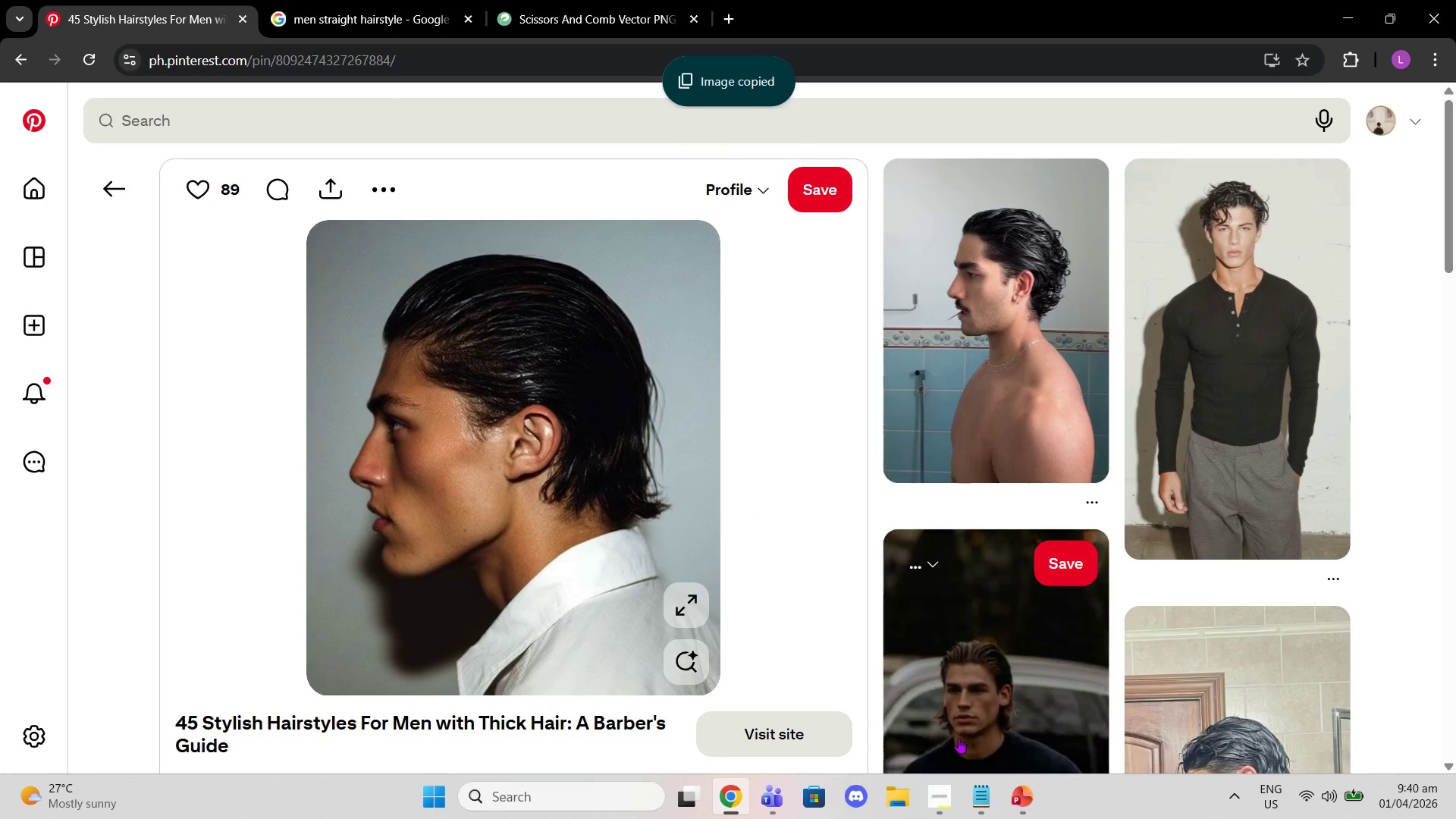 
left_click([1018, 803])
 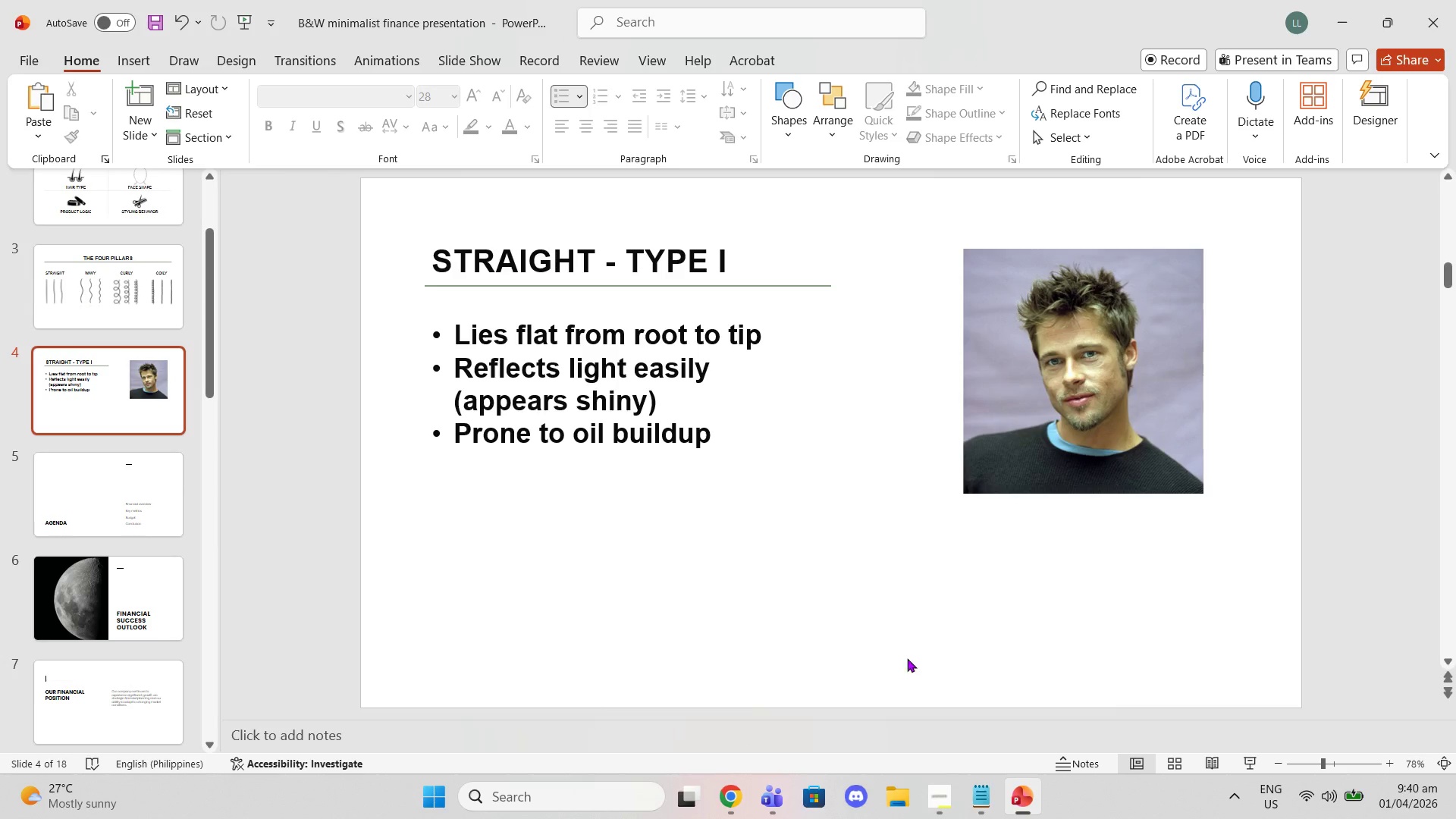 
key(Control+V)
 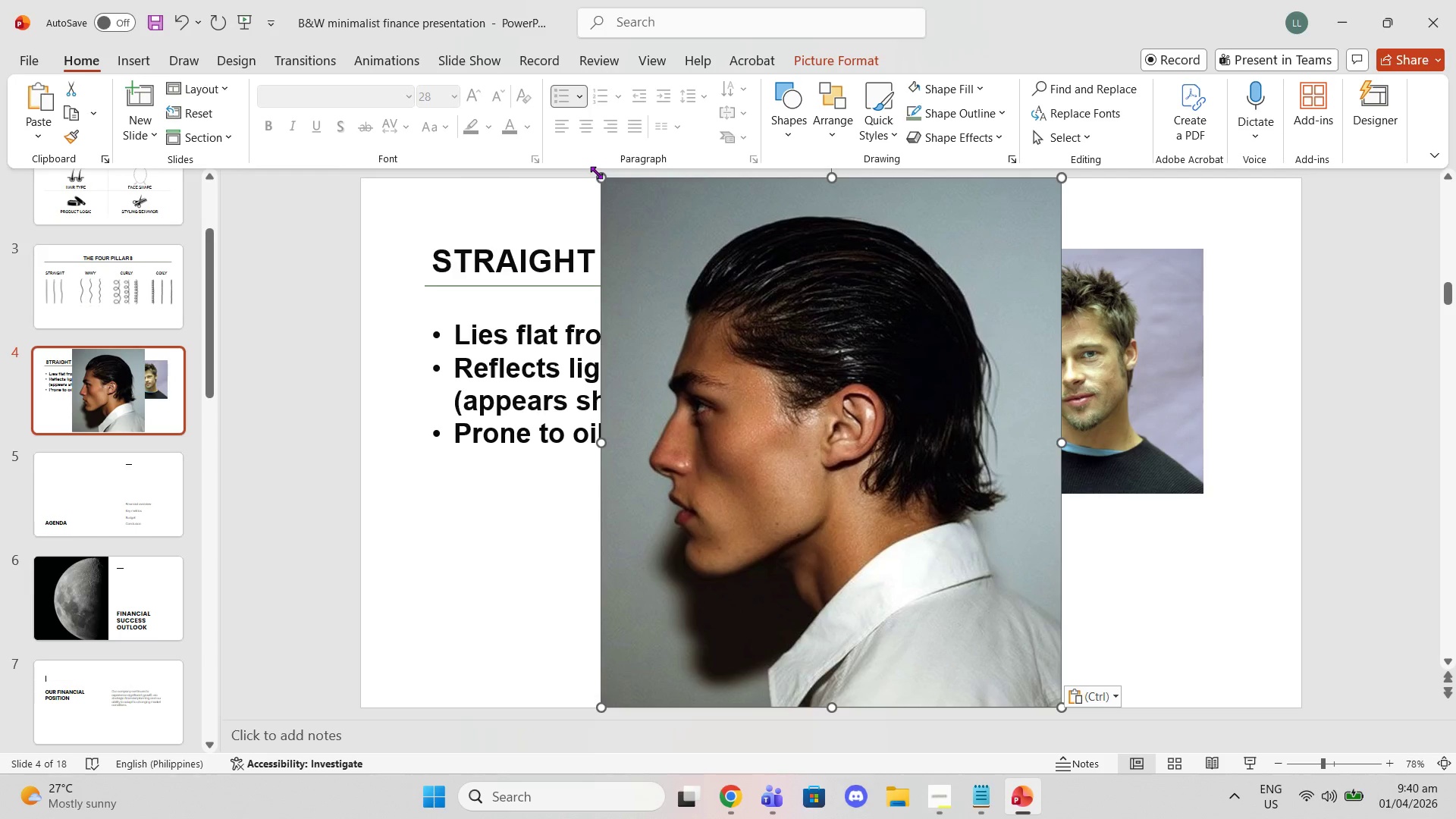 
left_click_drag(start_coordinate=[601, 180], to_coordinate=[944, 450])
 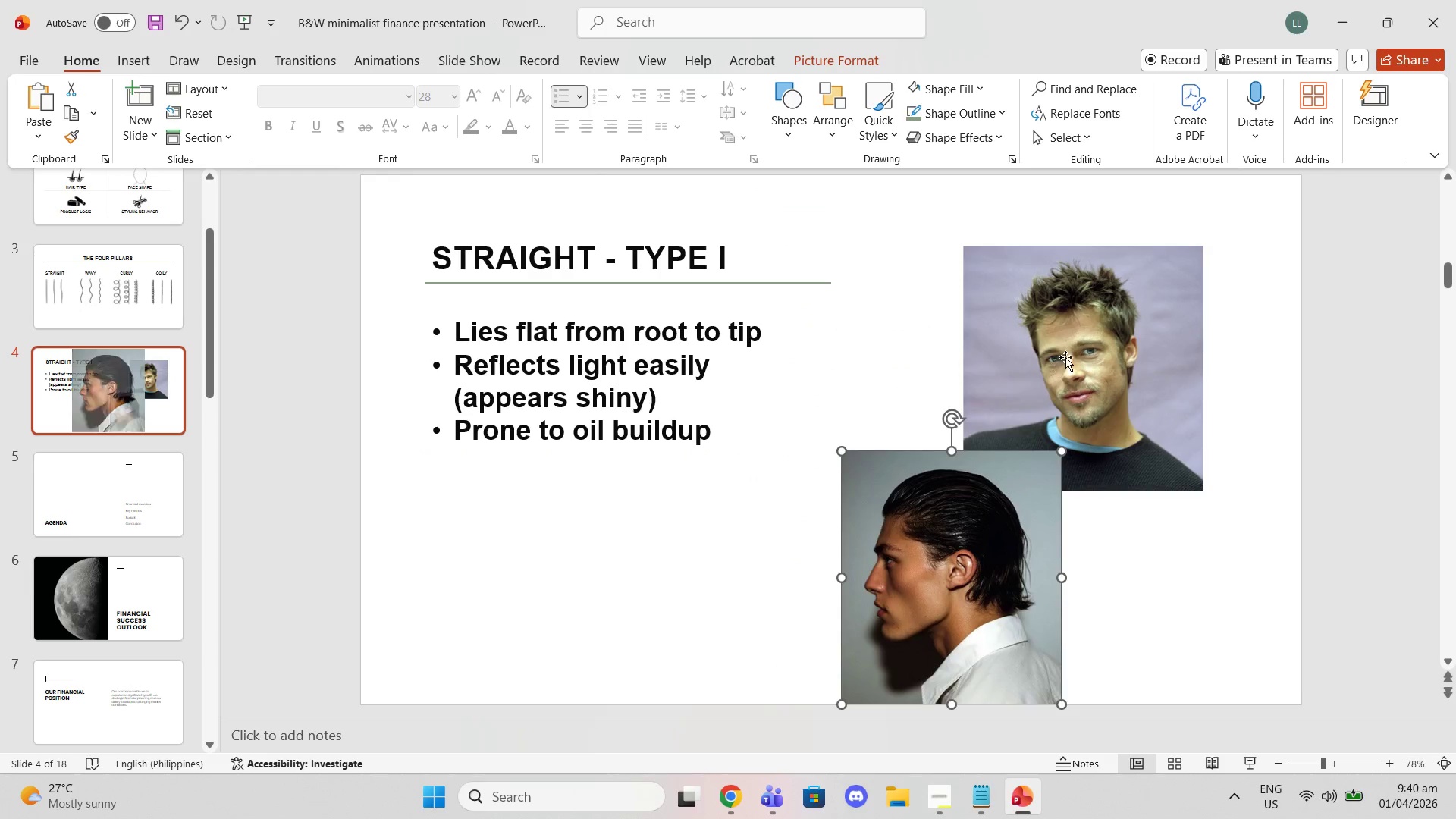 
left_click_drag(start_coordinate=[1065, 357], to_coordinate=[1015, 313])
 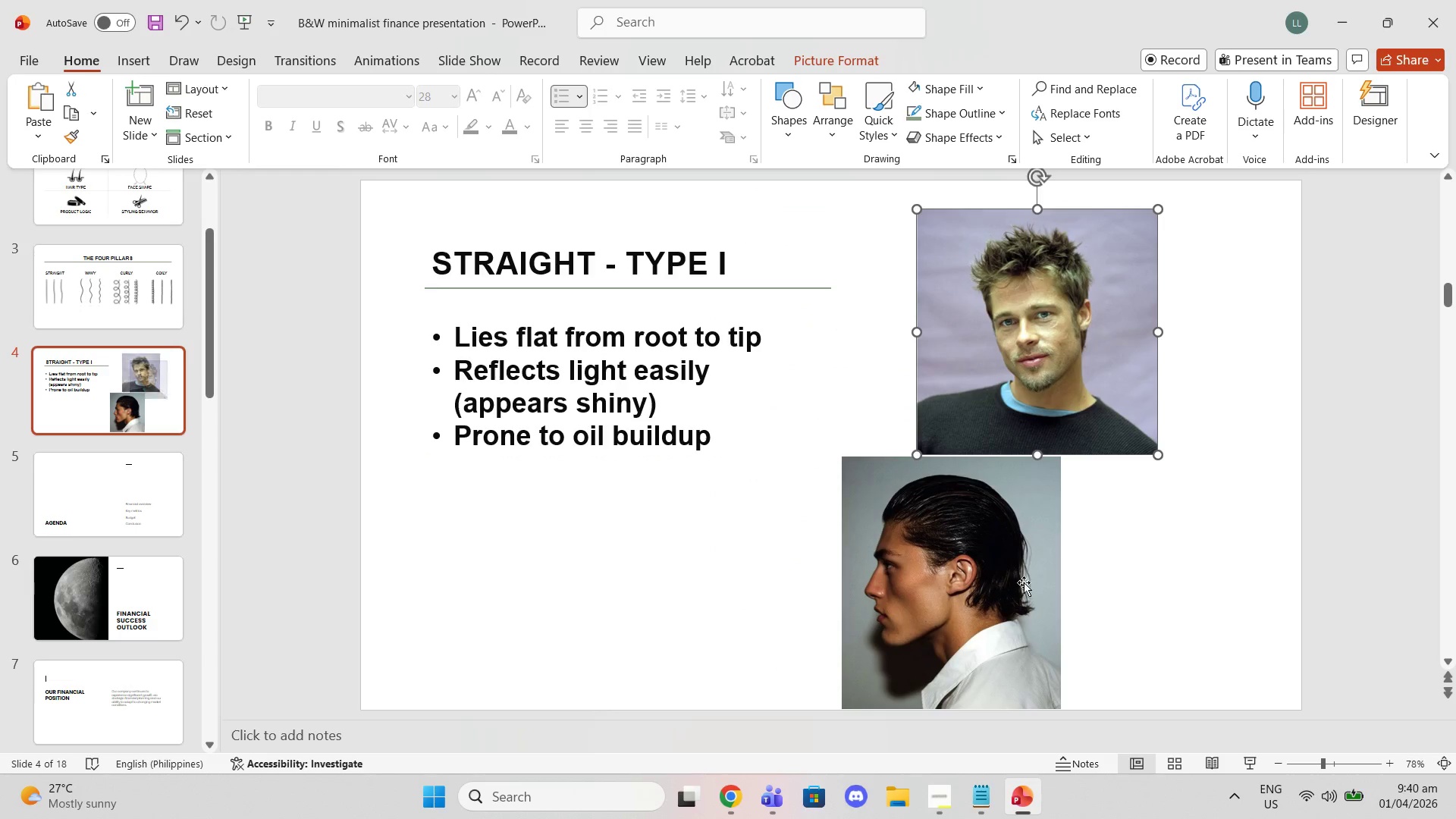 
left_click_drag(start_coordinate=[1012, 579], to_coordinate=[1090, 573])
 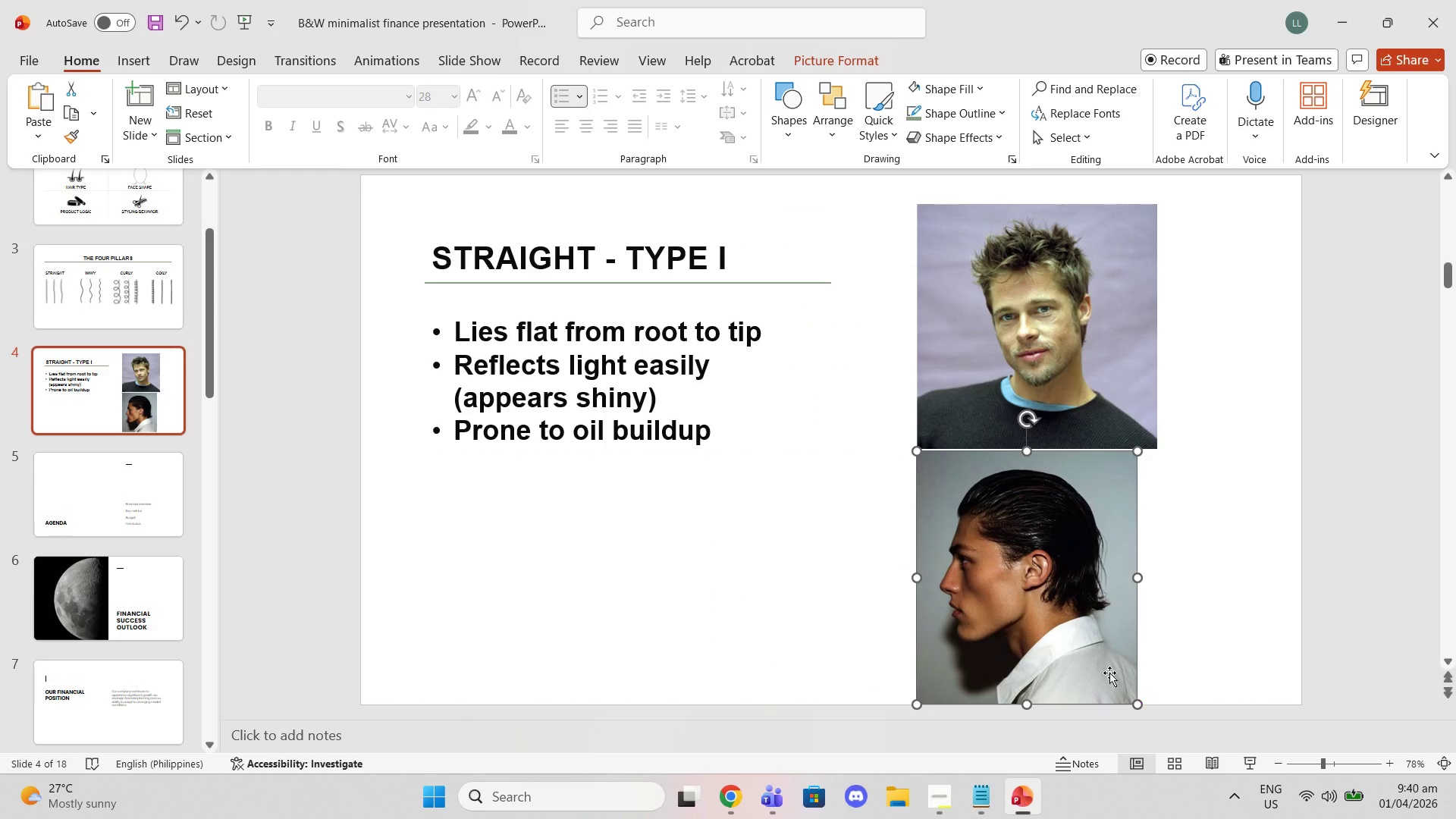 
left_click_drag(start_coordinate=[1070, 635], to_coordinate=[1321, 392])
 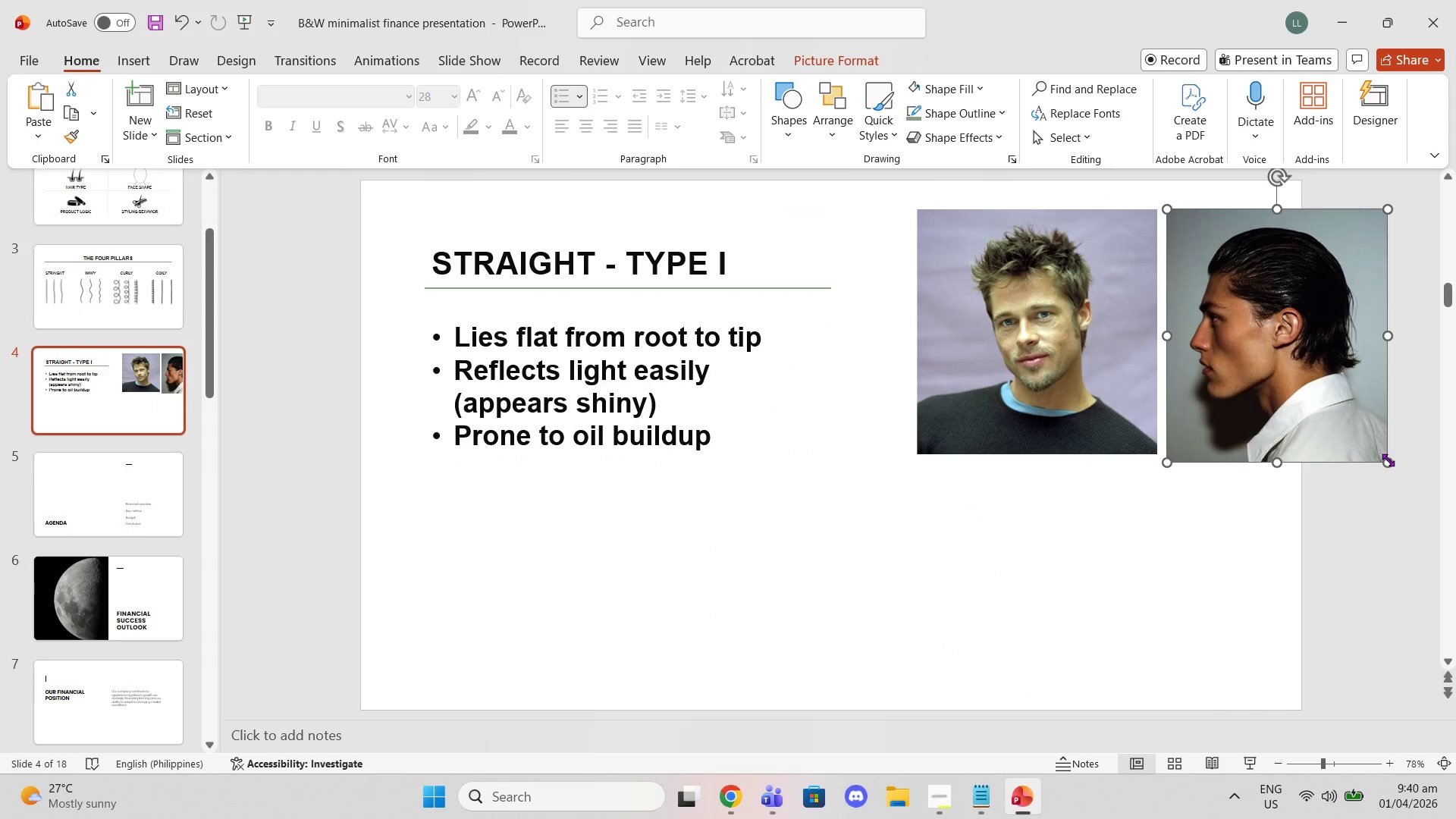 
left_click_drag(start_coordinate=[1388, 462], to_coordinate=[1374, 453])
 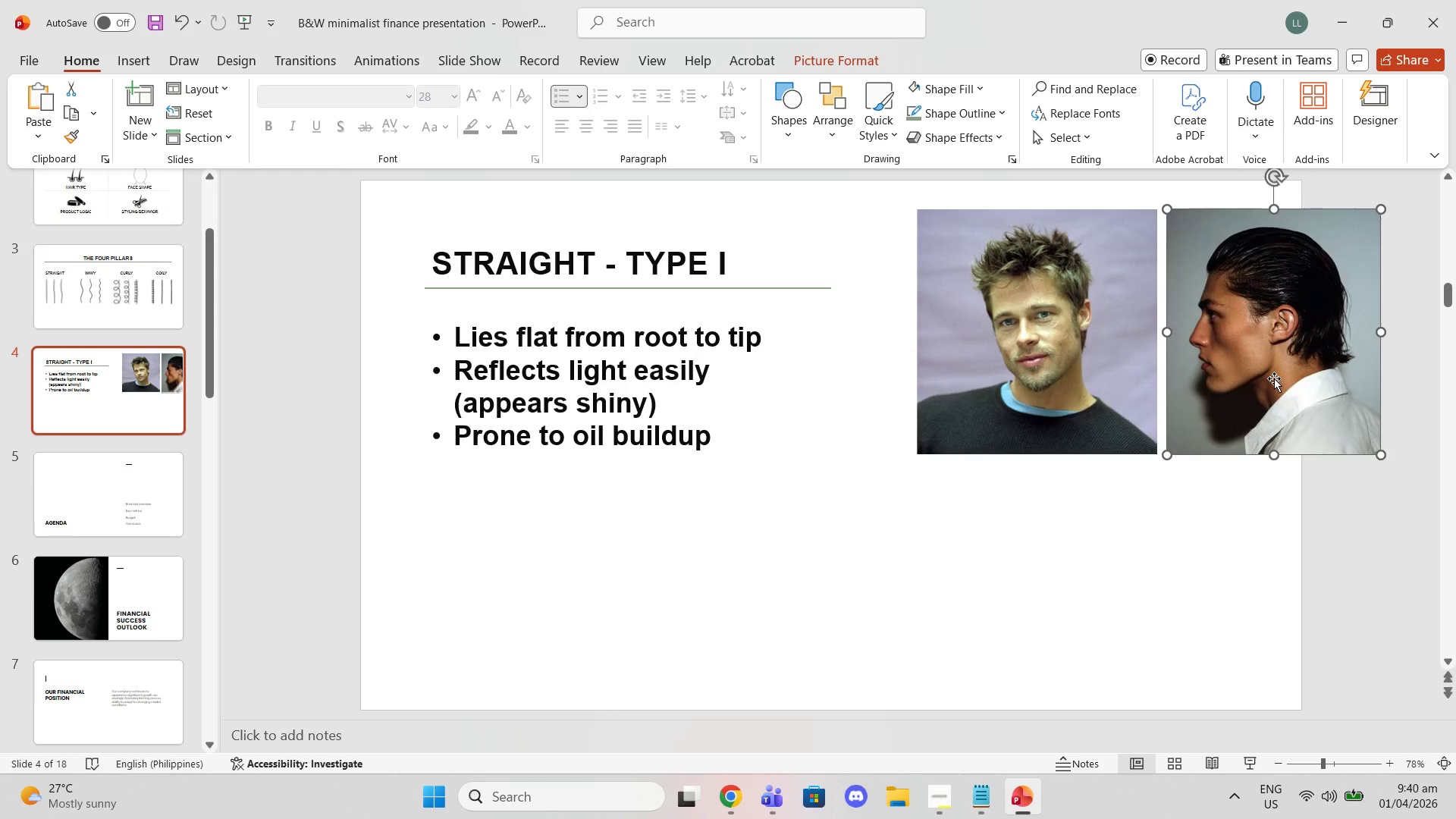 
left_click_drag(start_coordinate=[1274, 378], to_coordinate=[1023, 626])
 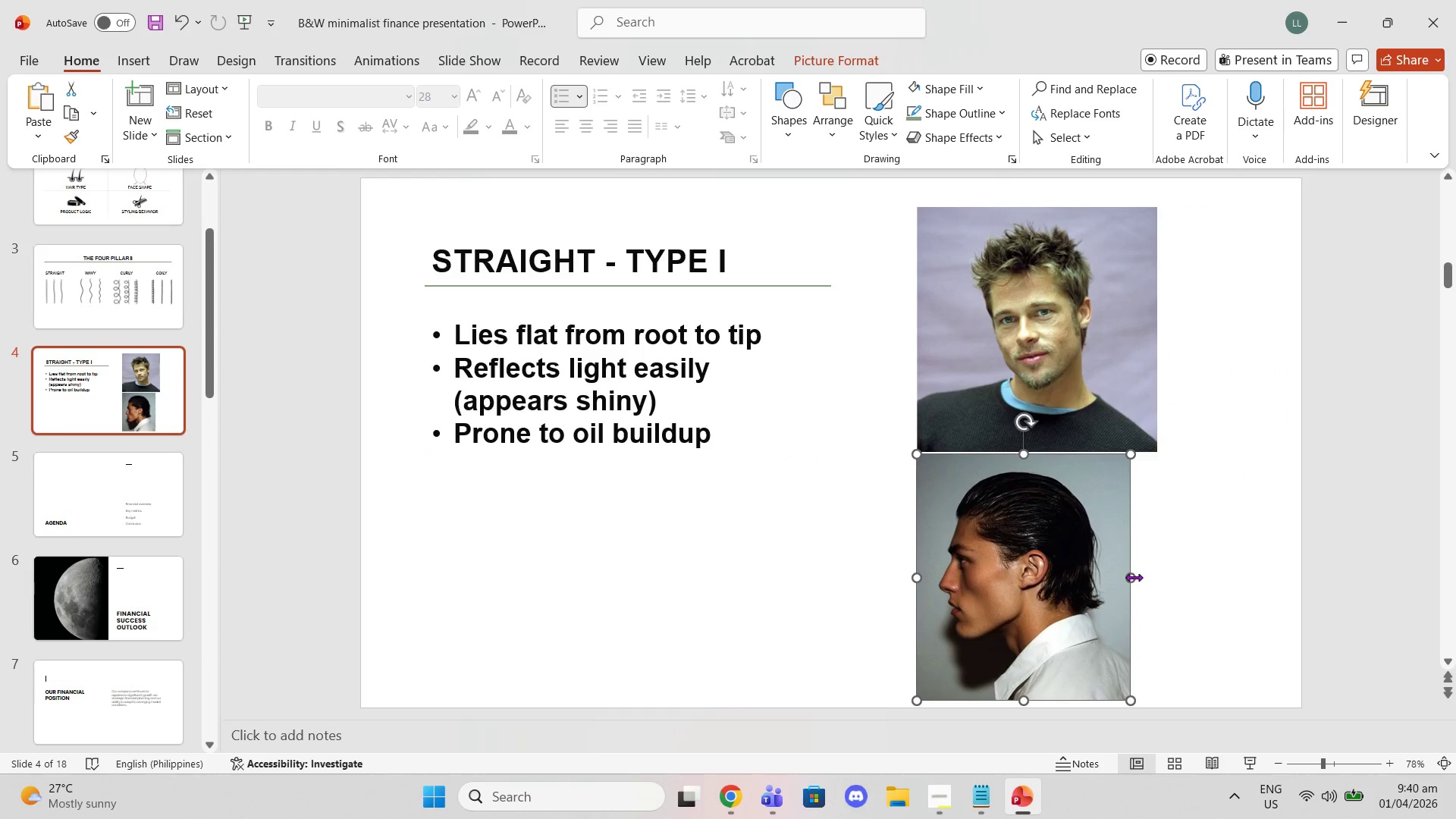 
left_click_drag(start_coordinate=[1134, 577], to_coordinate=[1161, 573])
 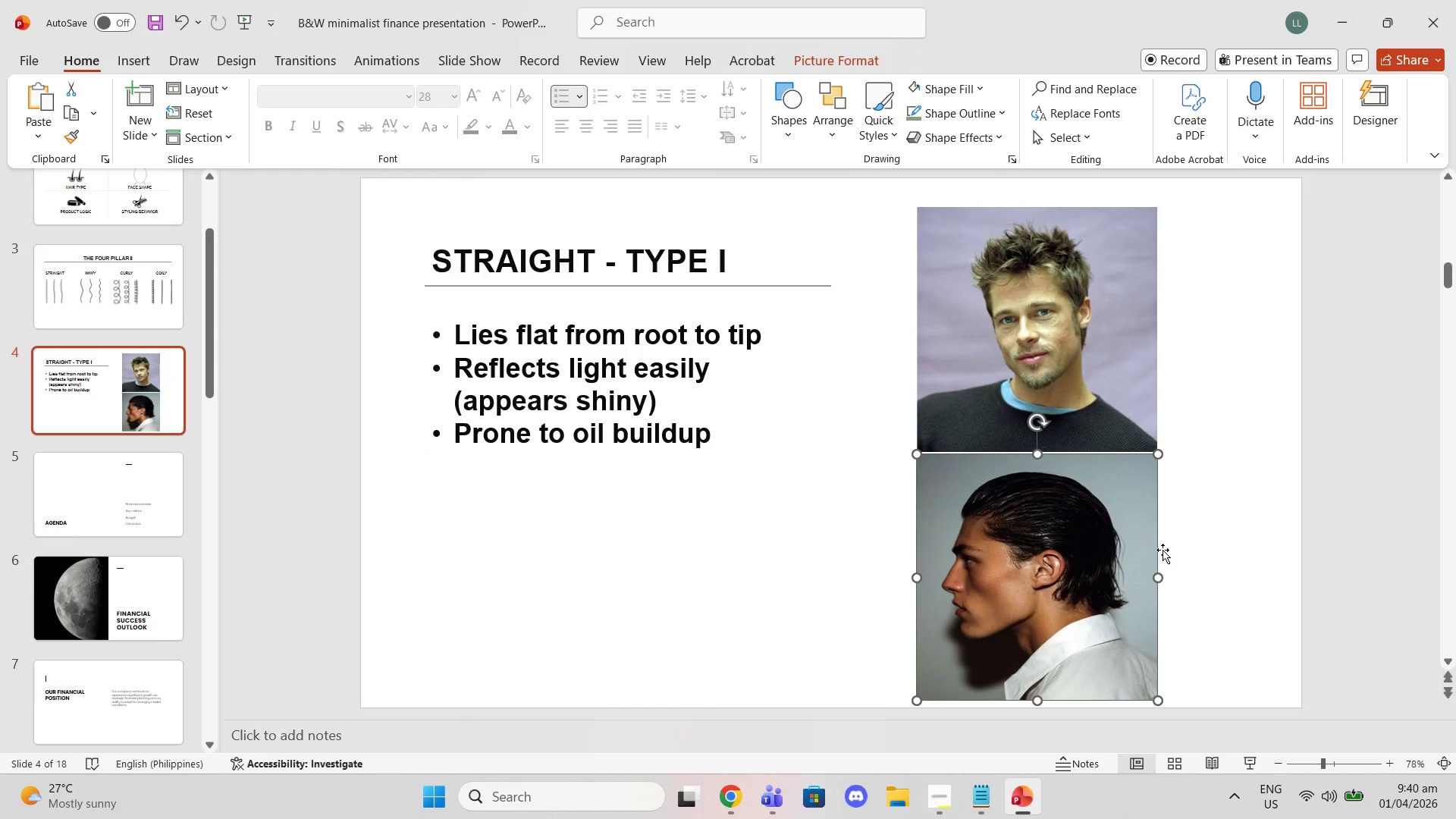 
key(Control+Z)
 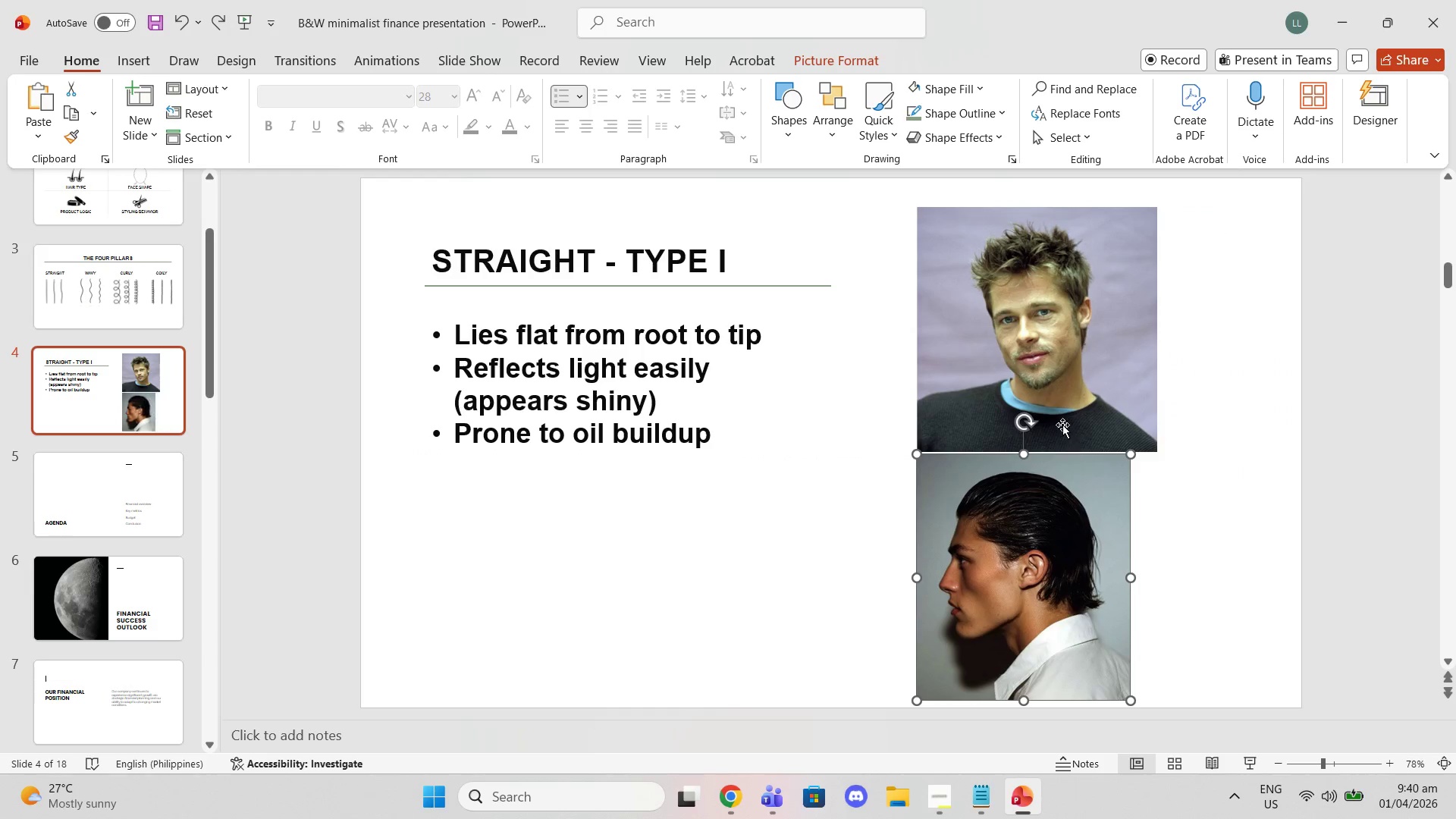 
left_click([1059, 419])
 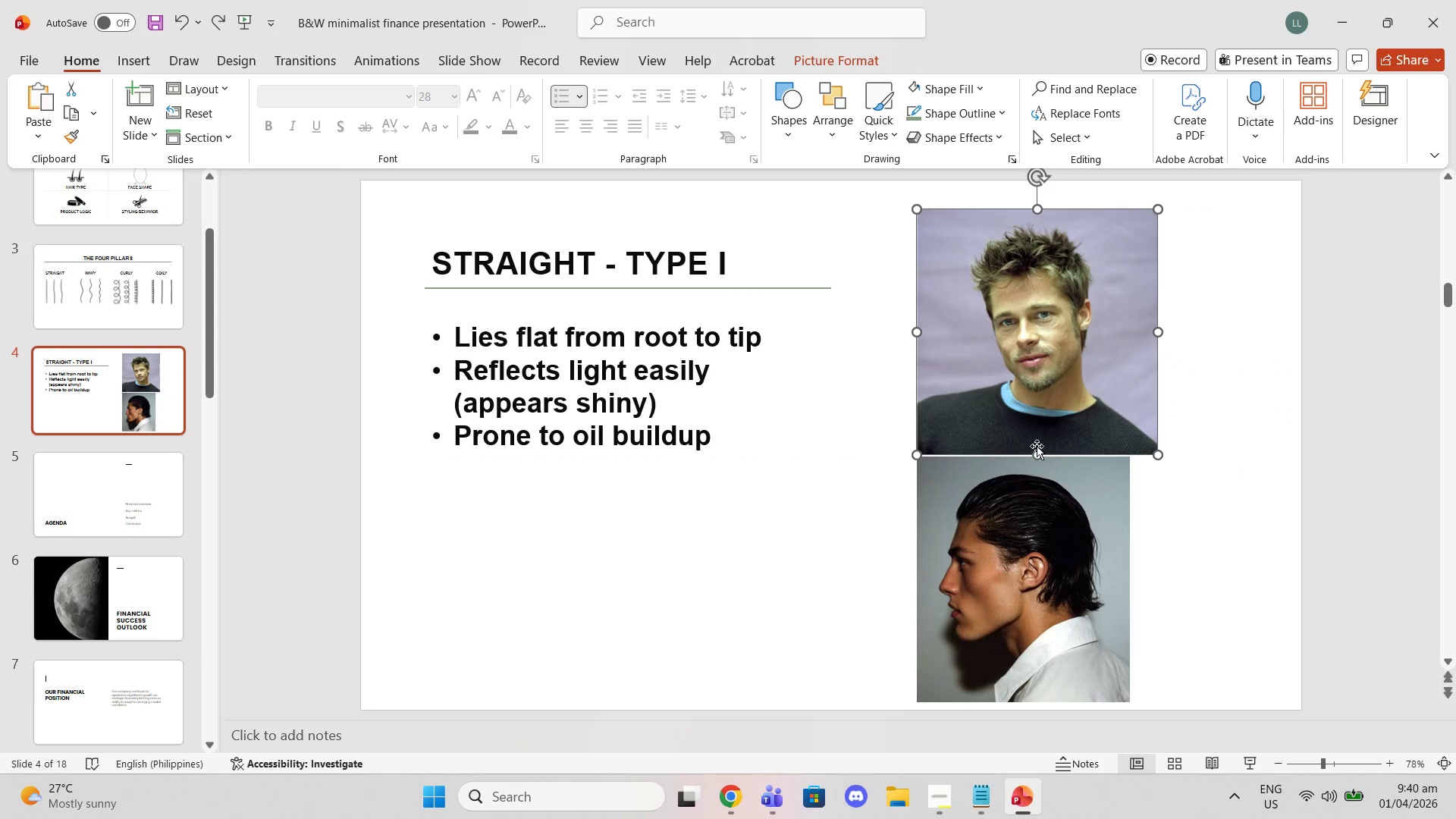 
left_click([1013, 504])
 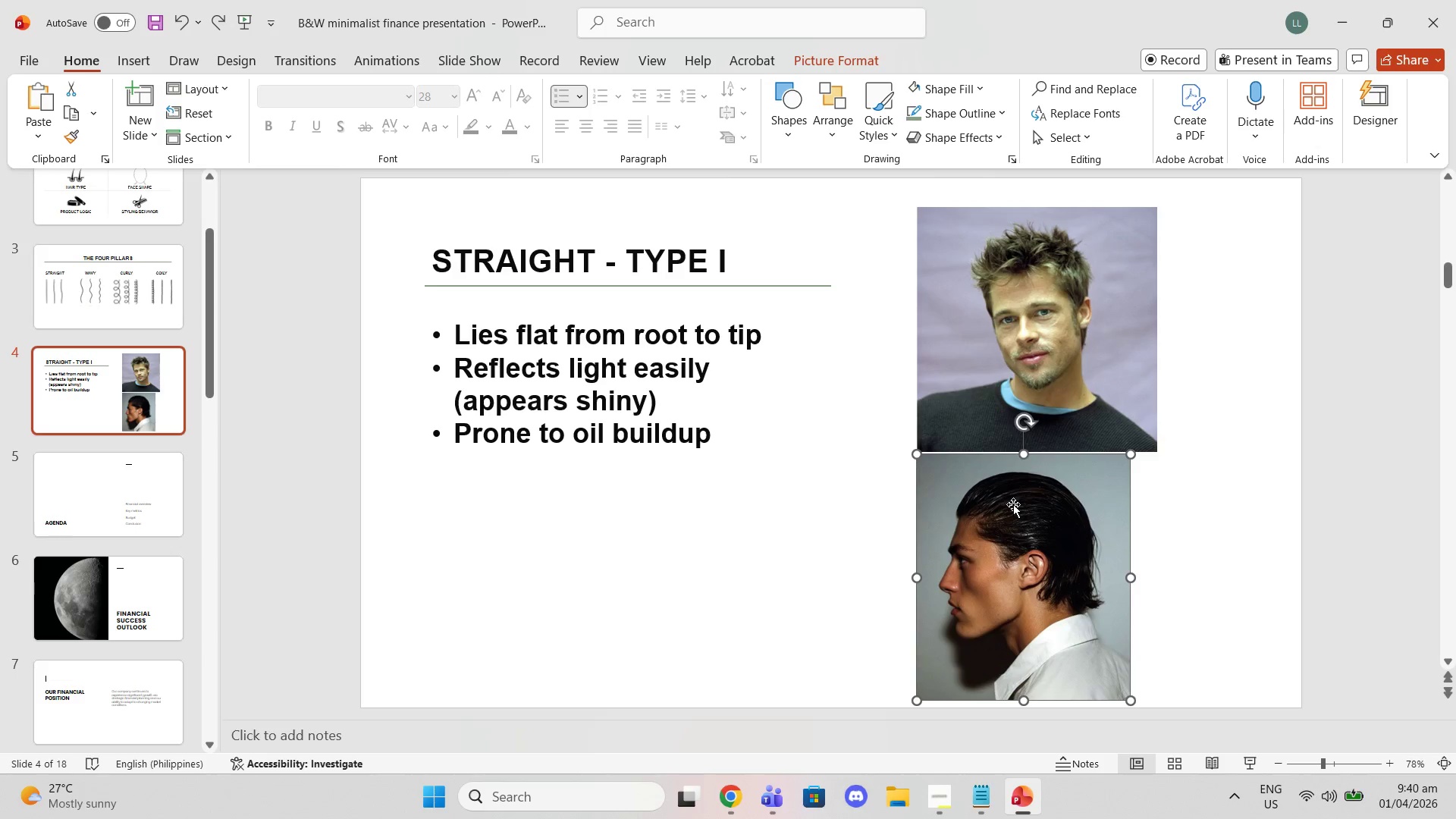 
right_click([1013, 504])
 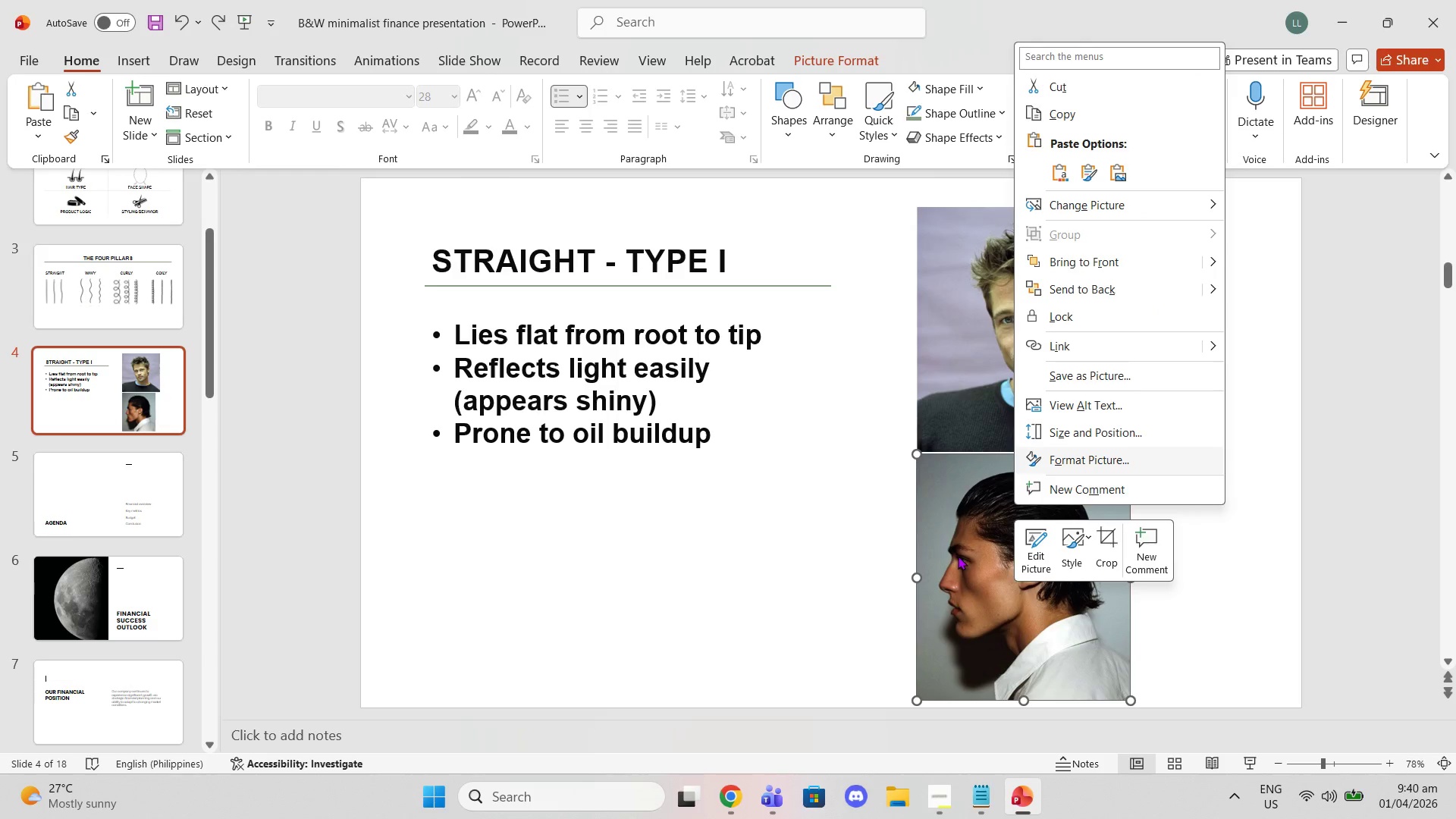 
left_click([958, 556])
 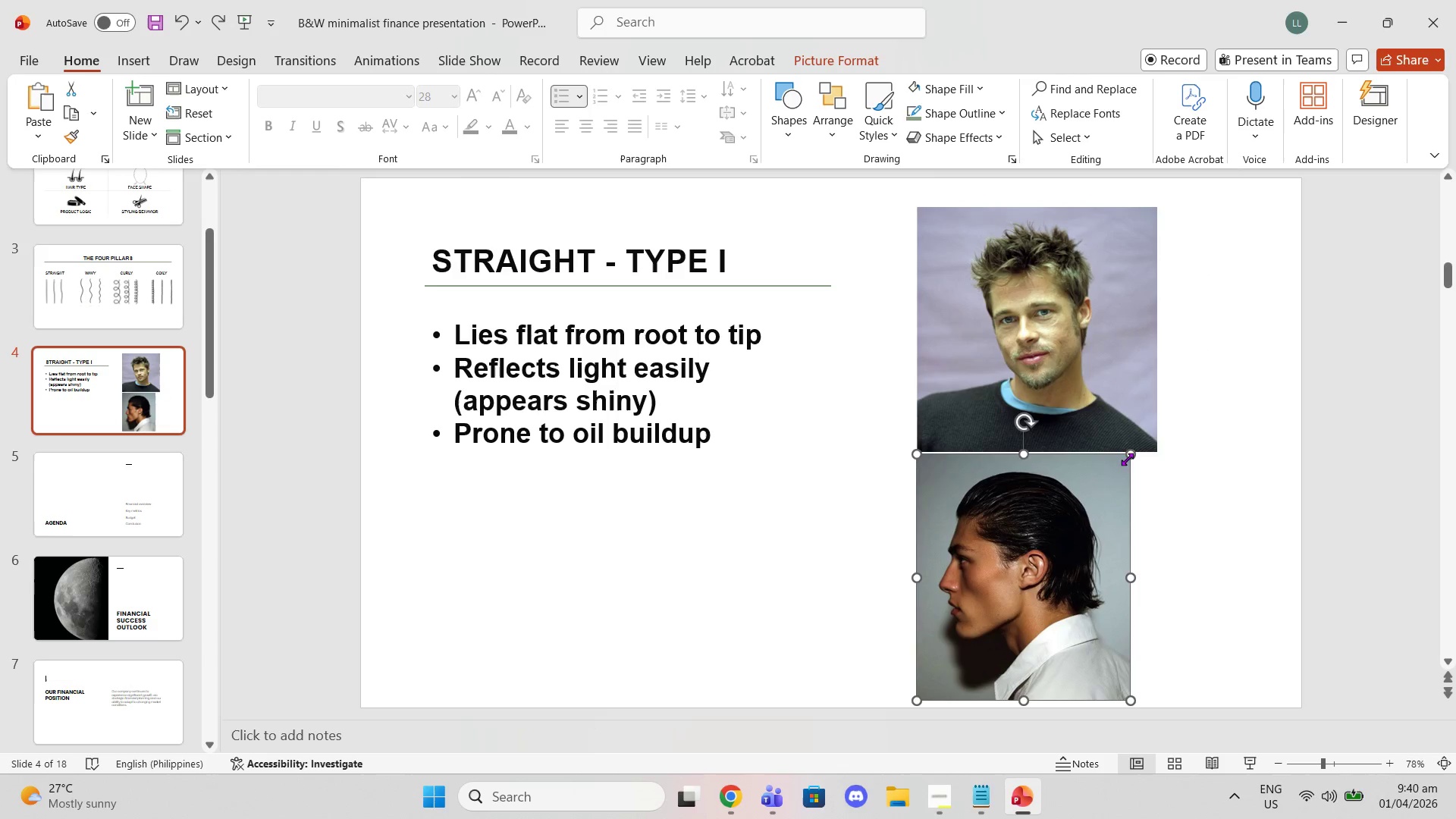 
left_click_drag(start_coordinate=[1130, 449], to_coordinate=[1187, 421])
 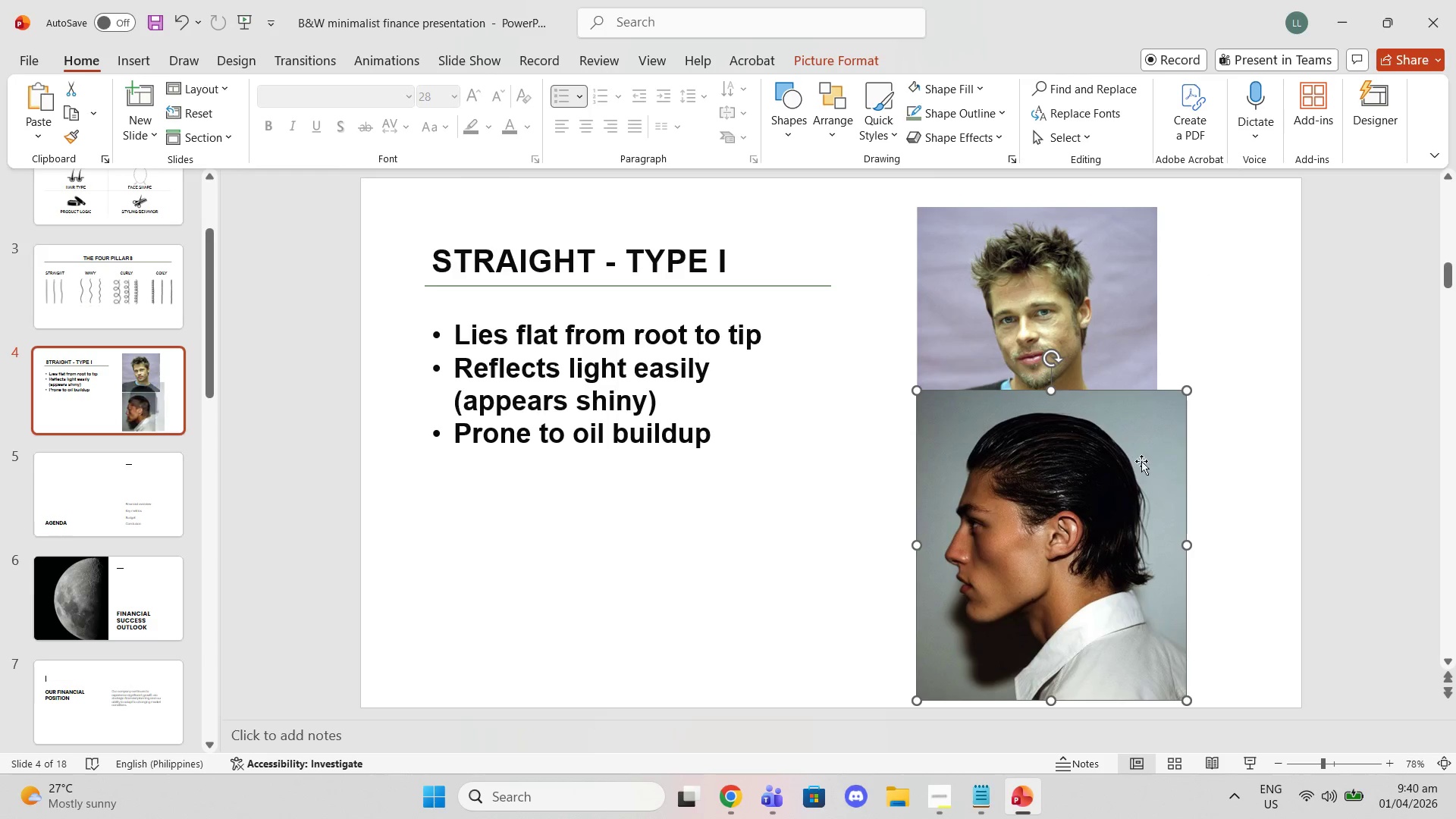 
right_click([1141, 461])
 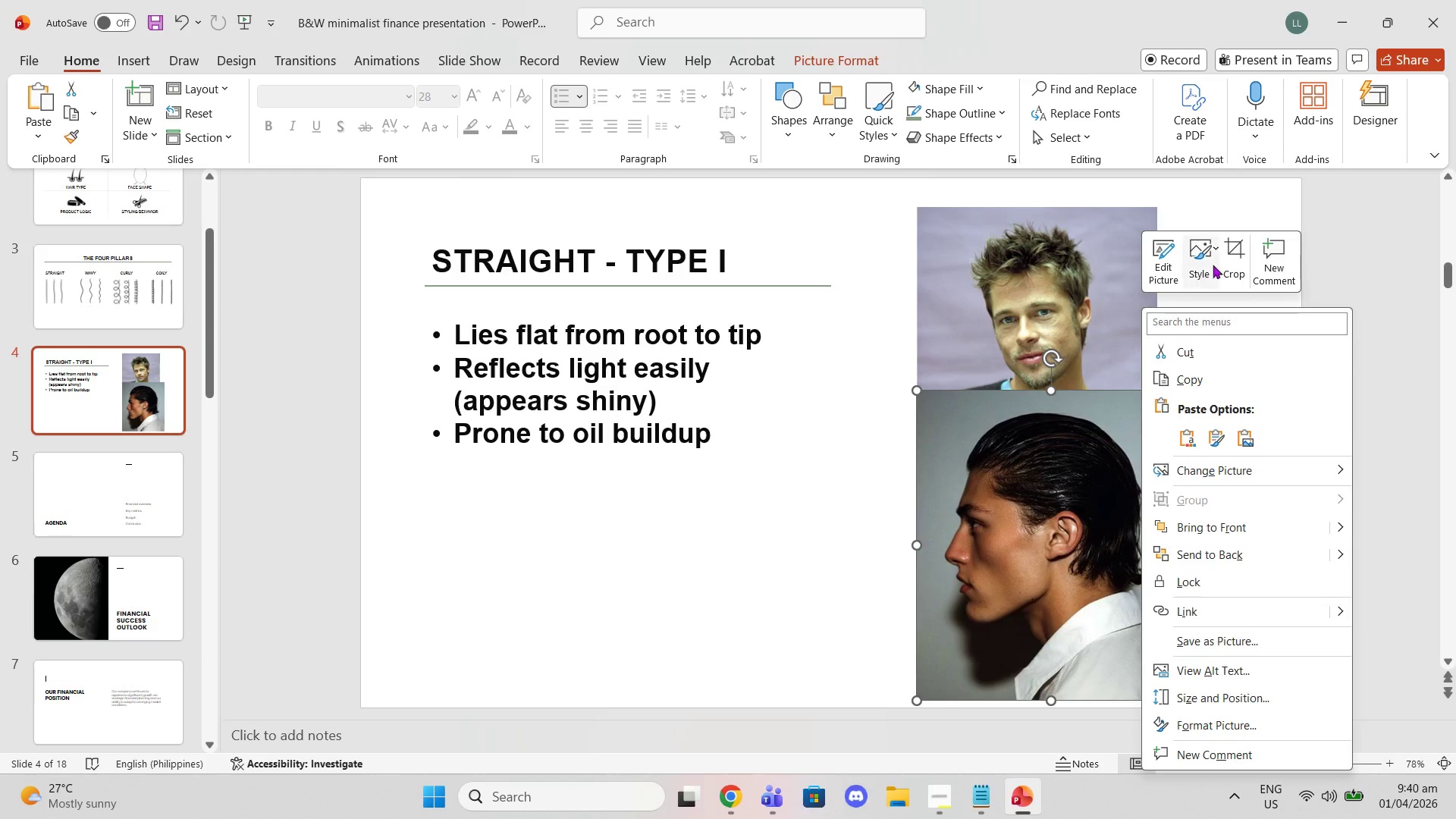 
left_click([1238, 261])
 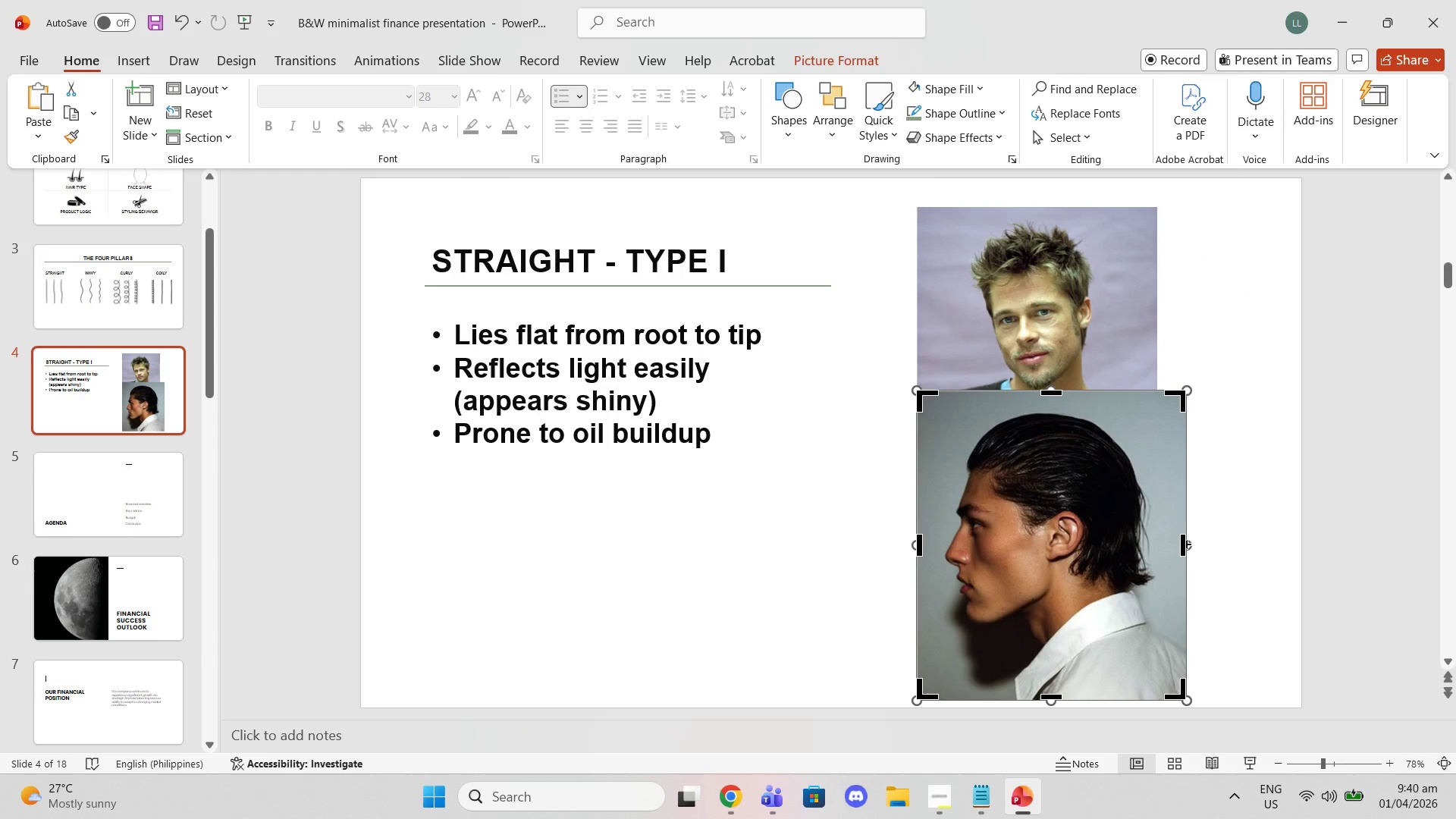 
left_click_drag(start_coordinate=[1182, 545], to_coordinate=[1160, 543])
 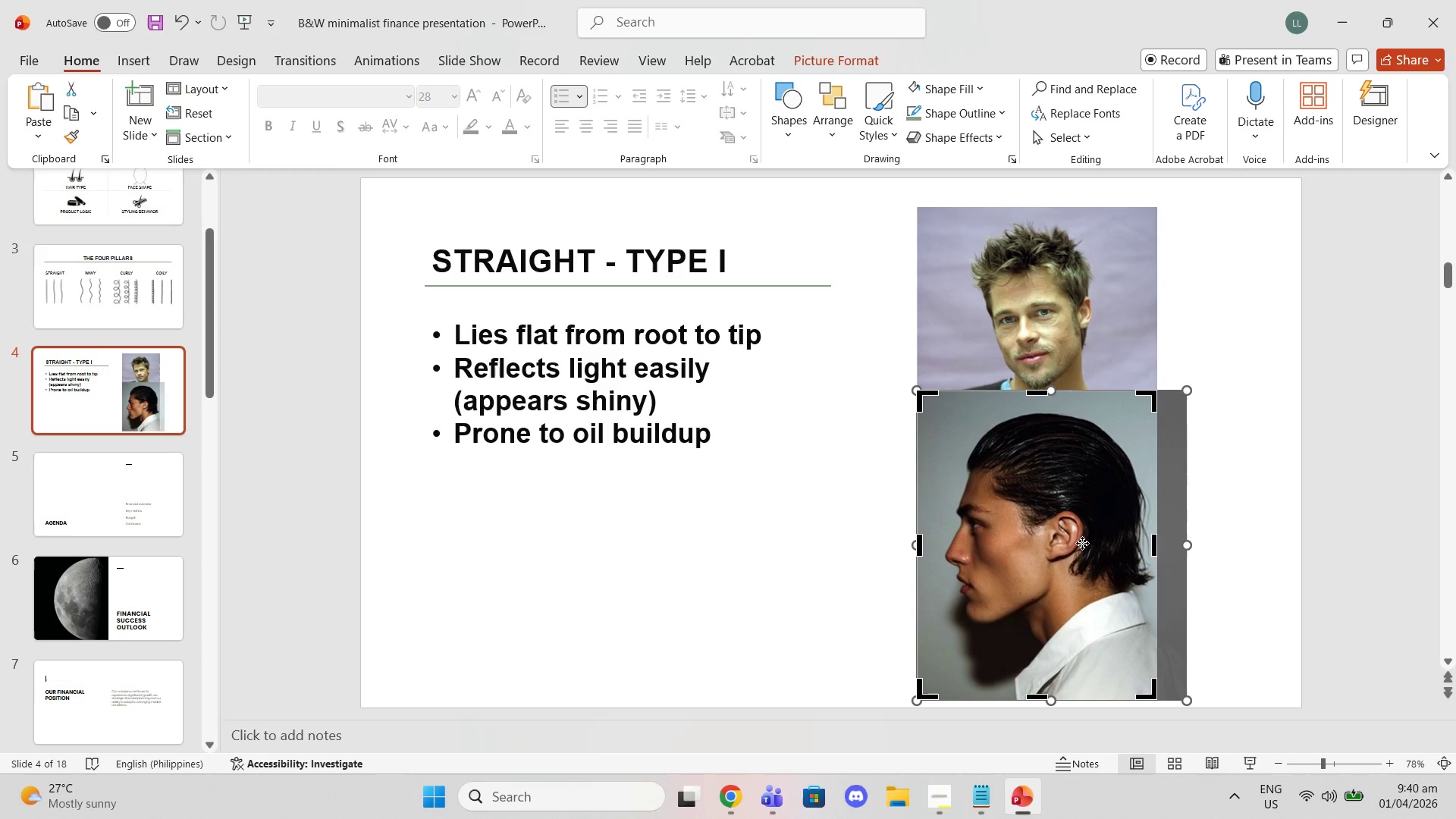 
left_click_drag(start_coordinate=[1082, 543], to_coordinate=[1067, 546])
 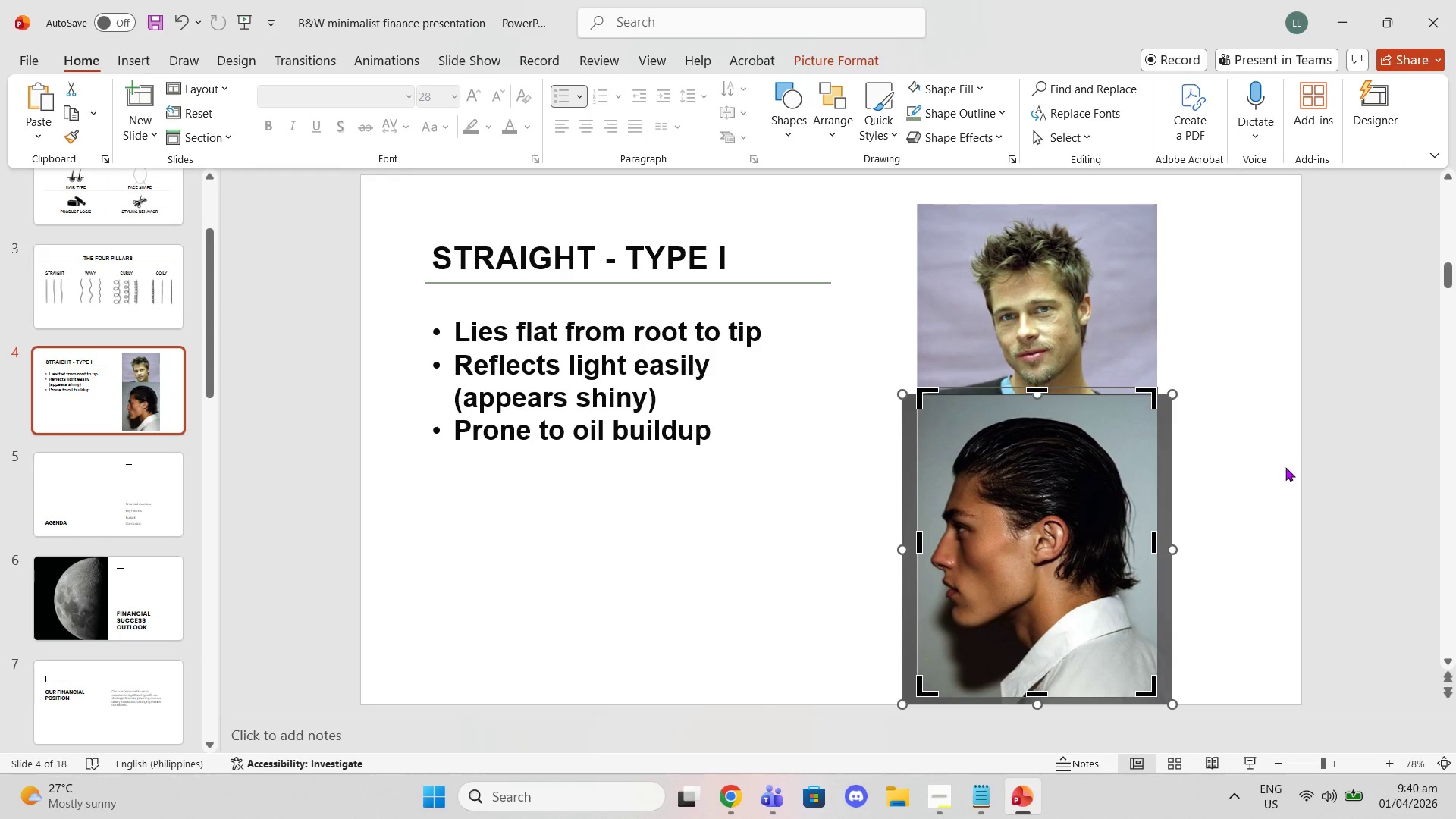 
left_click([1285, 467])
 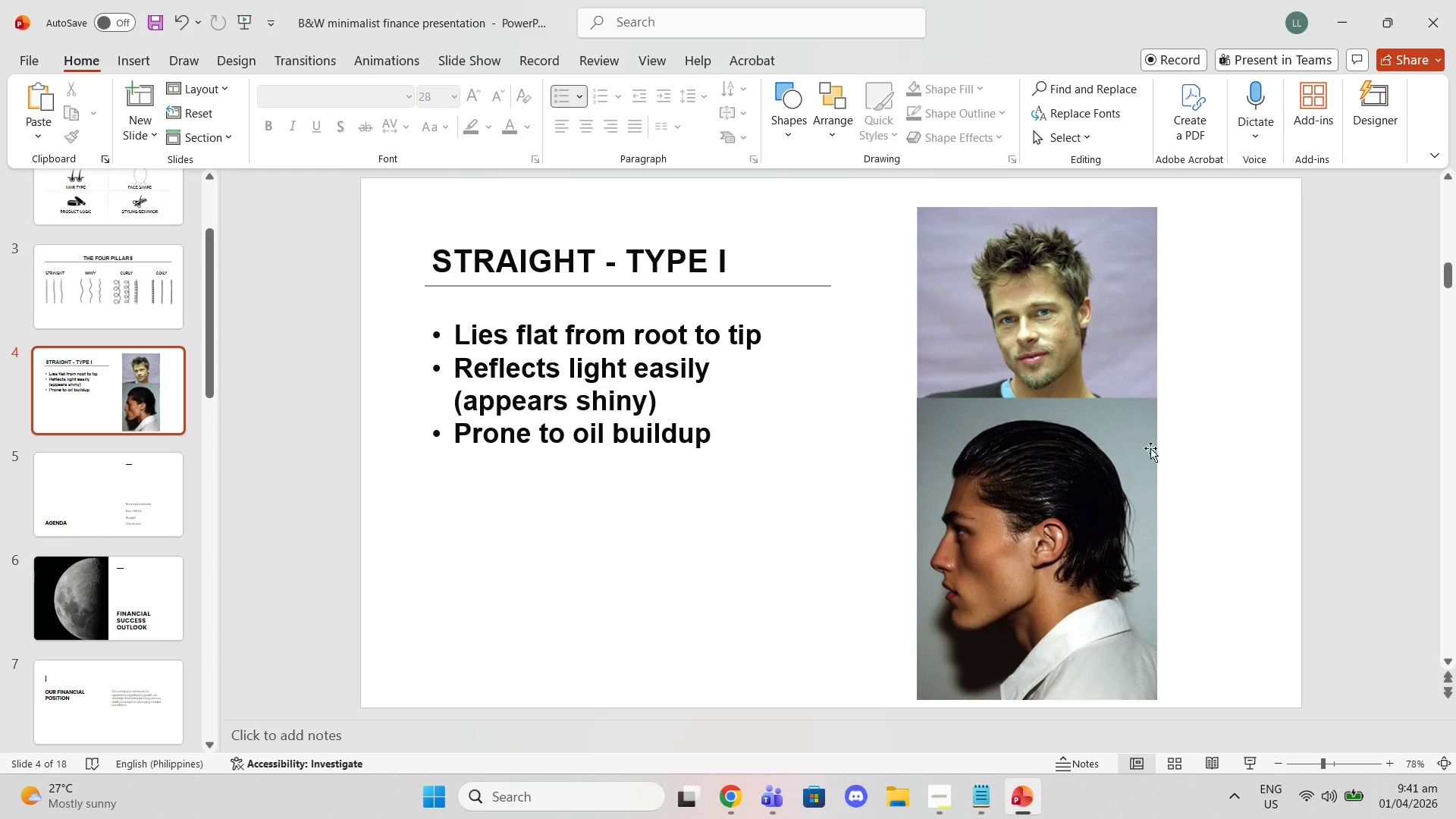 
left_click([1147, 444])
 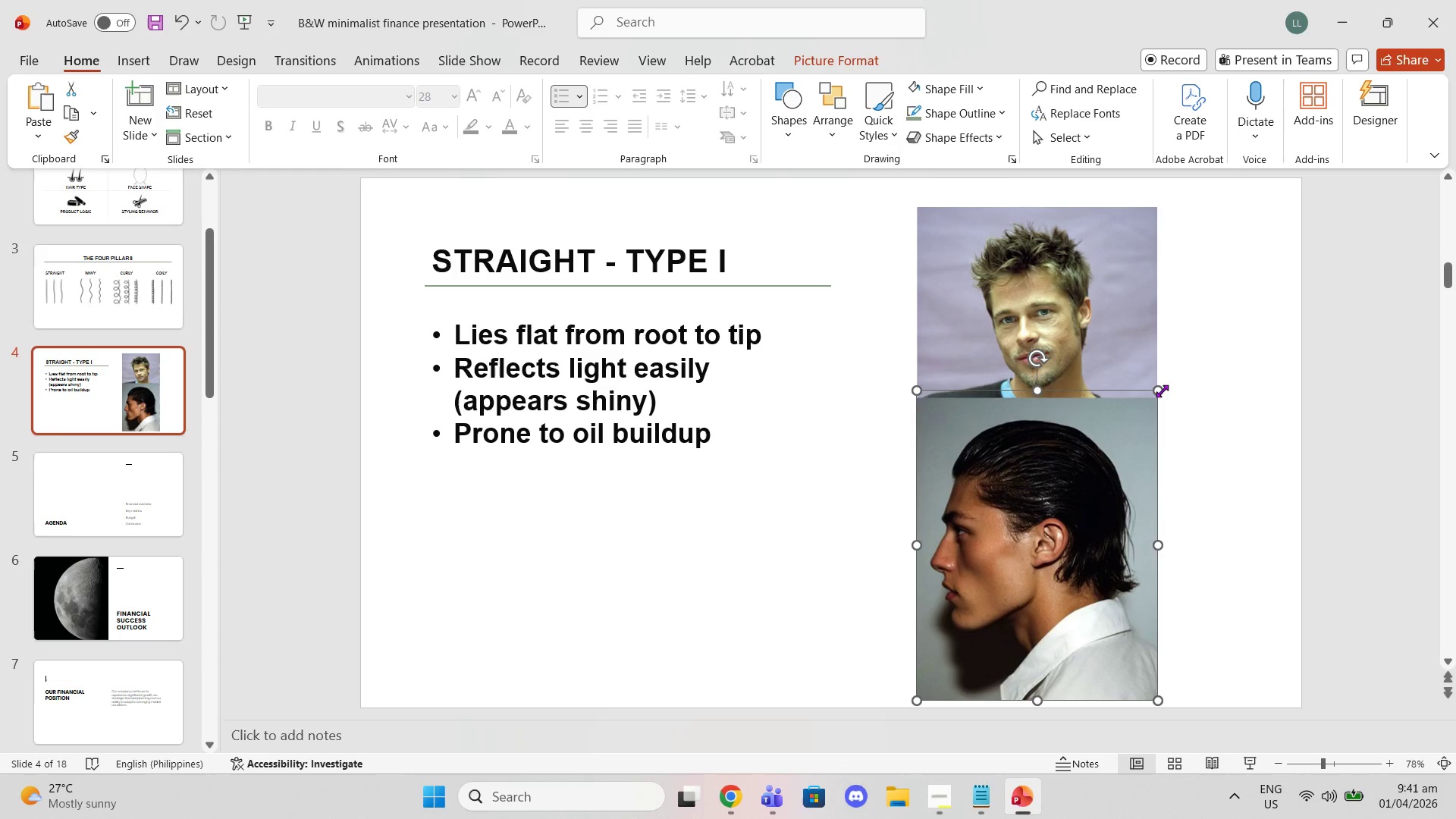 
left_click_drag(start_coordinate=[1161, 391], to_coordinate=[1109, 522])
 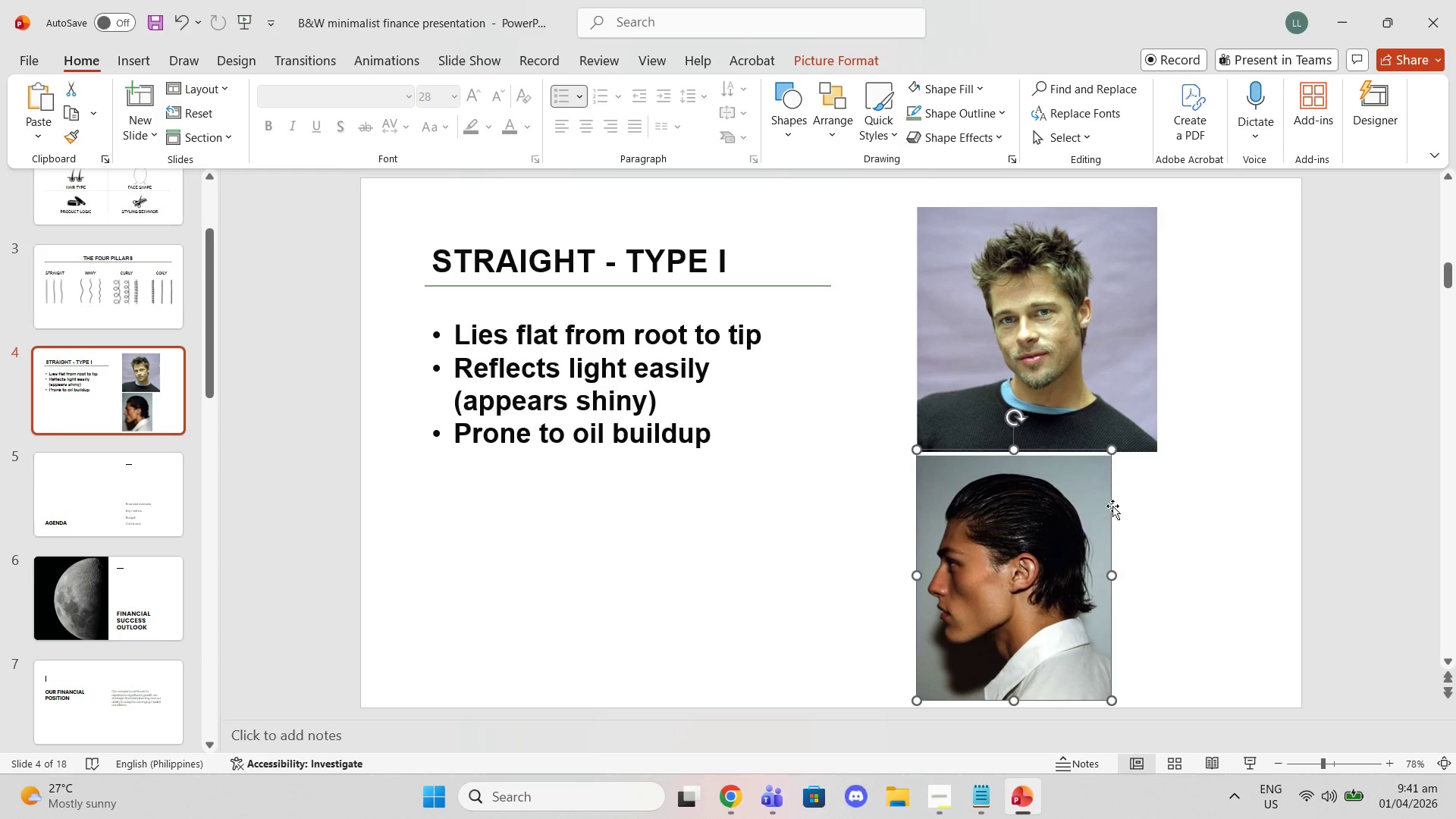 
key(Control+Z)
 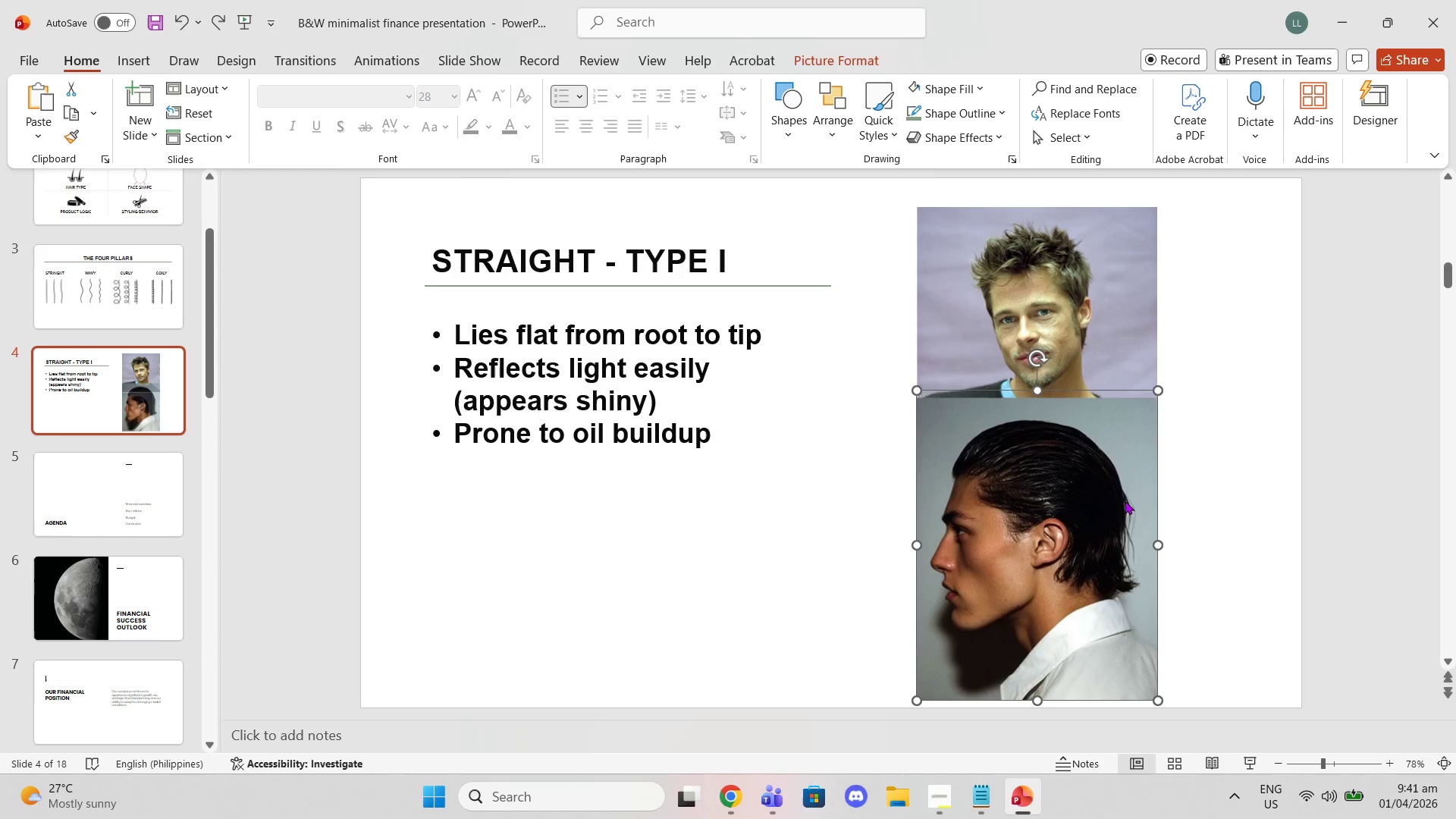 
key(Control+Z)
 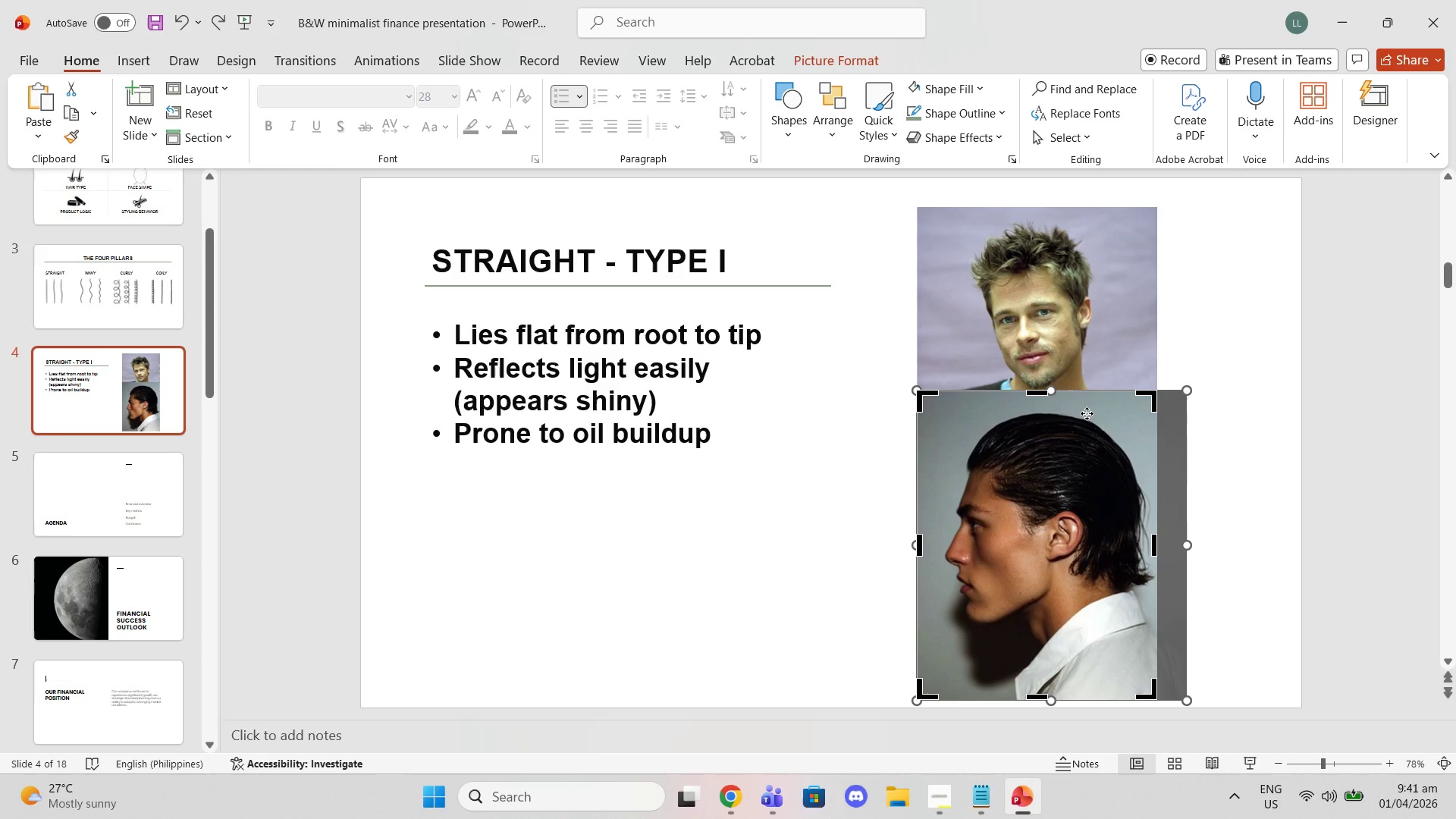 
key(Control+Z)
 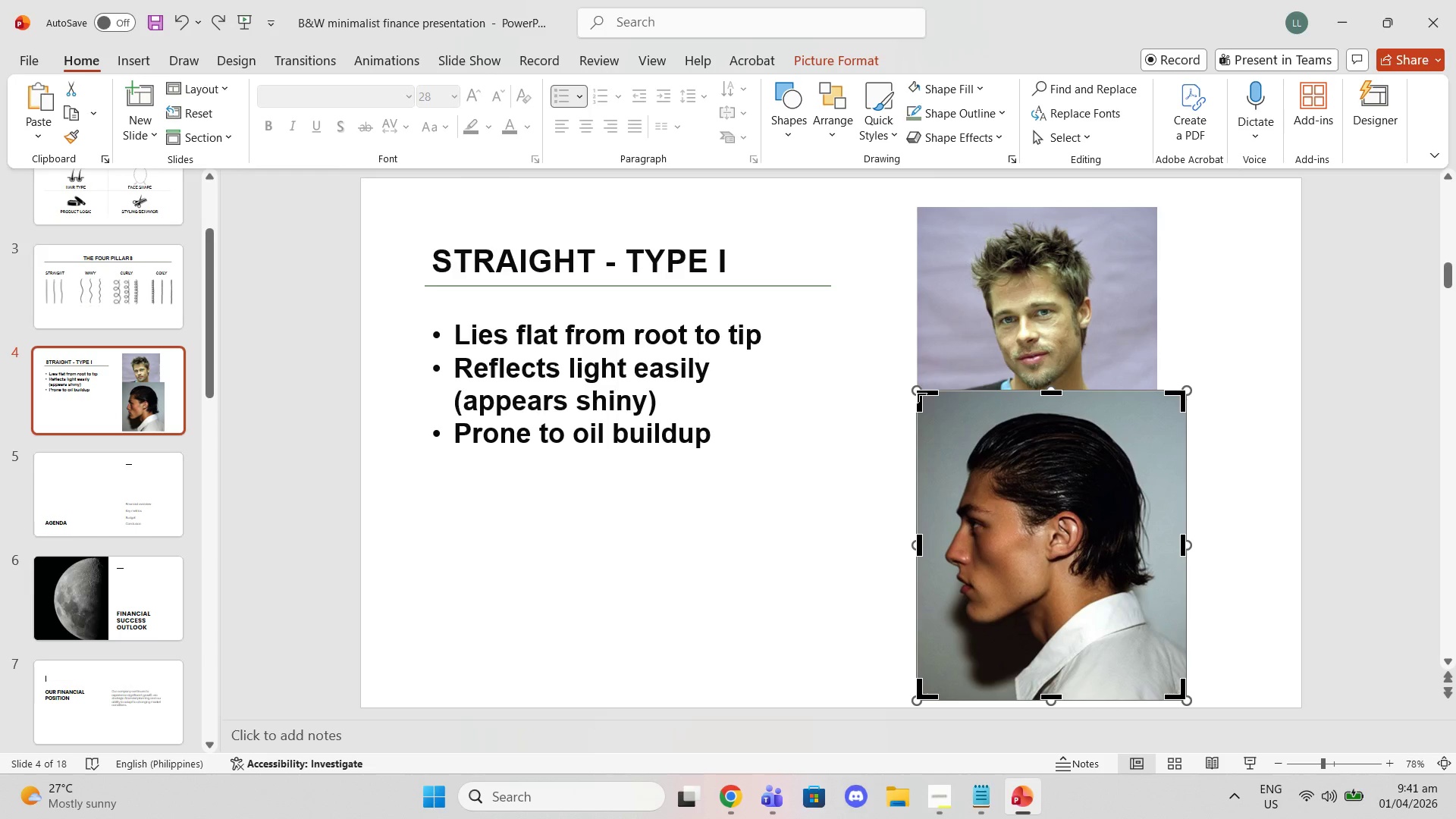 
left_click_drag(start_coordinate=[915, 392], to_coordinate=[916, 417])
 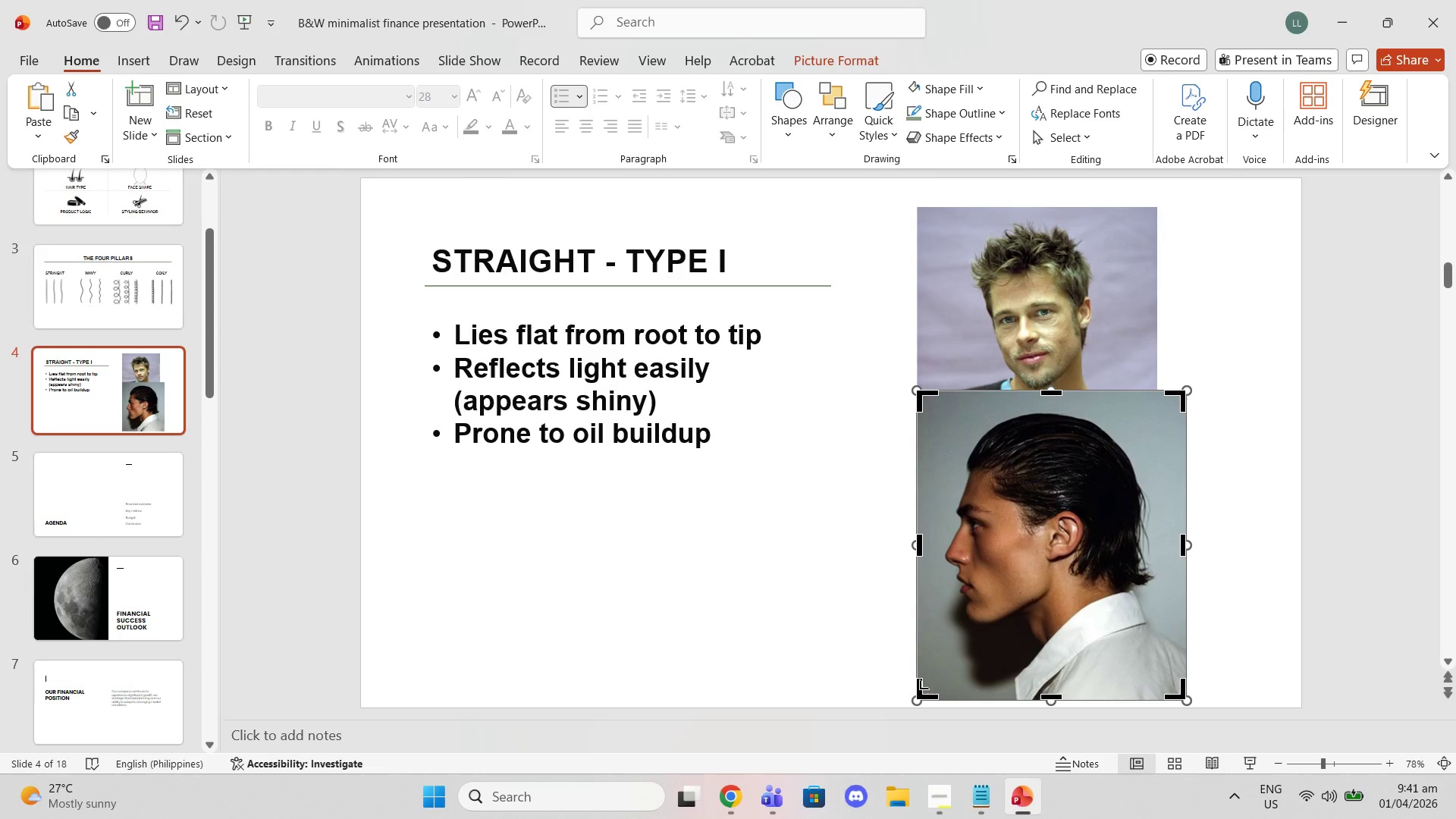 
left_click_drag(start_coordinate=[915, 693], to_coordinate=[915, 640])
 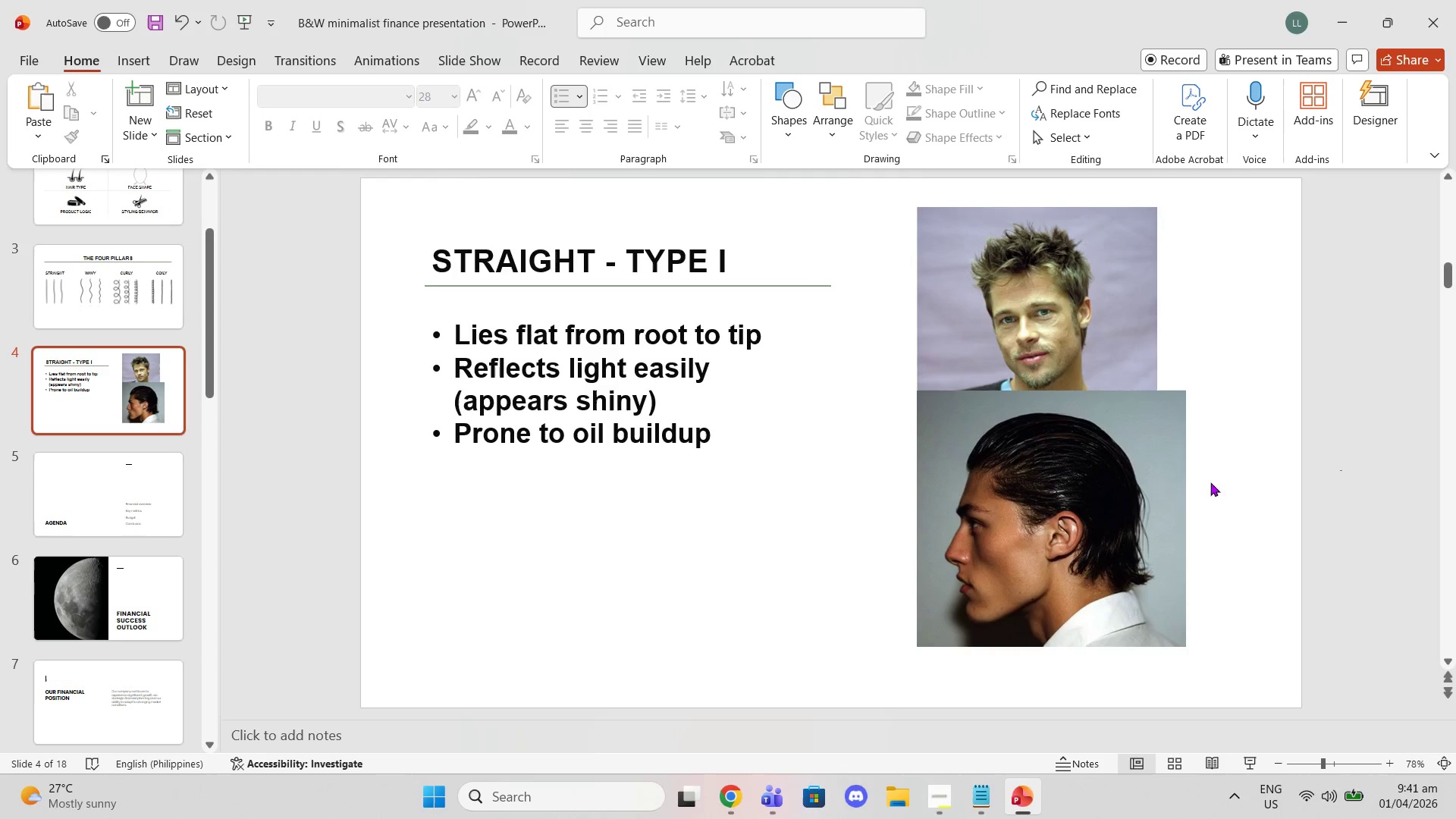 
left_click_drag(start_coordinate=[1050, 514], to_coordinate=[1048, 575])
 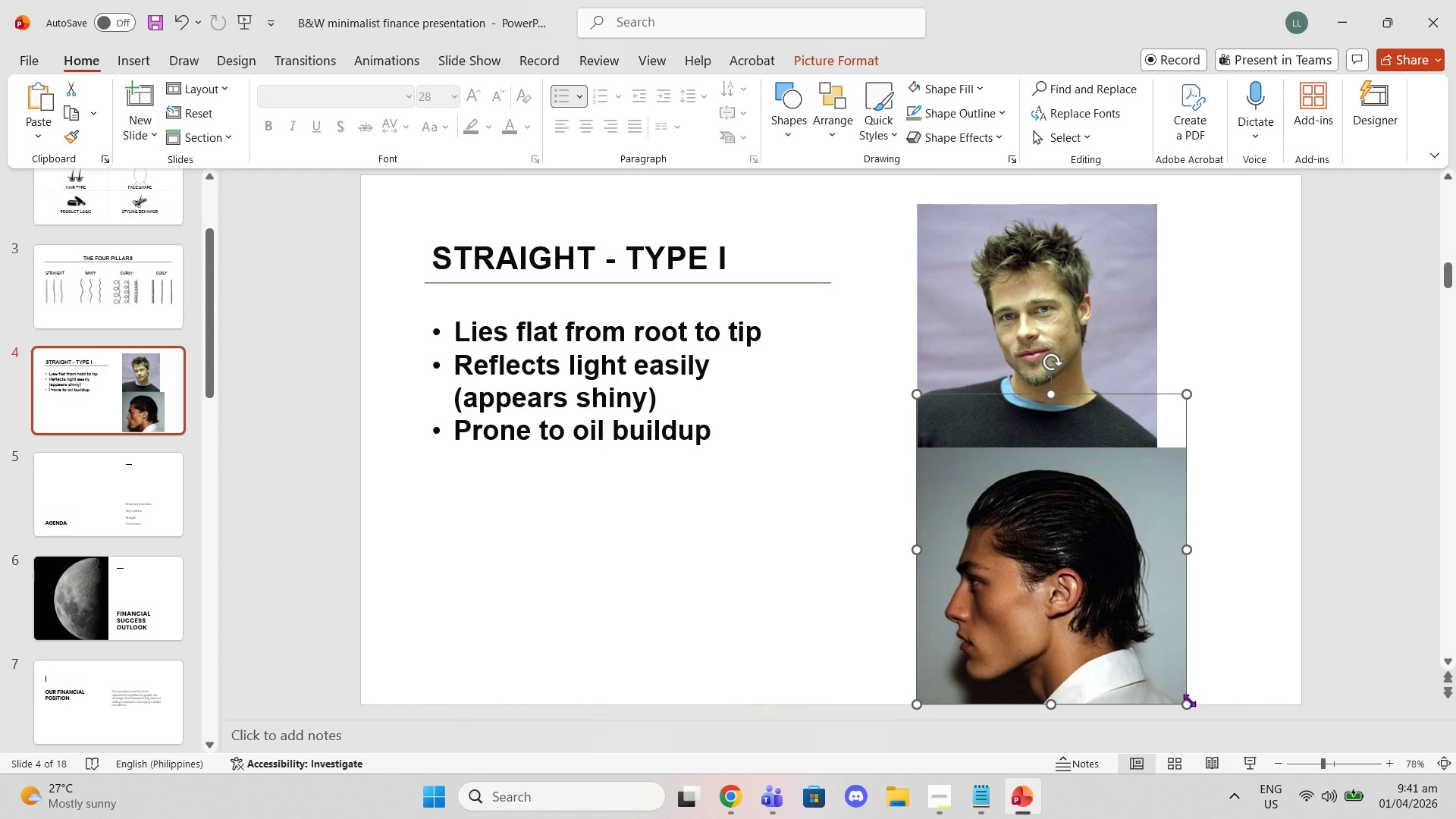 
left_click_drag(start_coordinate=[1188, 701], to_coordinate=[1153, 662])
 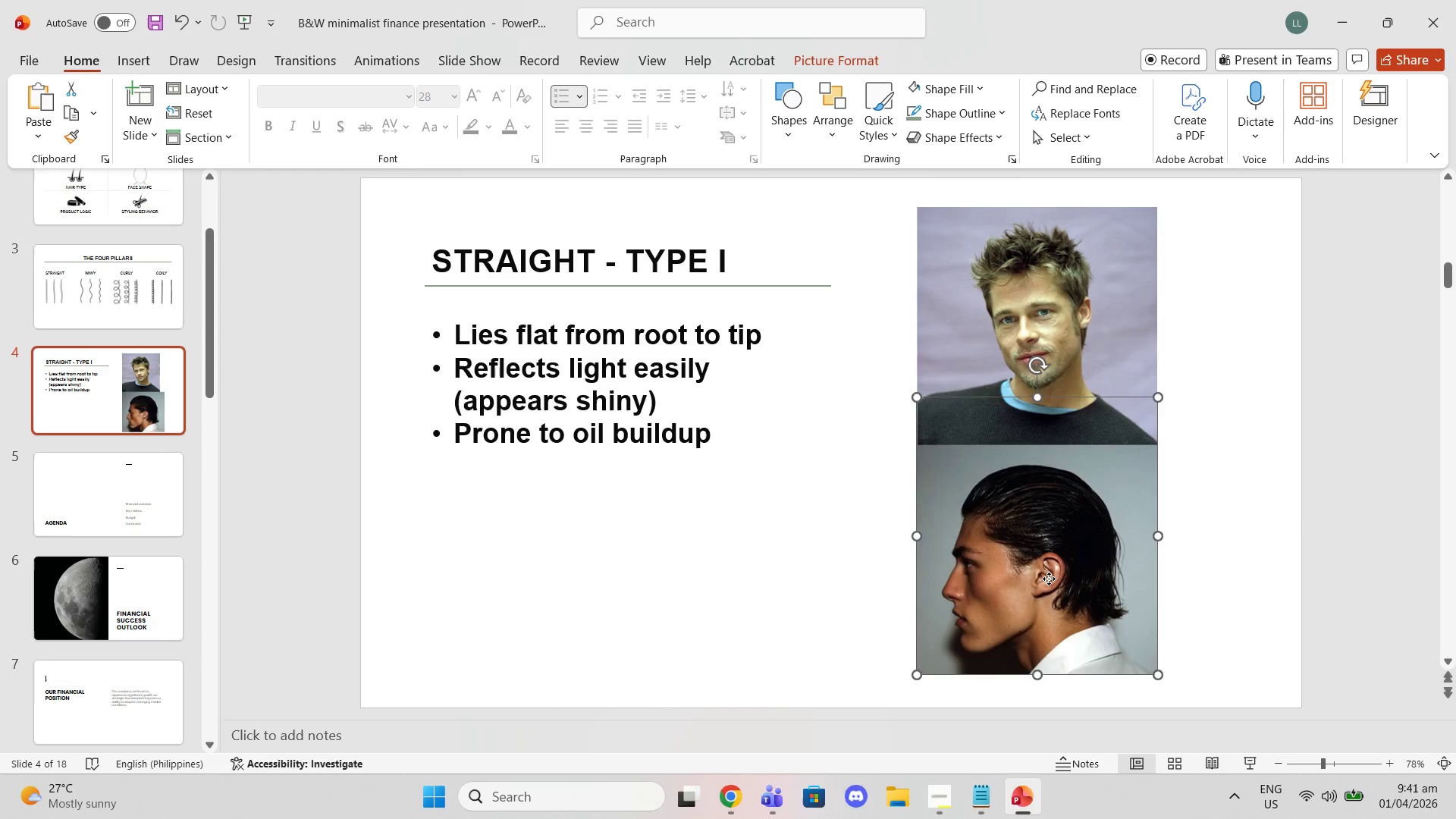 
left_click_drag(start_coordinate=[1049, 579], to_coordinate=[1294, 340])
 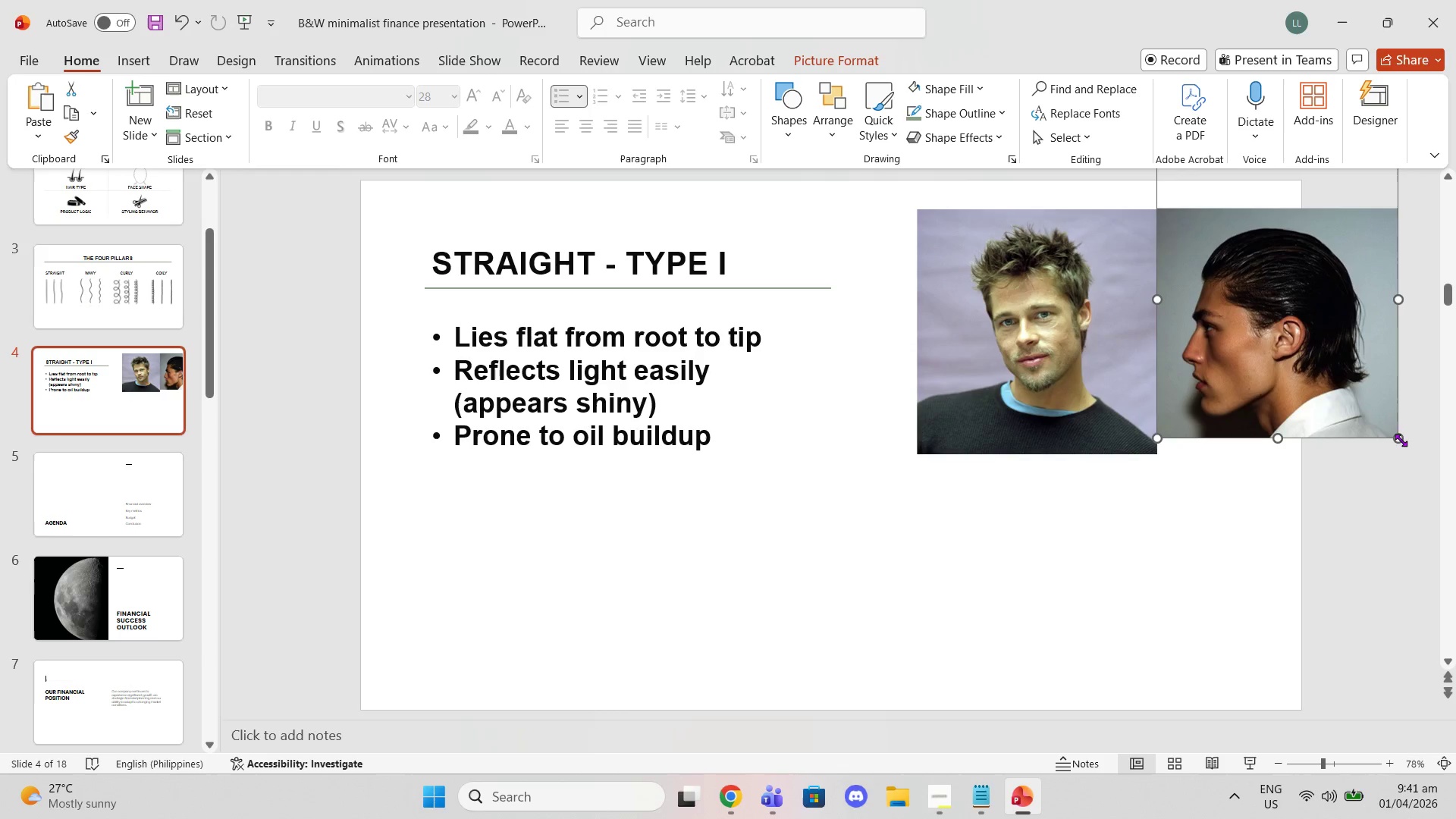 
left_click_drag(start_coordinate=[1401, 440], to_coordinate=[1406, 440])
 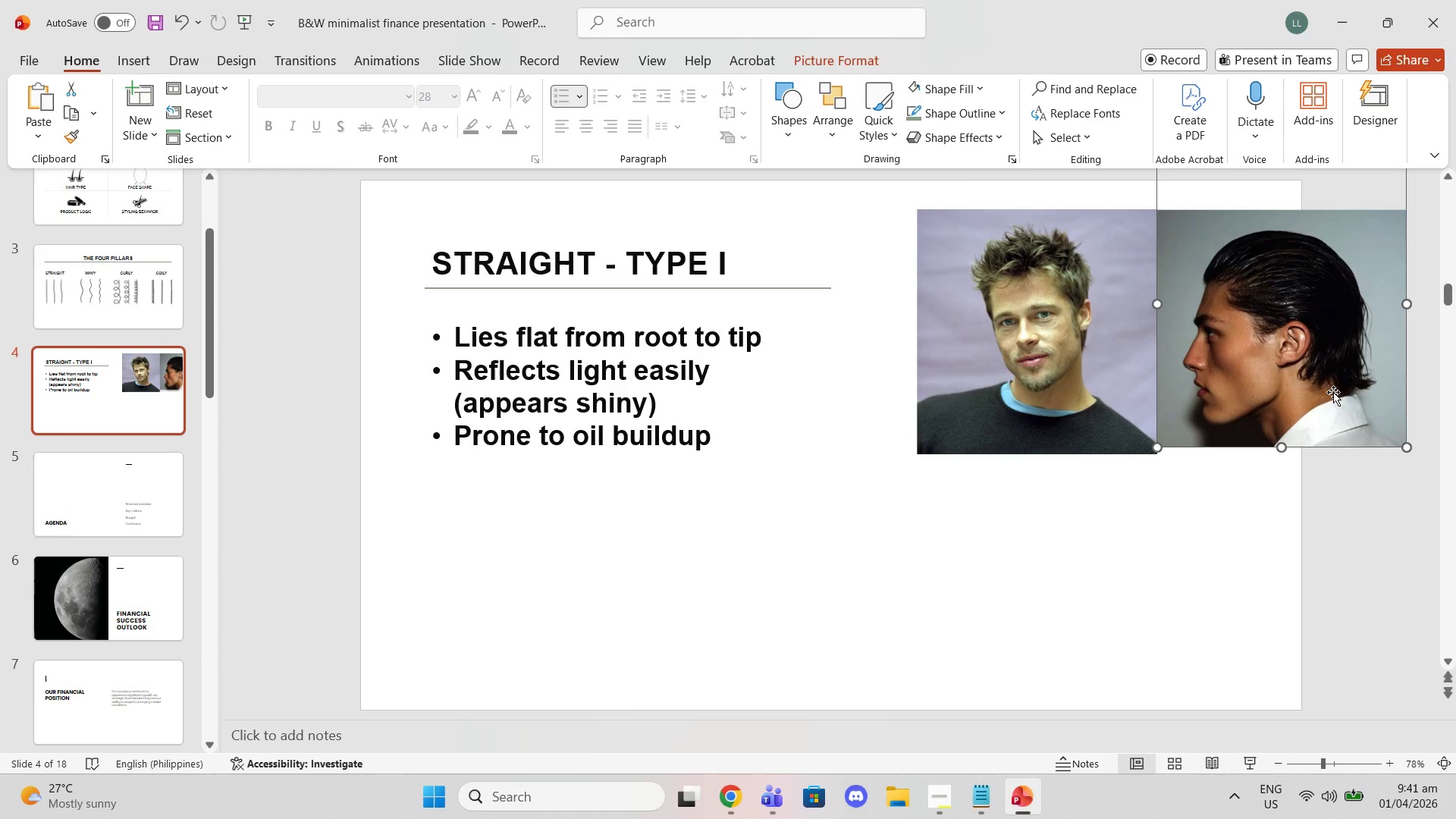 
left_click_drag(start_coordinate=[1333, 392], to_coordinate=[1335, 400])
 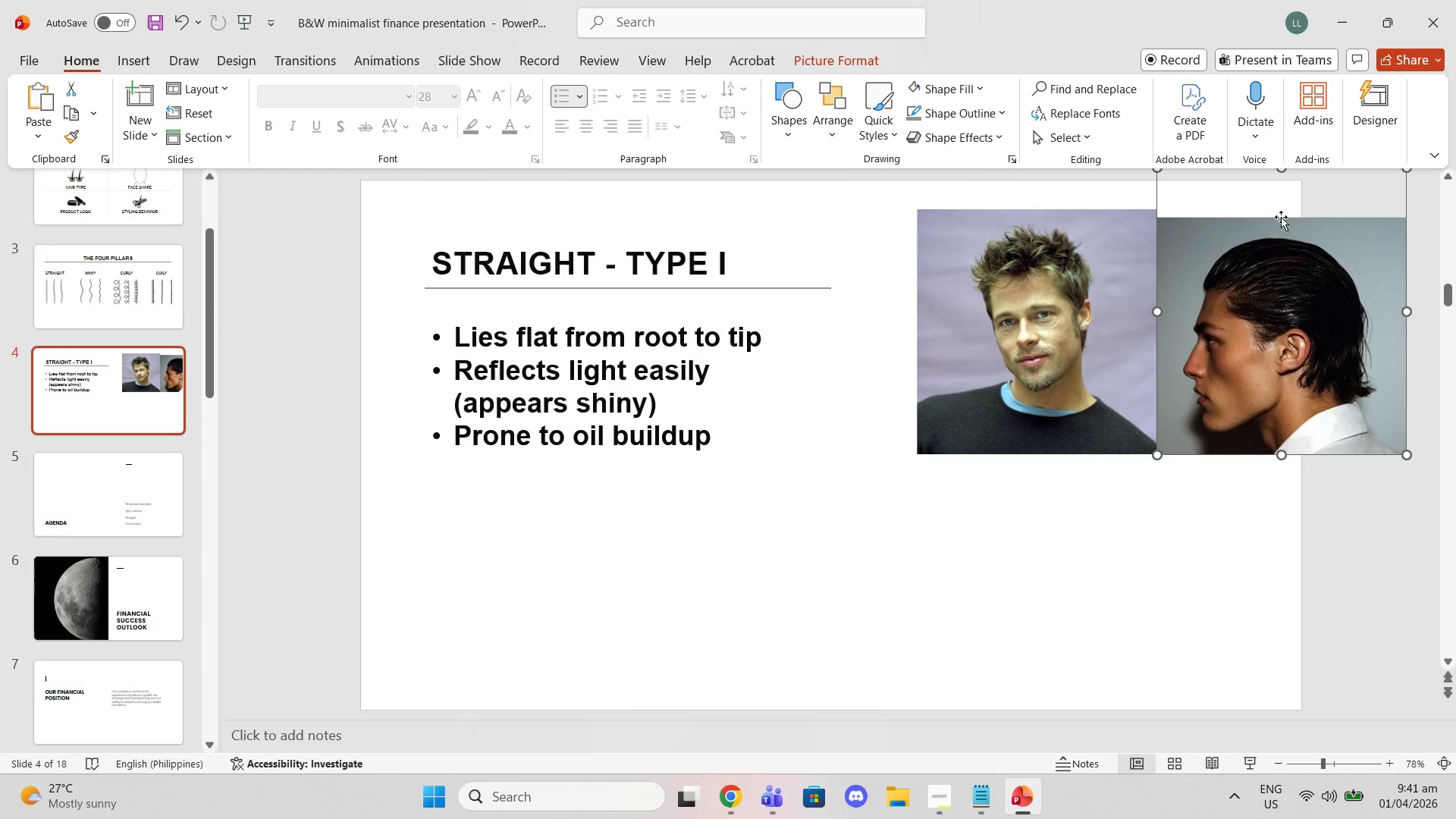 
scroll: coordinate [1303, 217], scroll_direction: up, amount: 1.0
 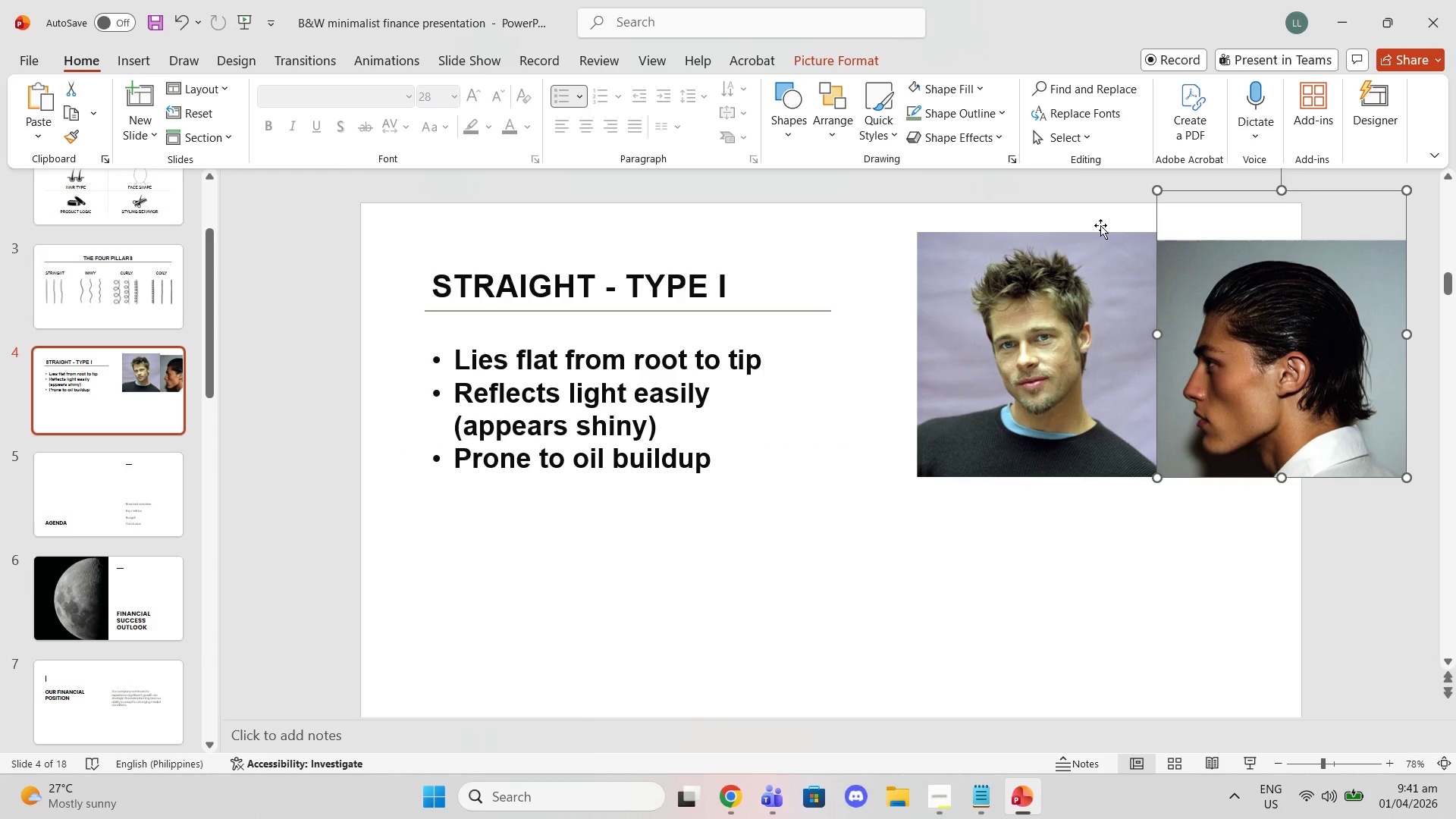 
left_click([1088, 224])
 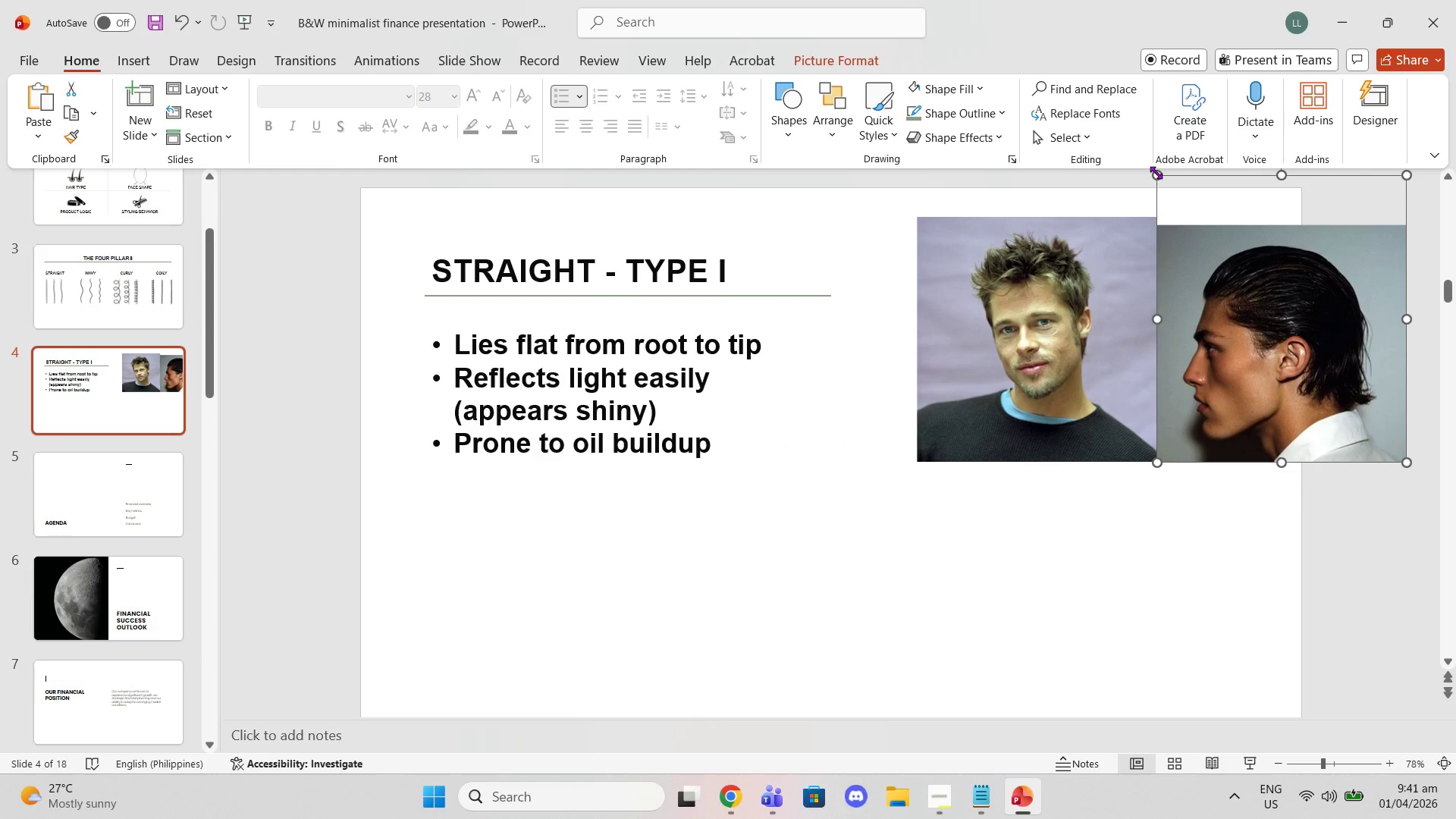 
left_click_drag(start_coordinate=[1156, 172], to_coordinate=[1193, 208])
 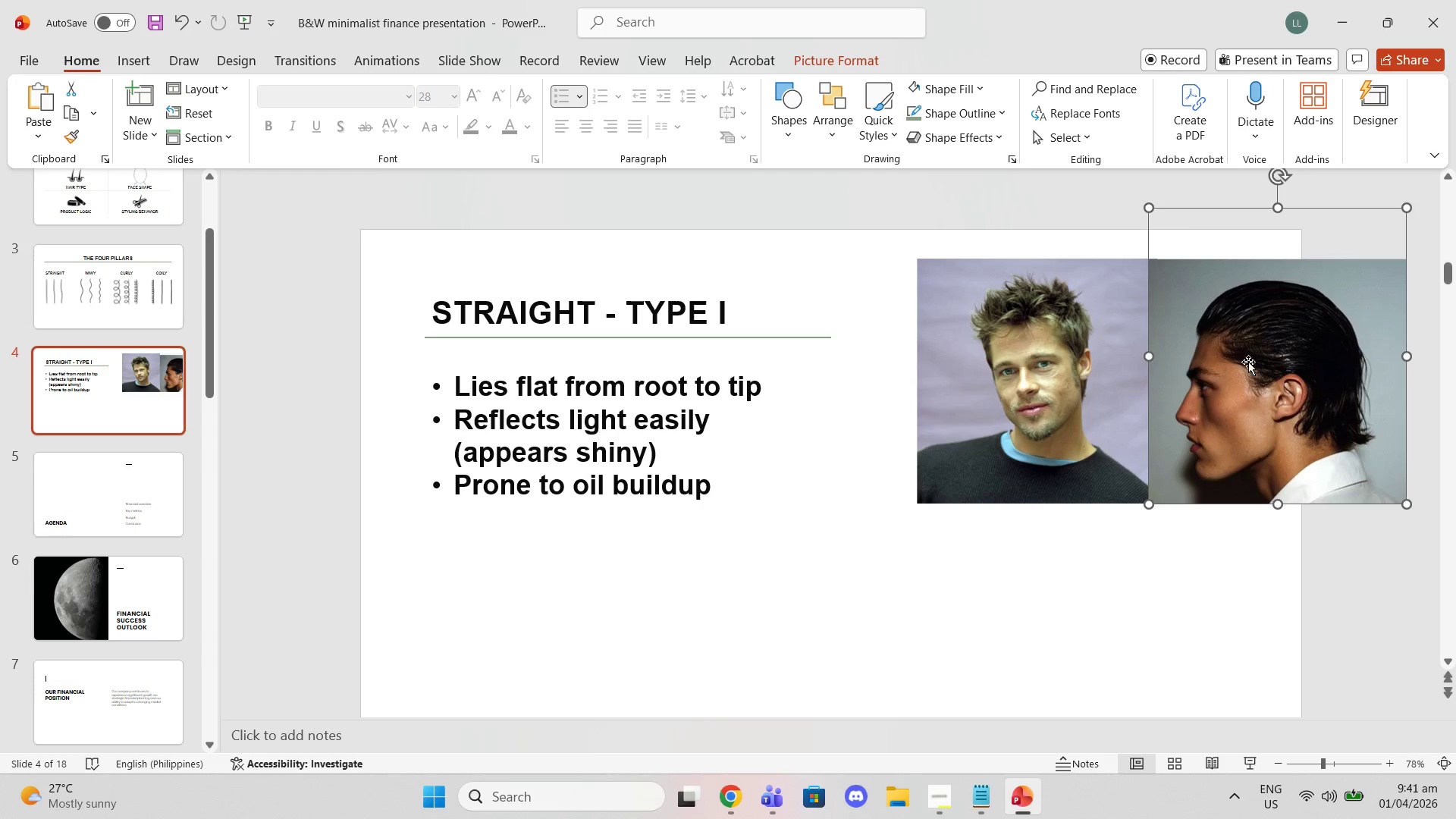 
left_click_drag(start_coordinate=[1248, 362], to_coordinate=[987, 585])
 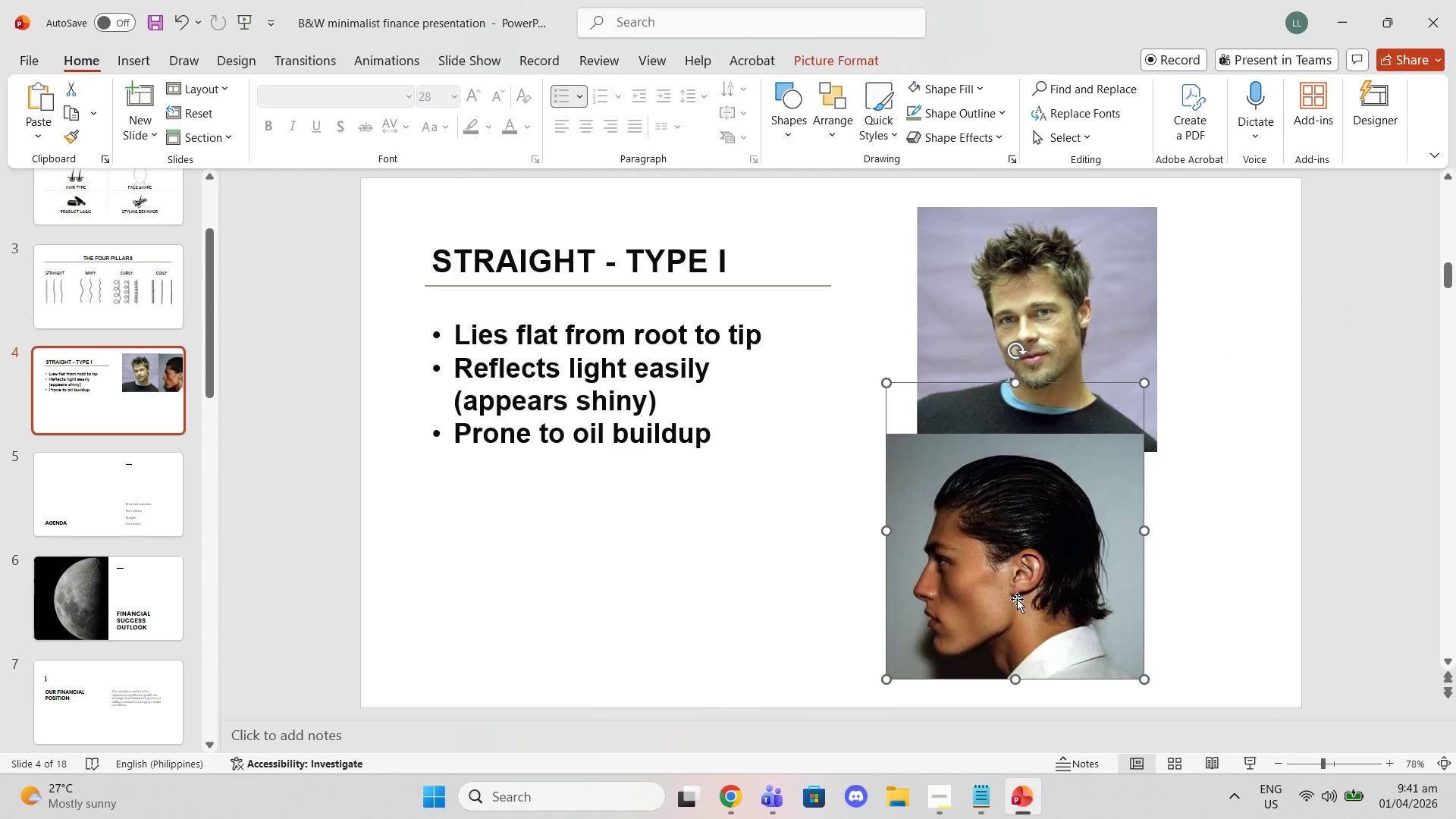 
scroll: coordinate [1017, 599], scroll_direction: down, amount: 1.0
 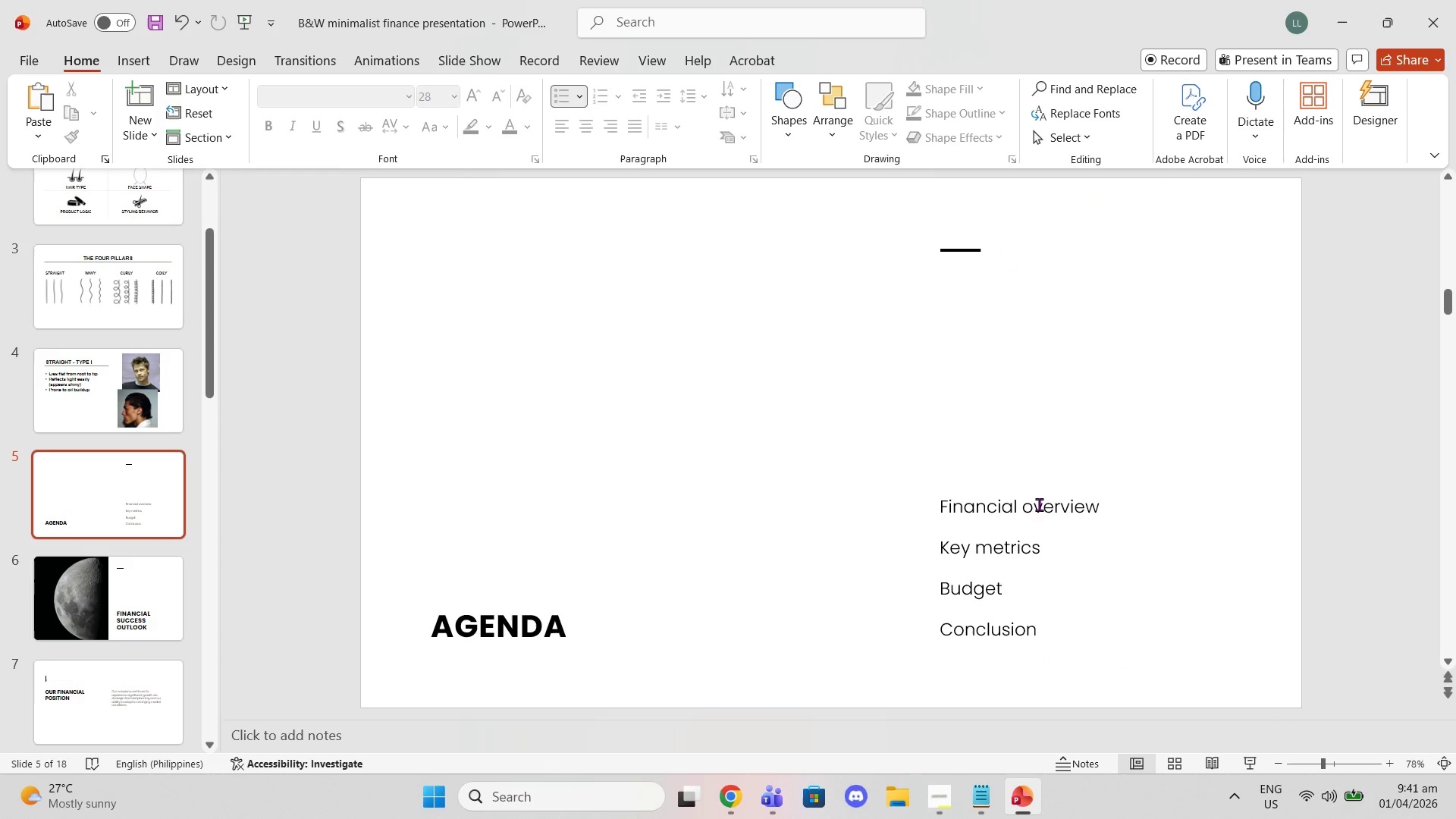 
scroll: coordinate [1046, 497], scroll_direction: up, amount: 1.0
 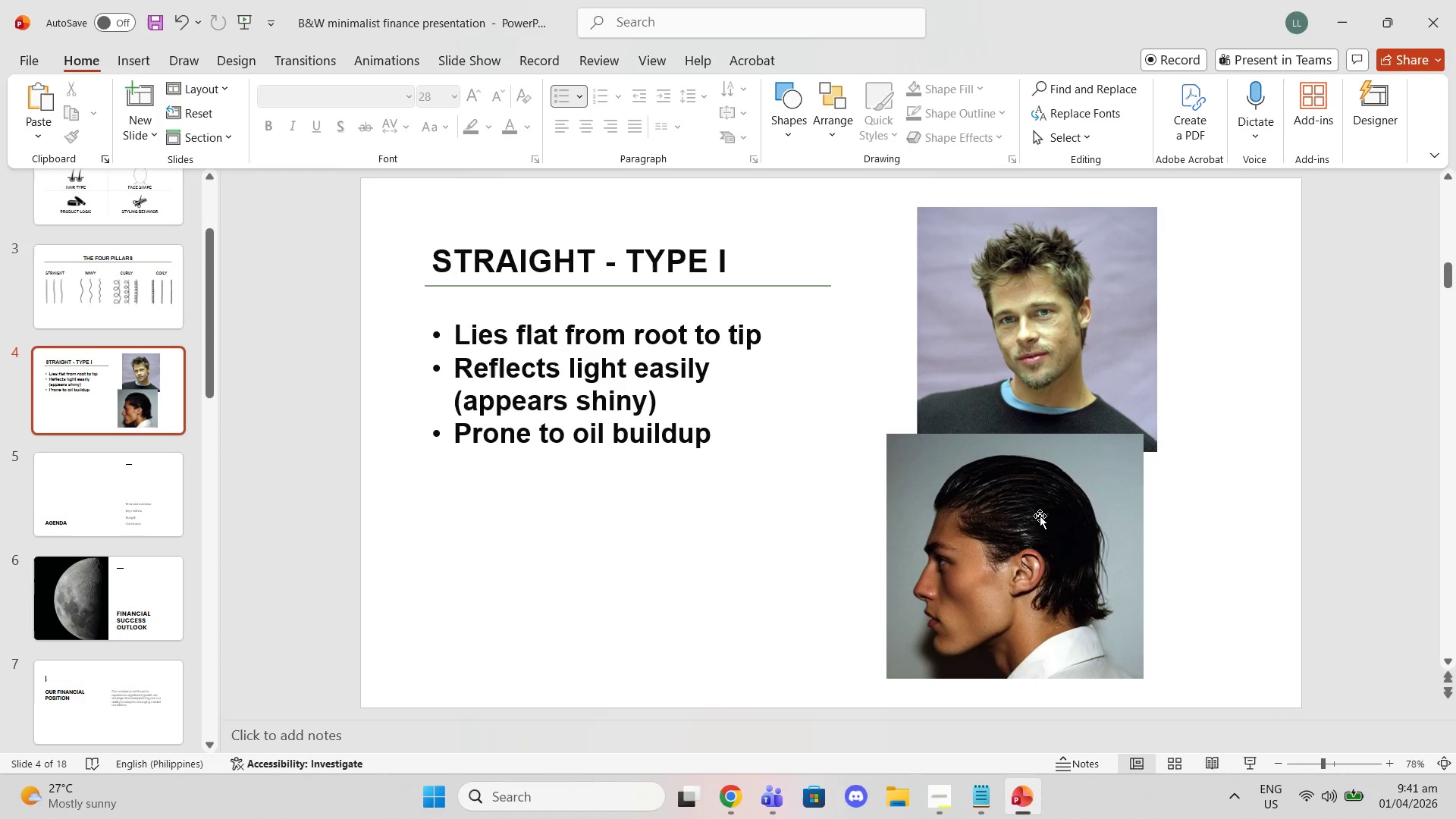 
left_click_drag(start_coordinate=[1037, 523], to_coordinate=[1072, 541])
 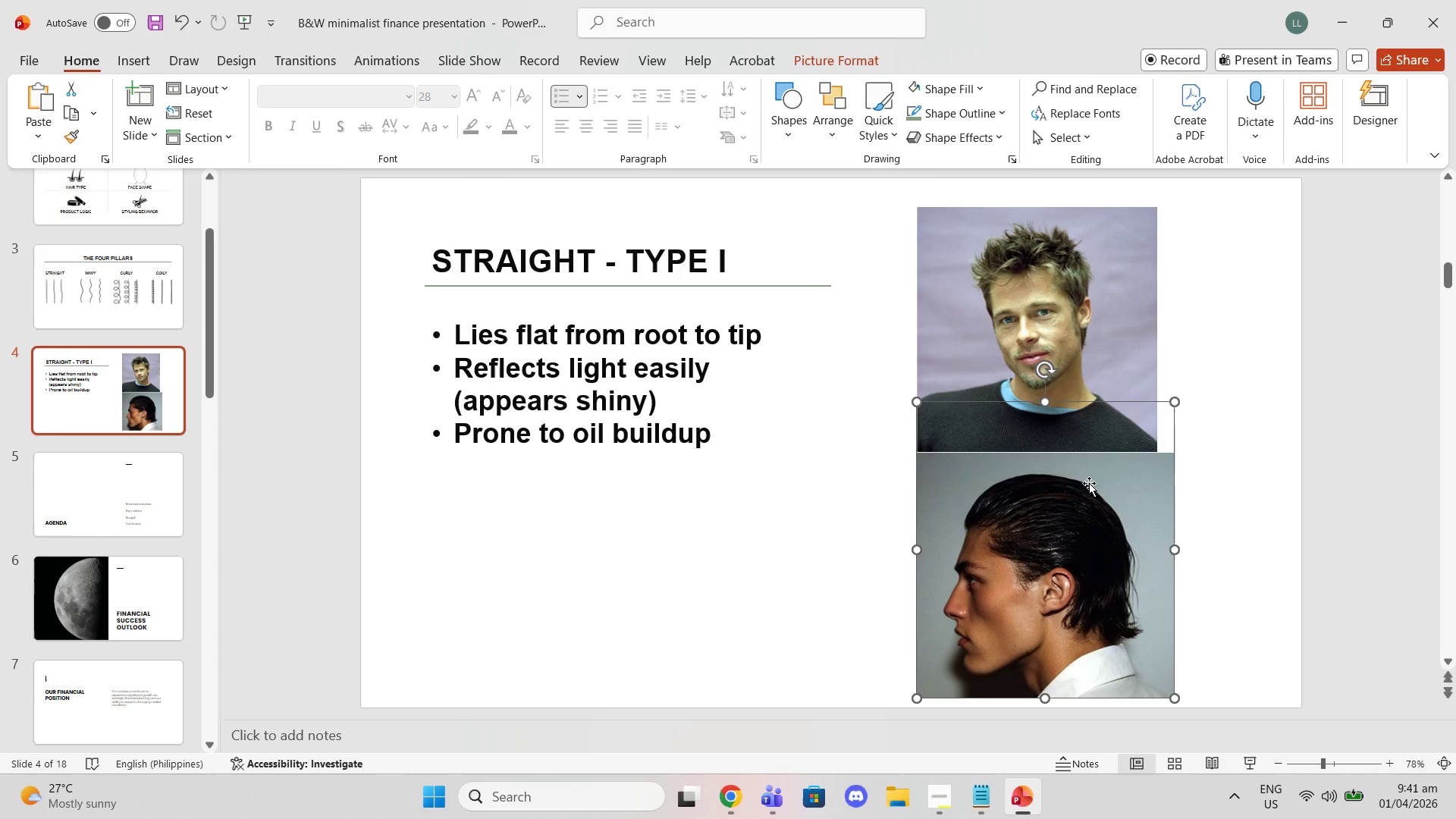 
right_click([1089, 483])
 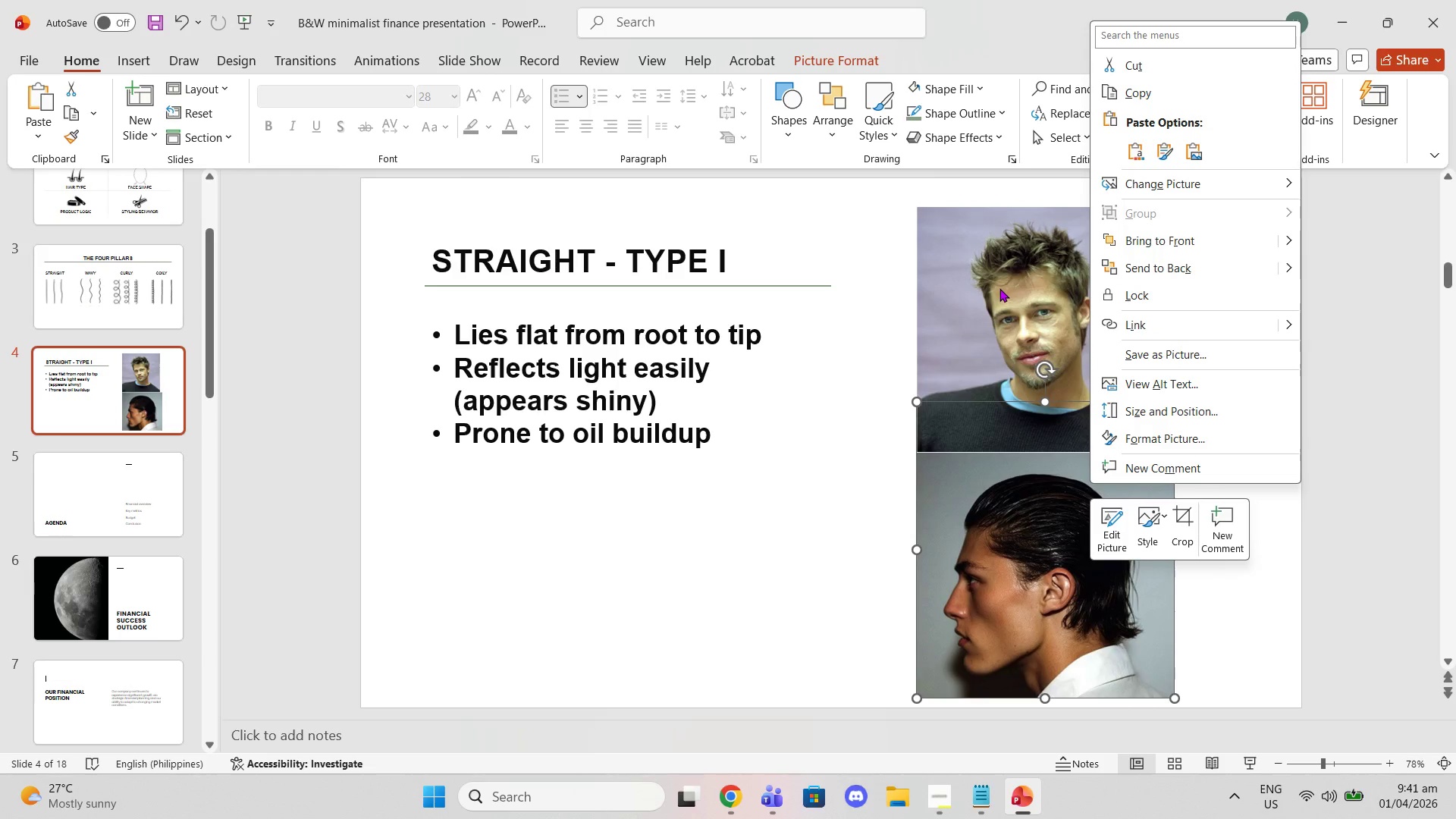 
left_click([999, 288])
 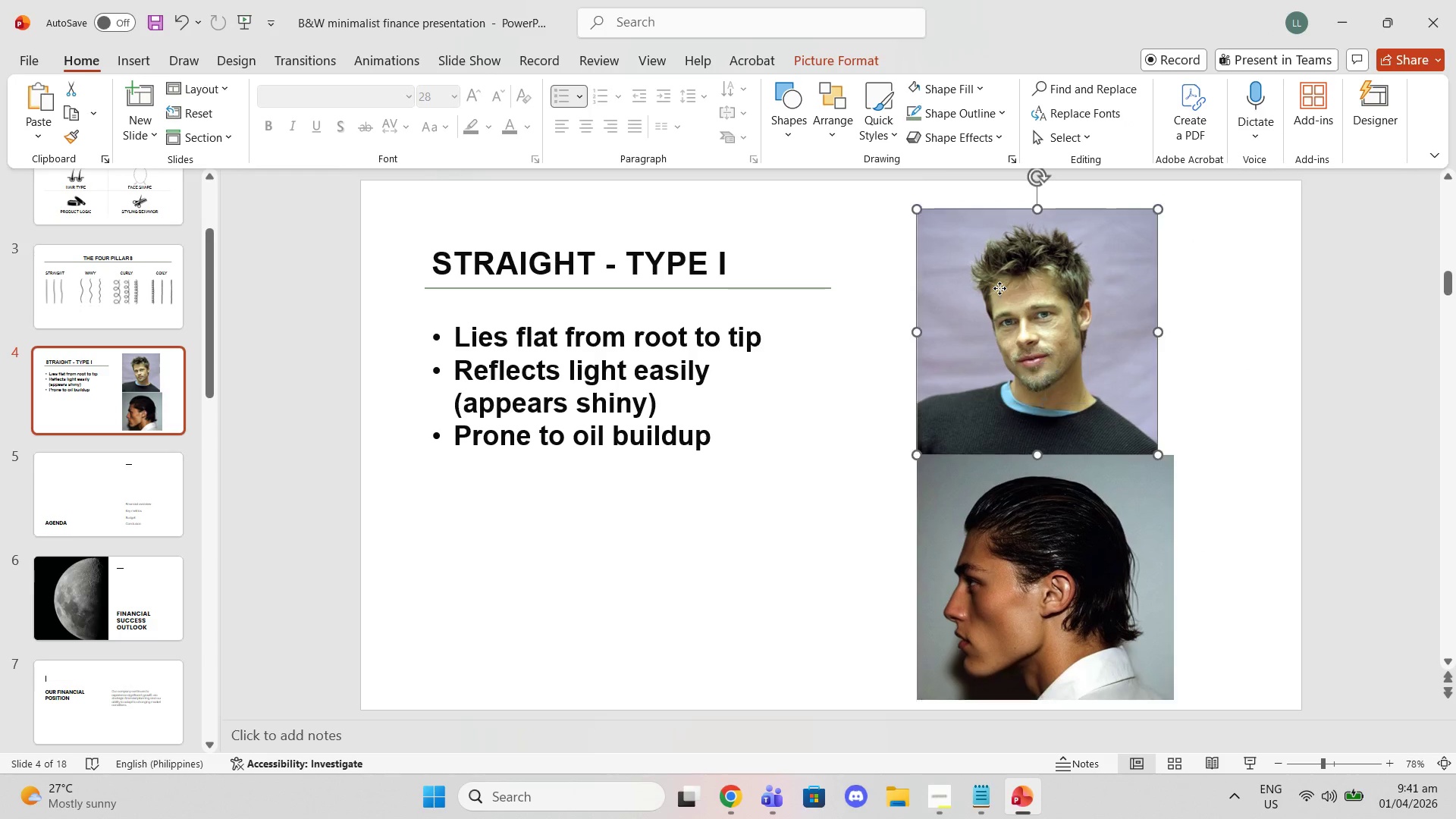 
right_click([999, 288])
 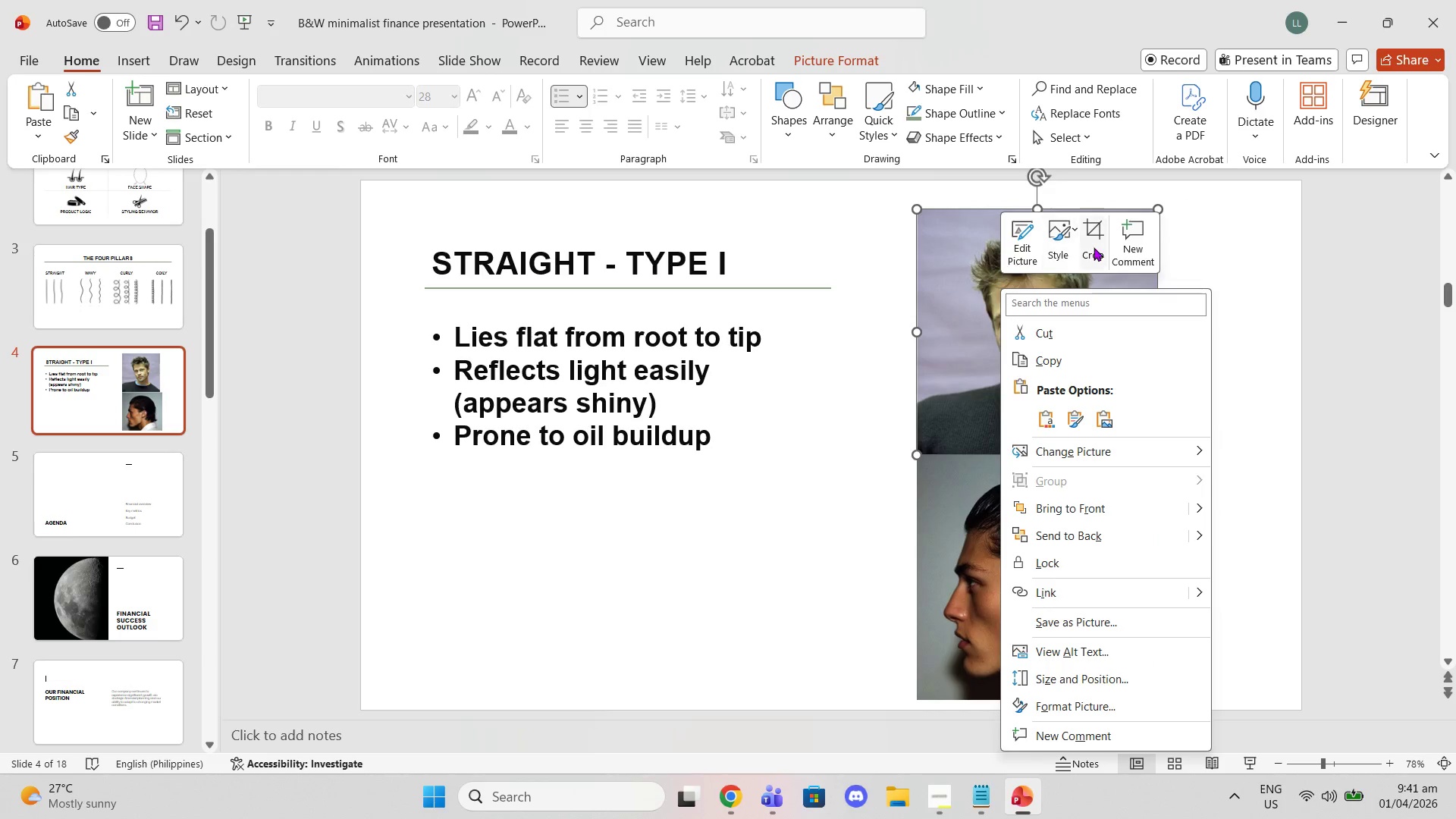 
left_click([1094, 242])
 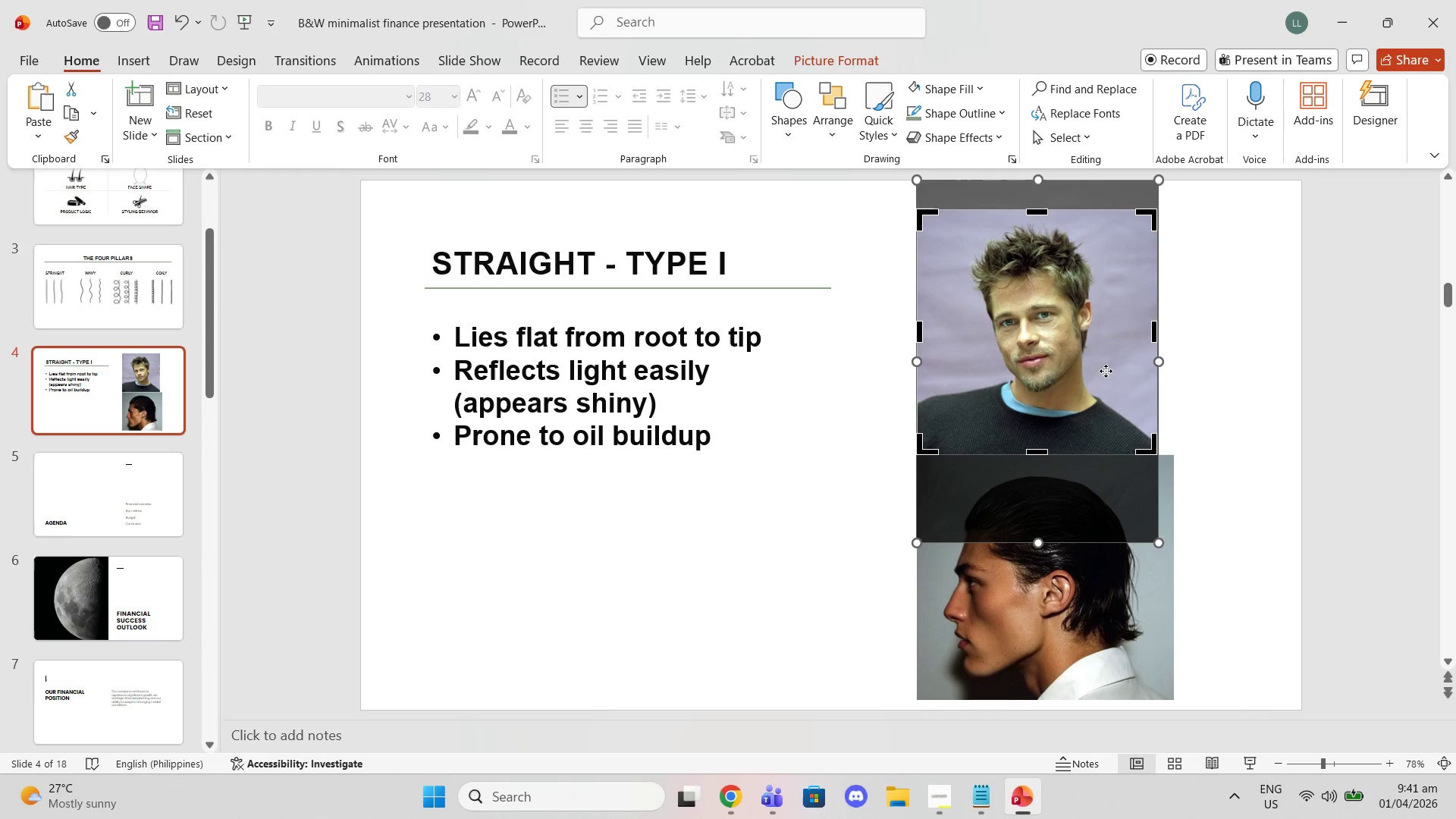 
right_click([1100, 362])
 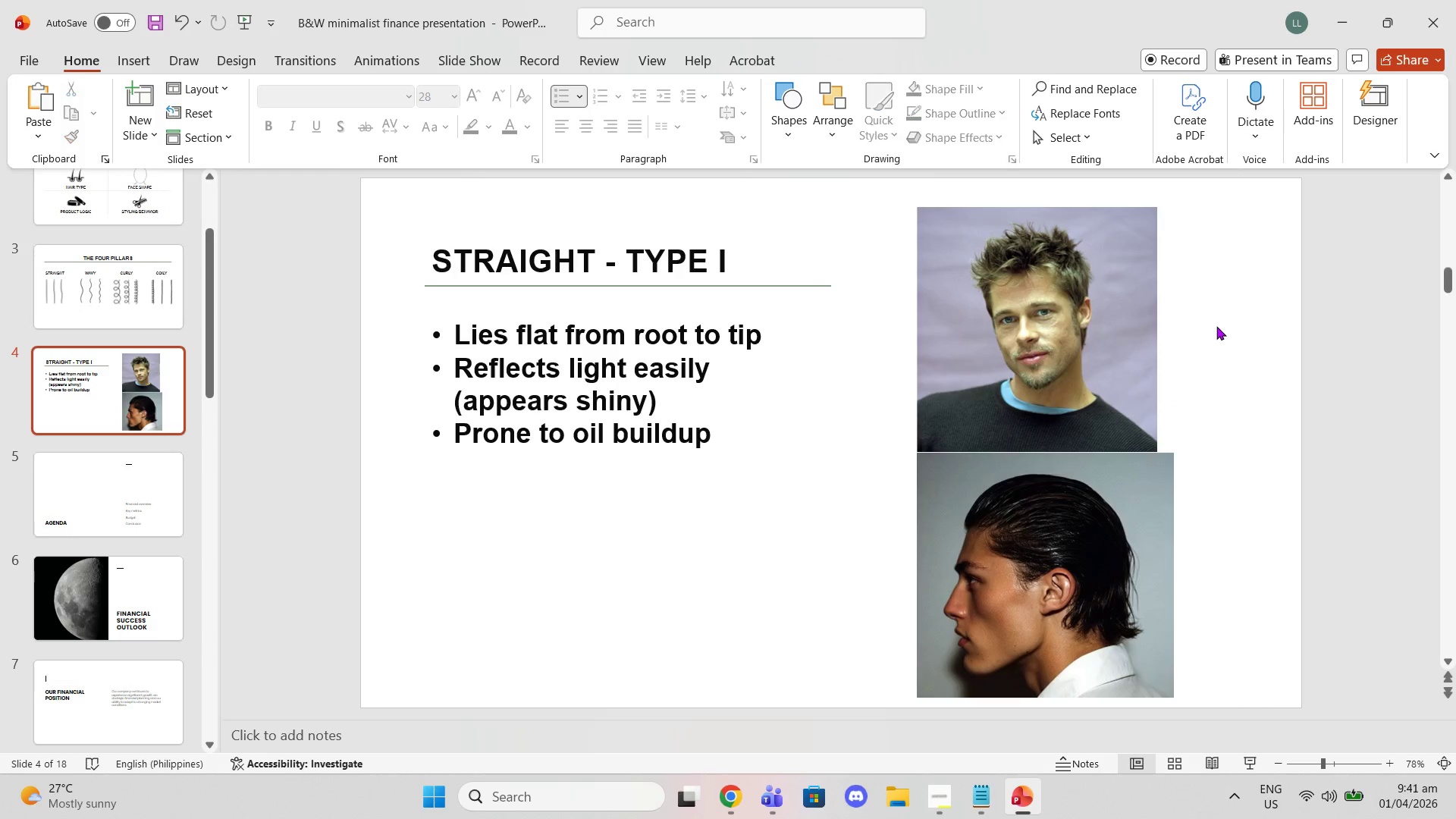 
double_click([1143, 322])
 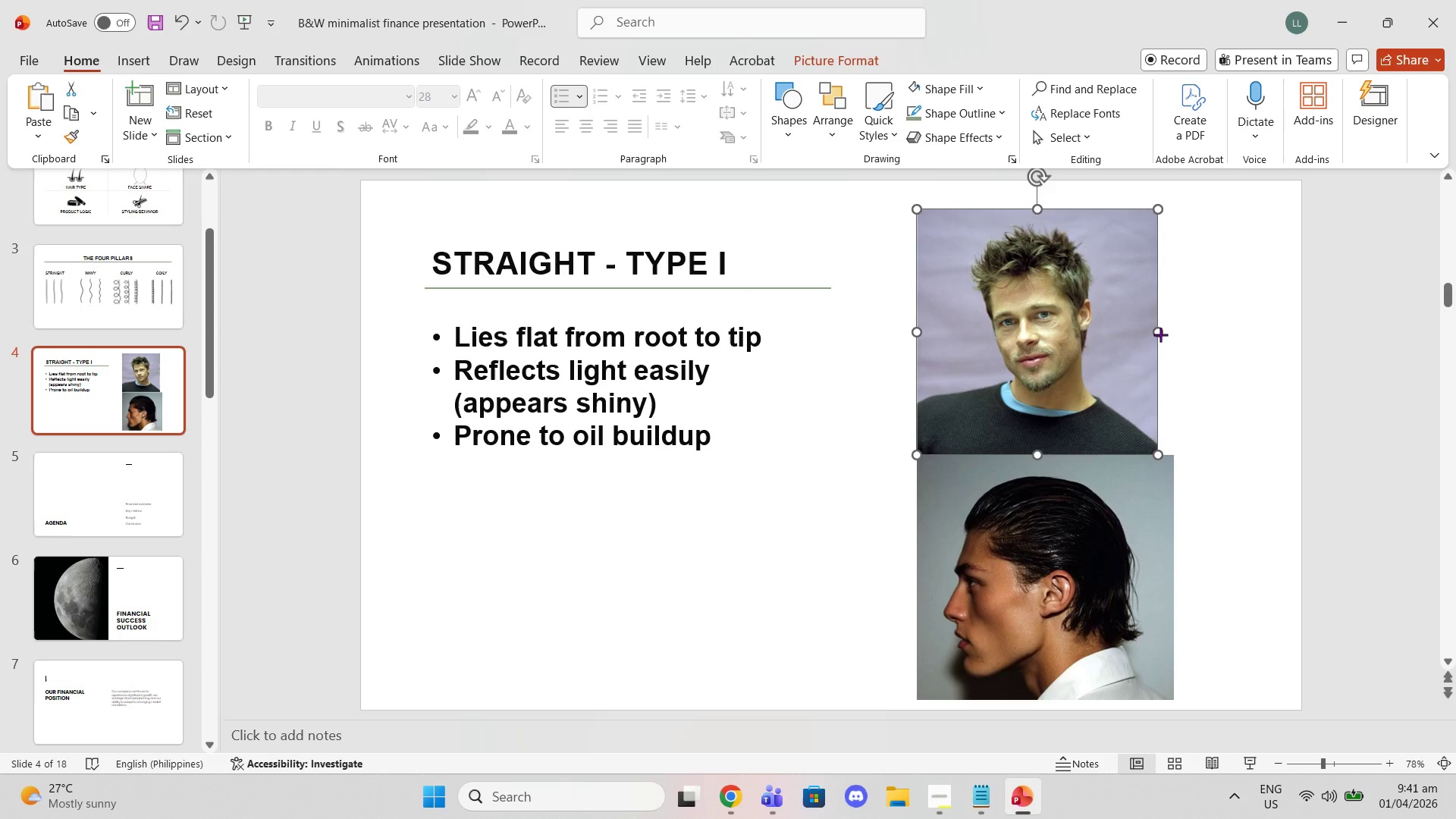 
left_click_drag(start_coordinate=[1160, 334], to_coordinate=[1175, 333])
 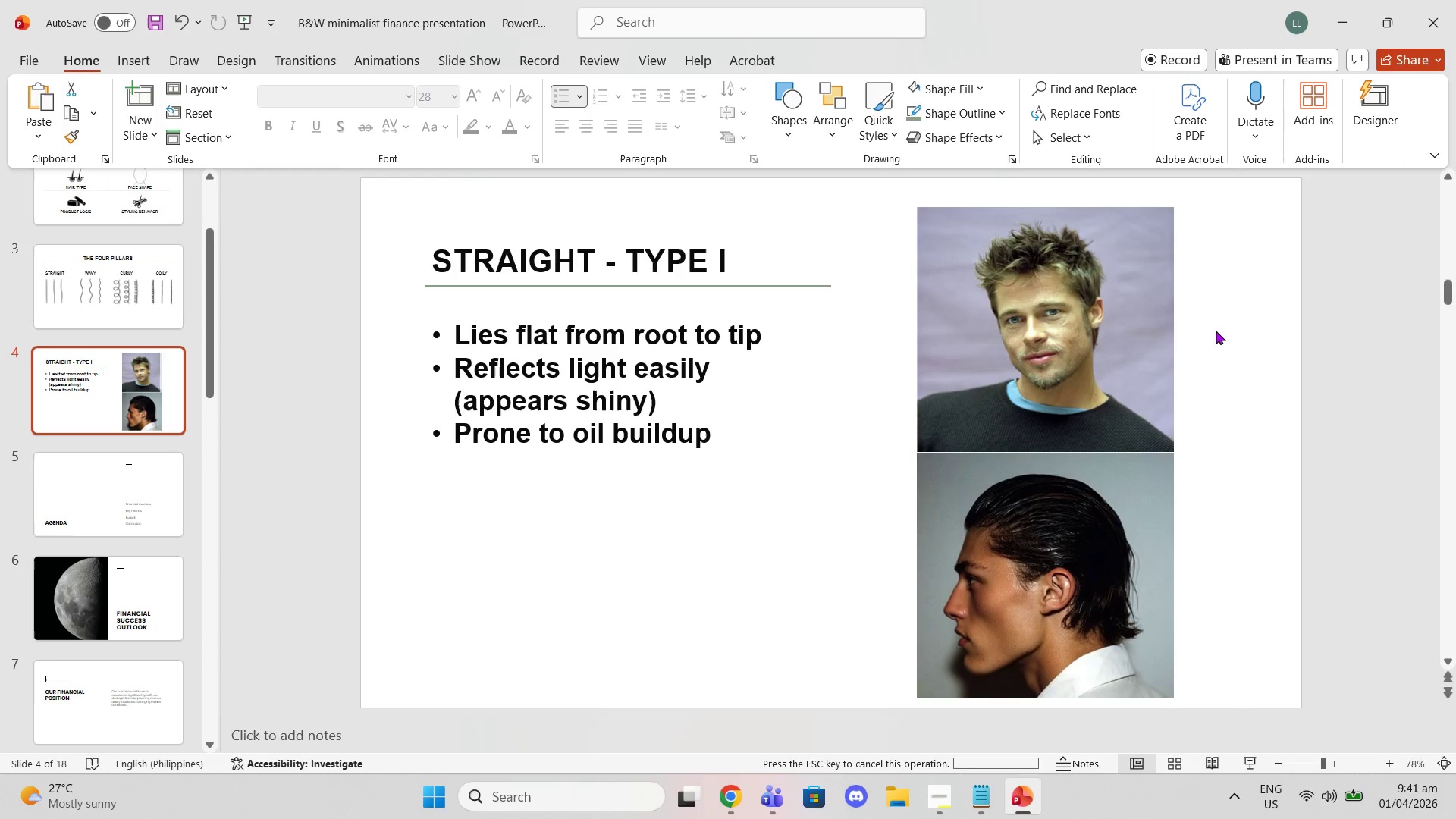 
left_click([1216, 331])
 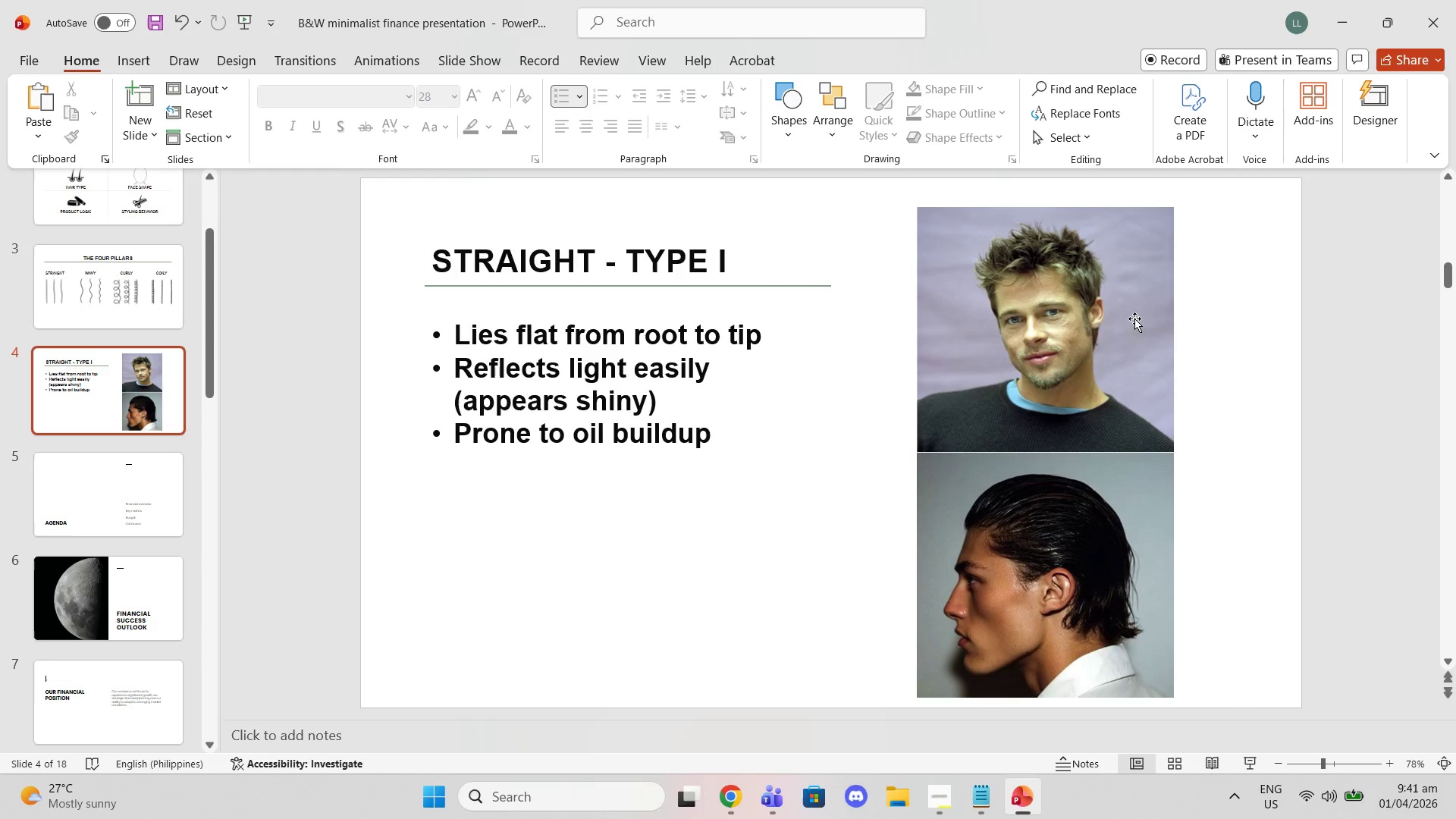 
key(Control+Z)
 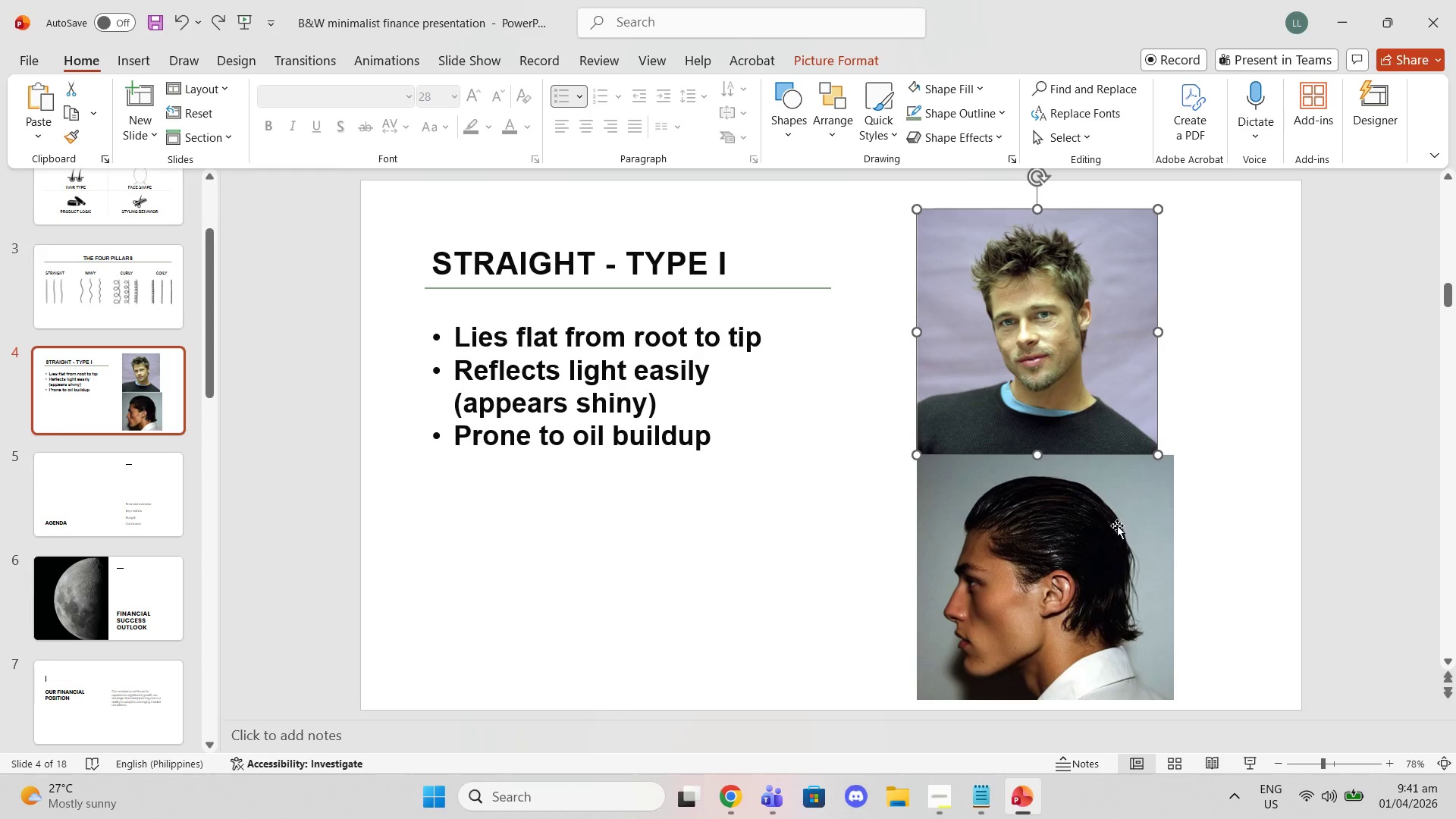 
left_click([1103, 542])
 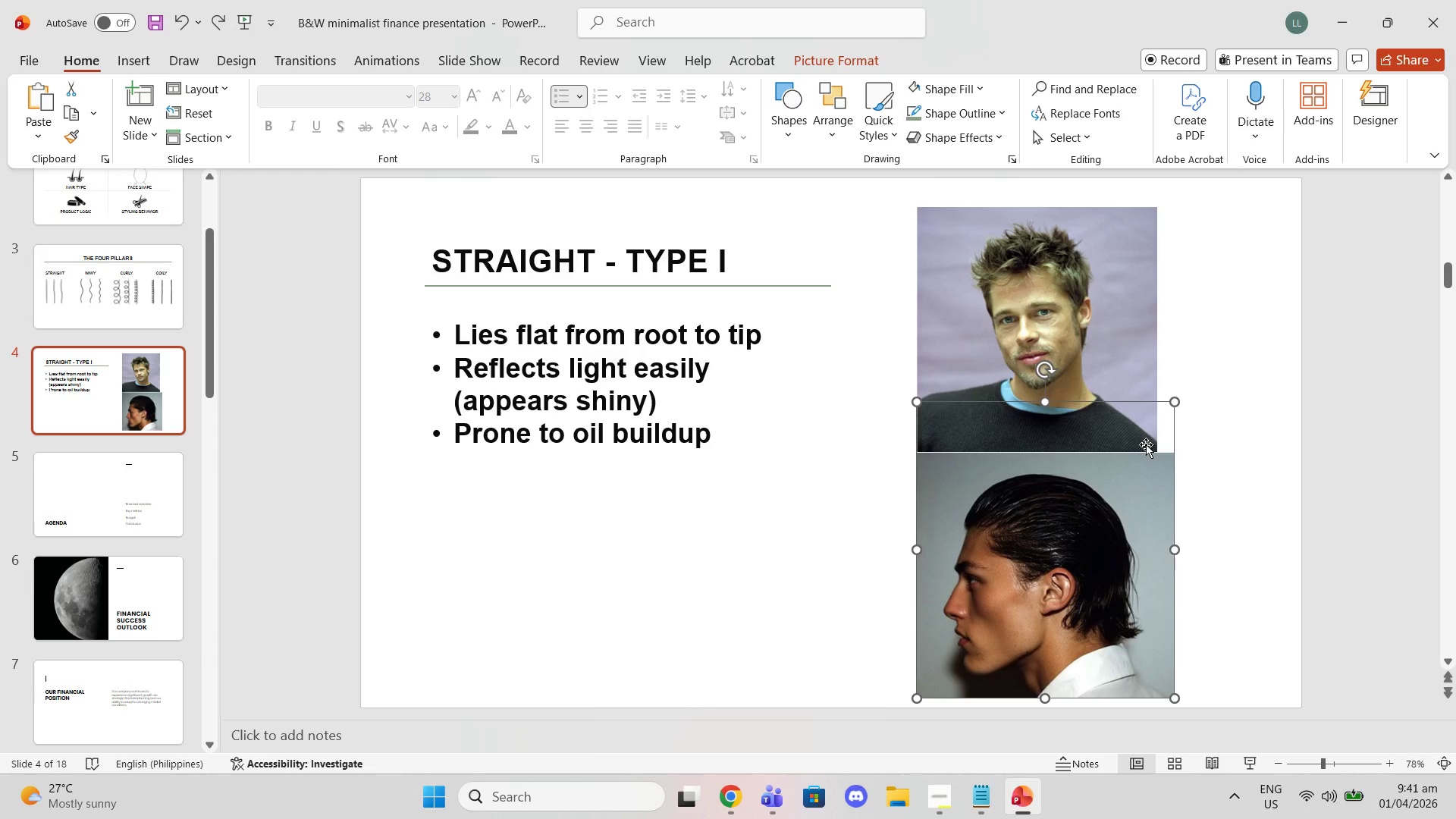 
key(Delete)
 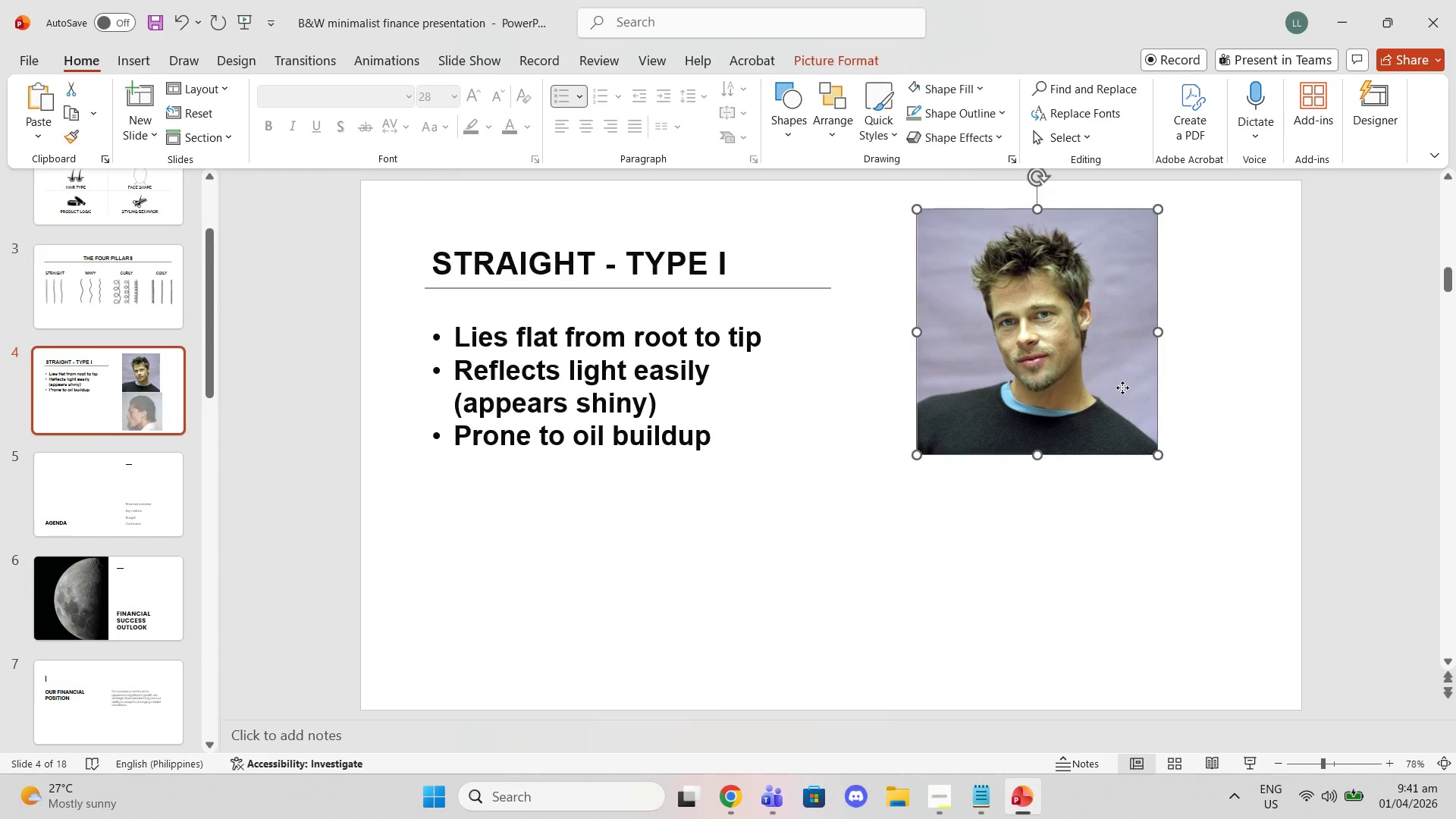 
left_click([1122, 388])
 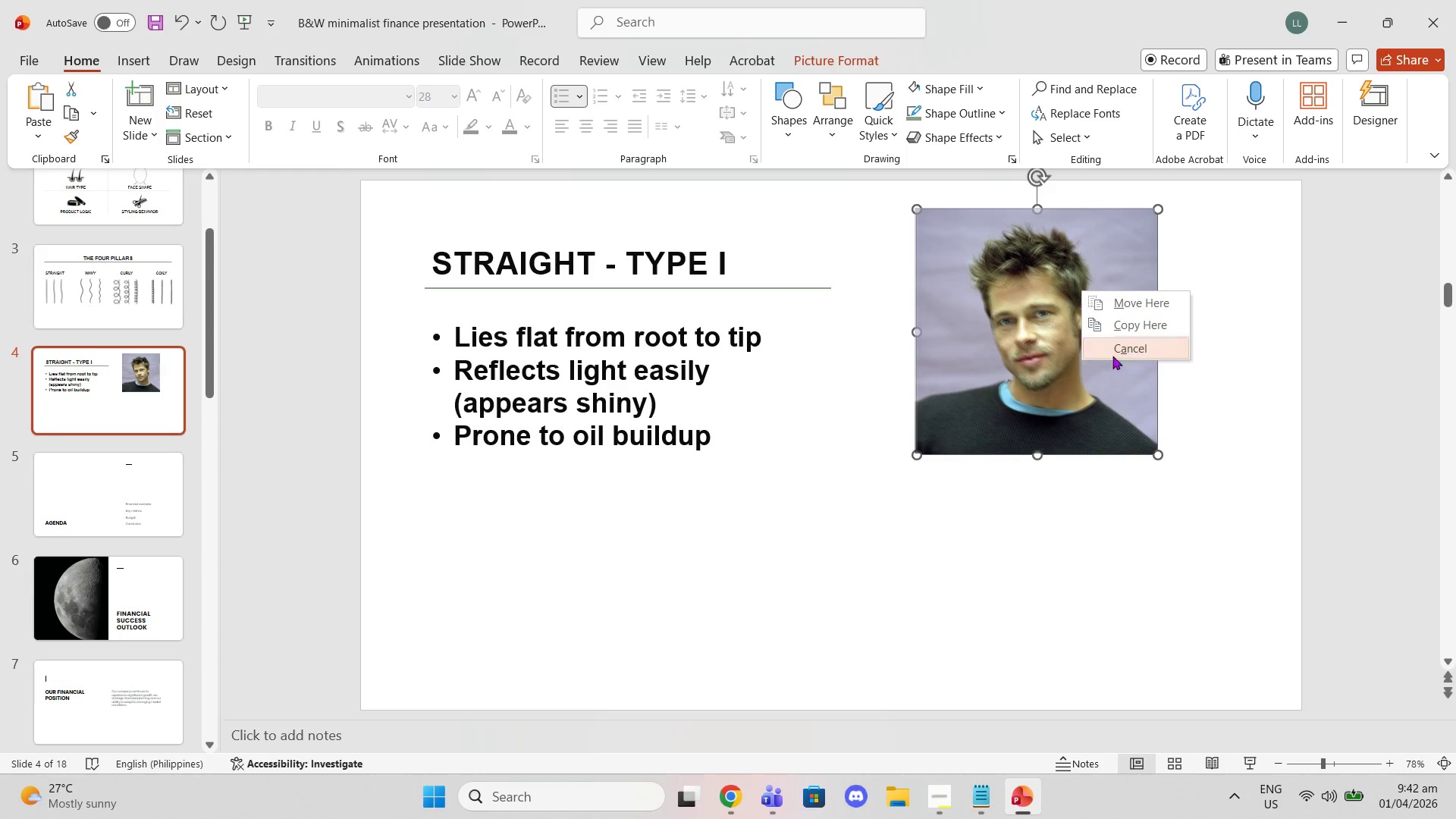 
left_click([1131, 342])
 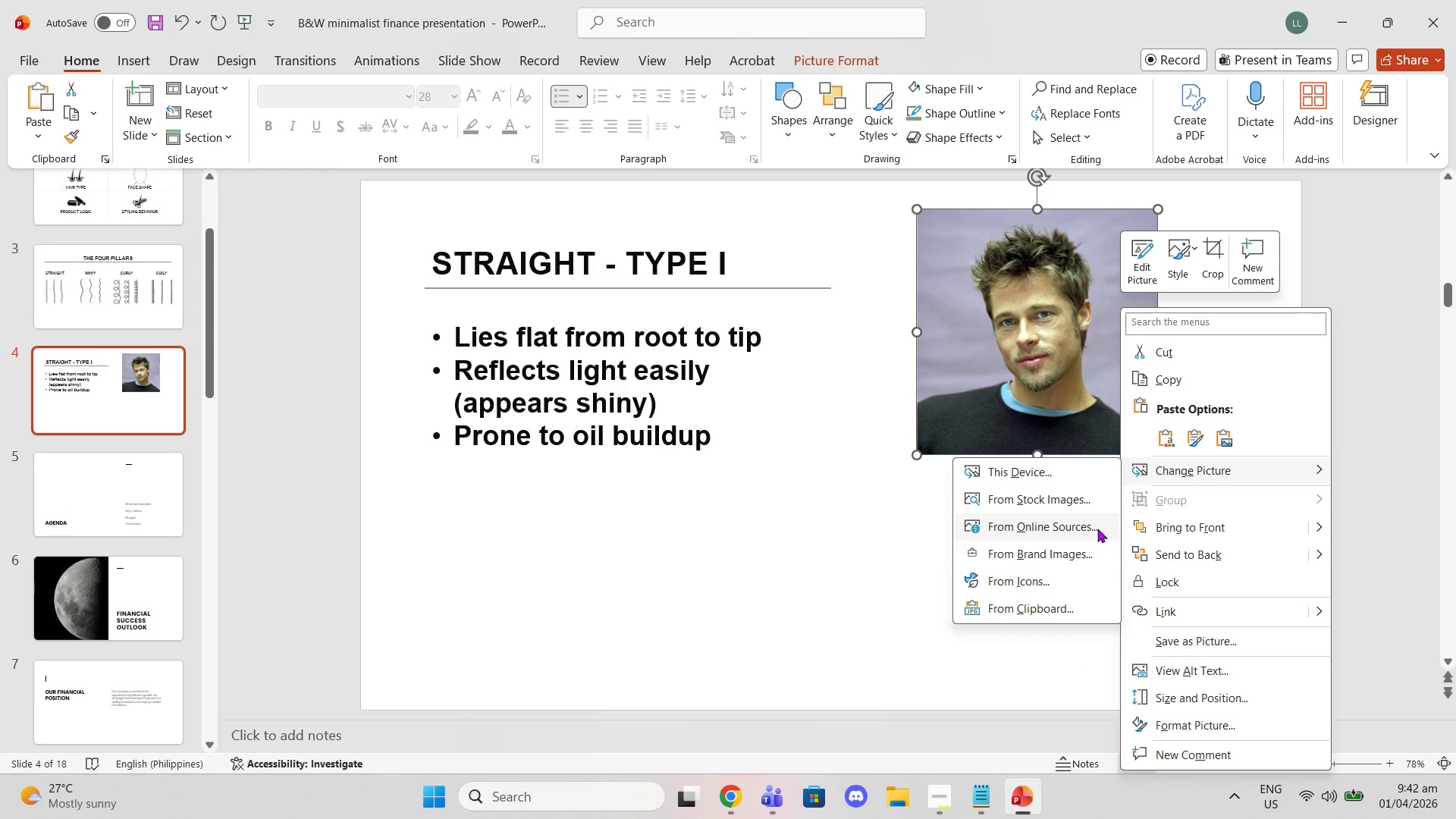 
wait(6.05)
 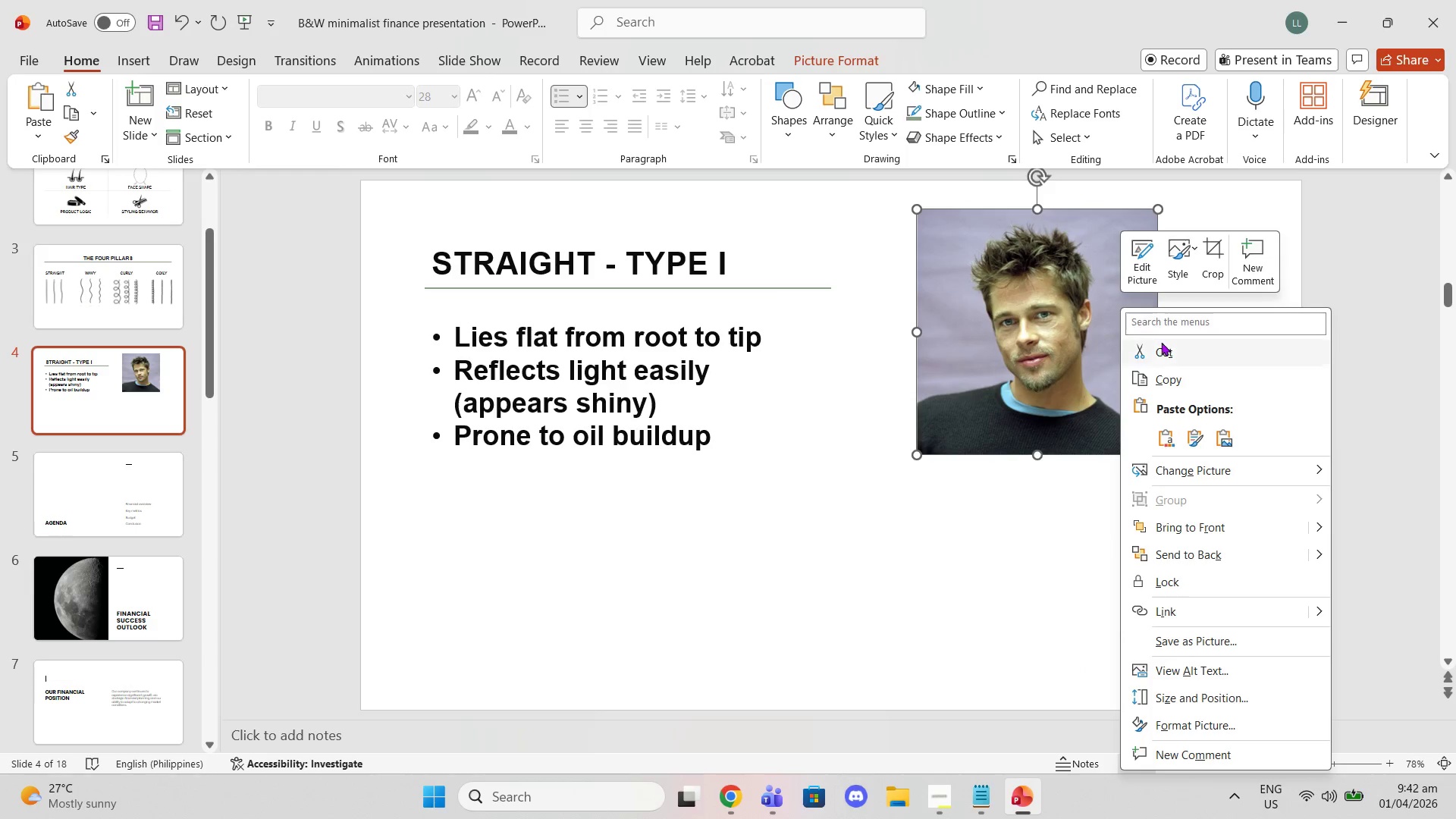 
left_click([1254, 697])
 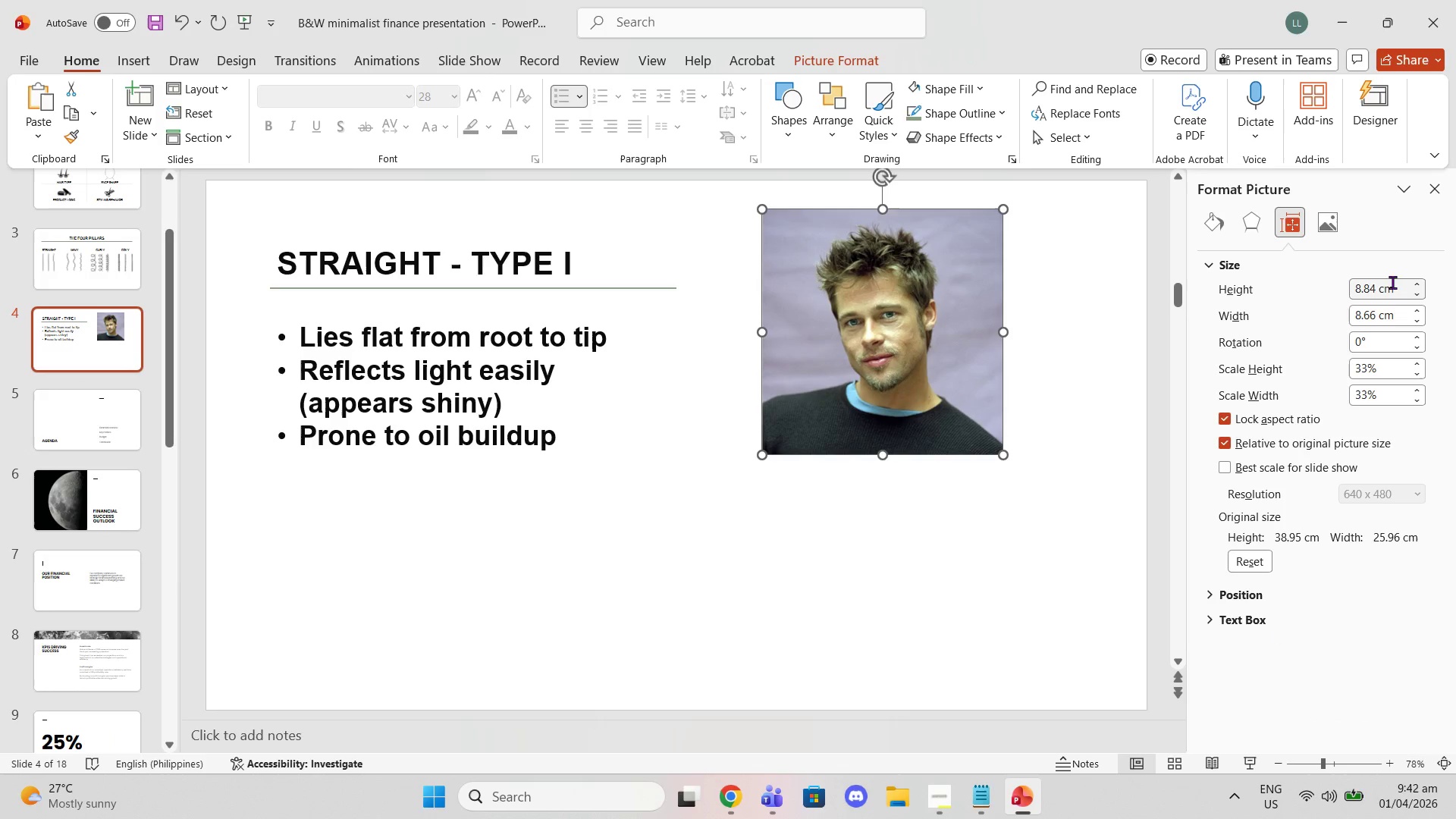 
left_click_drag(start_coordinate=[1377, 290], to_coordinate=[1338, 287])
 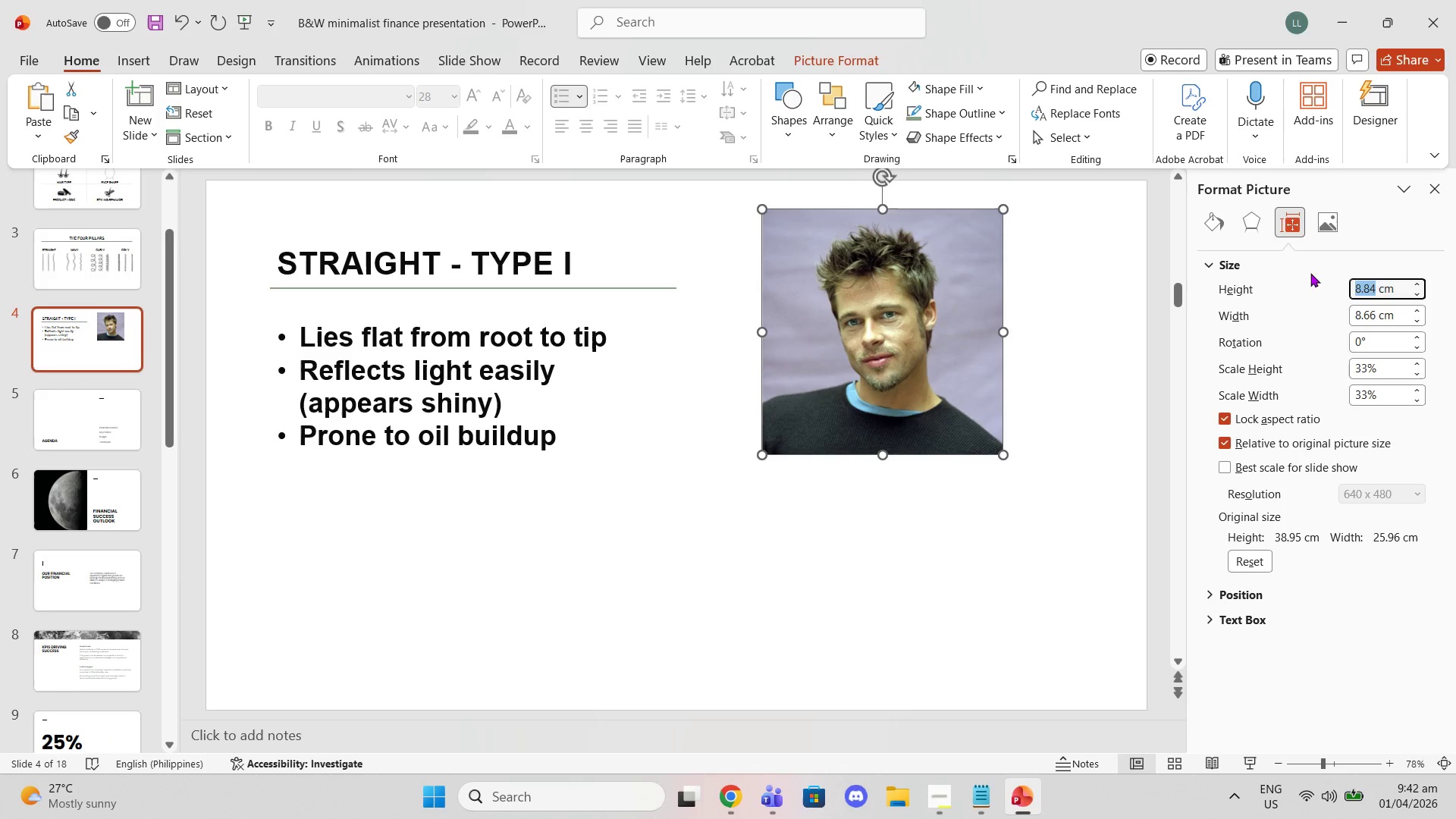 
type(88)
 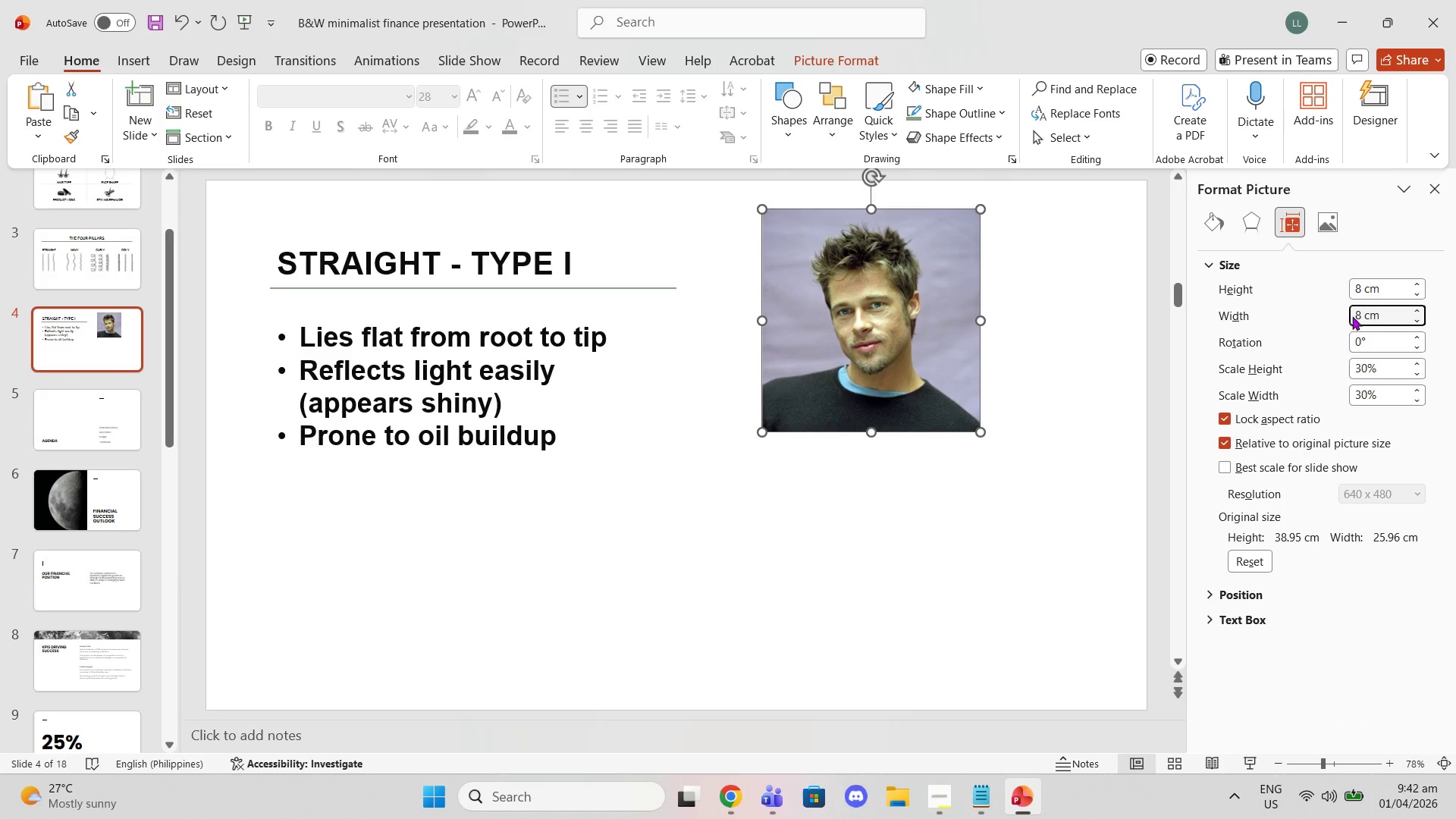 
left_click_drag(start_coordinate=[1376, 315], to_coordinate=[1349, 316])
 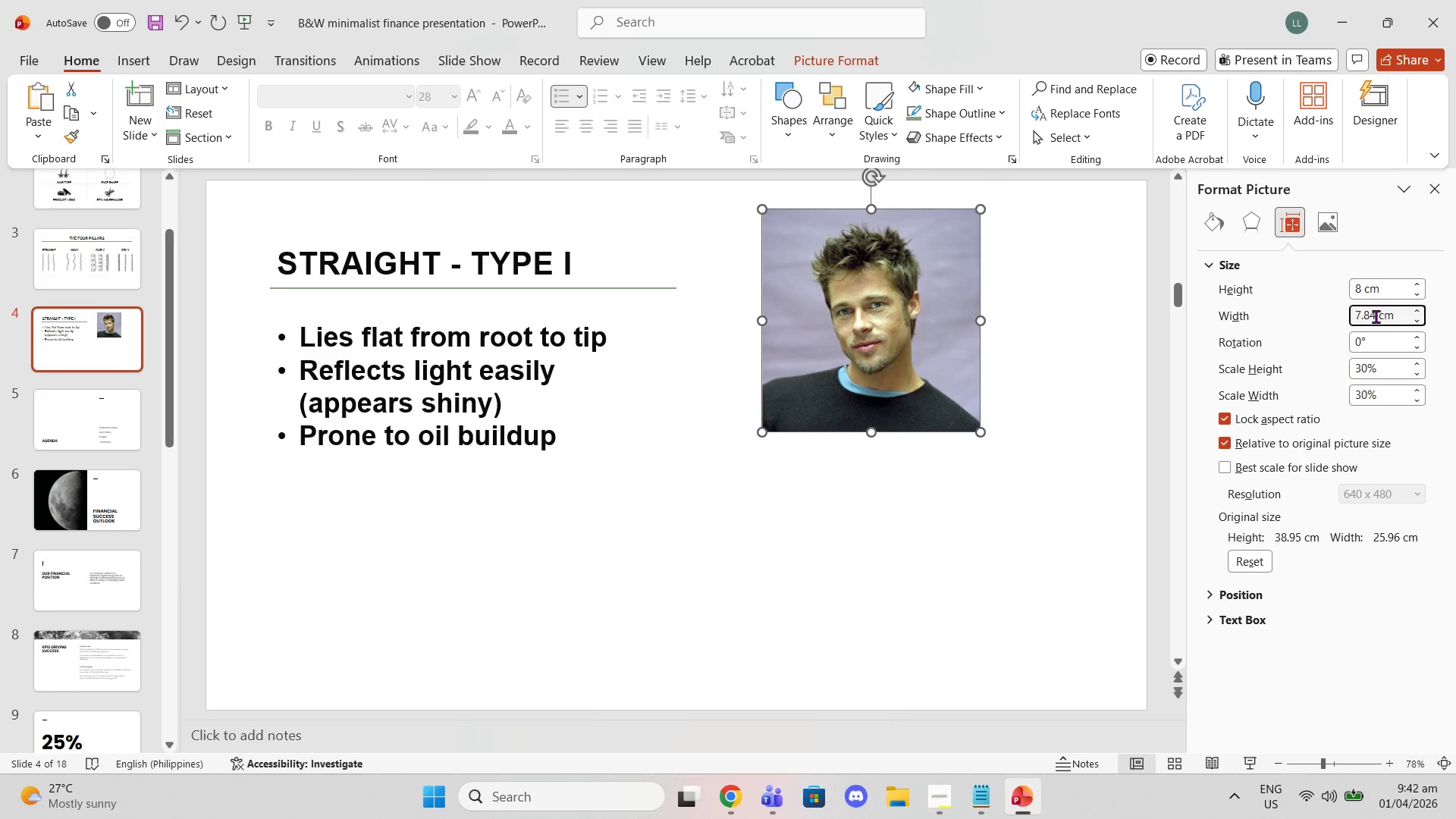 
left_click_drag(start_coordinate=[1376, 316], to_coordinate=[1345, 318])
 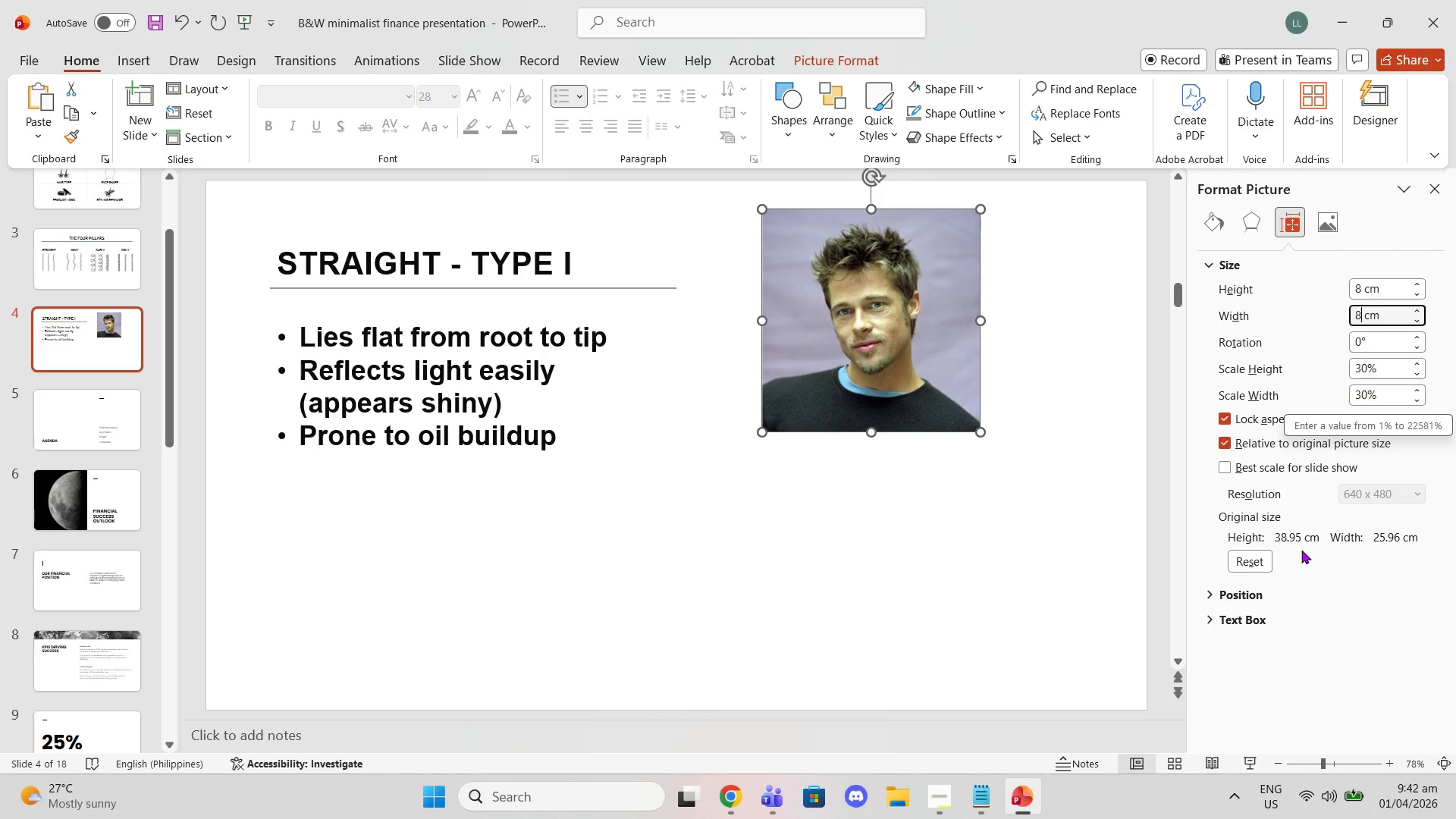 
left_click([1234, 566])
 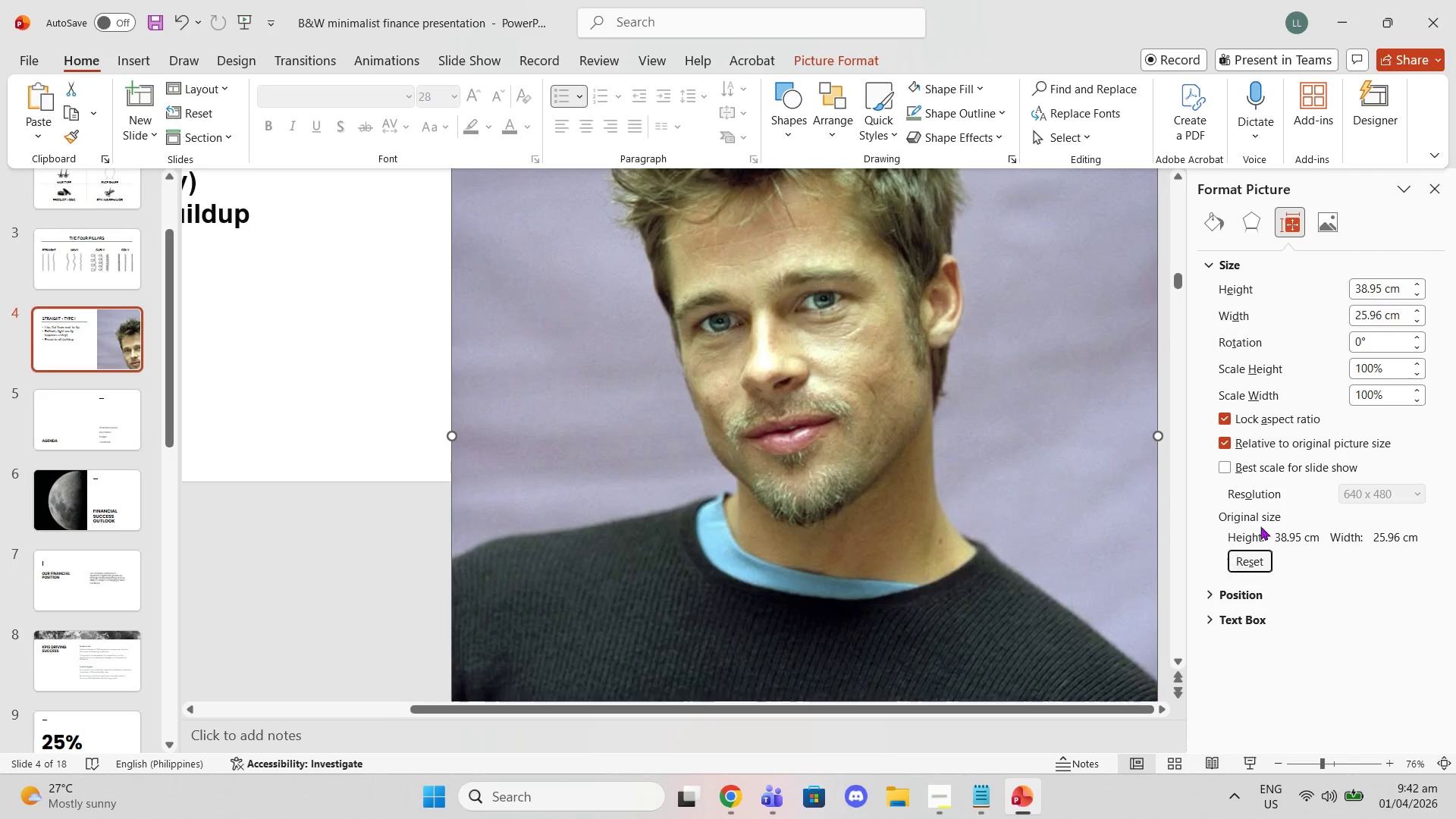 
scroll: coordinate [1350, 485], scroll_direction: up, amount: 3.0
 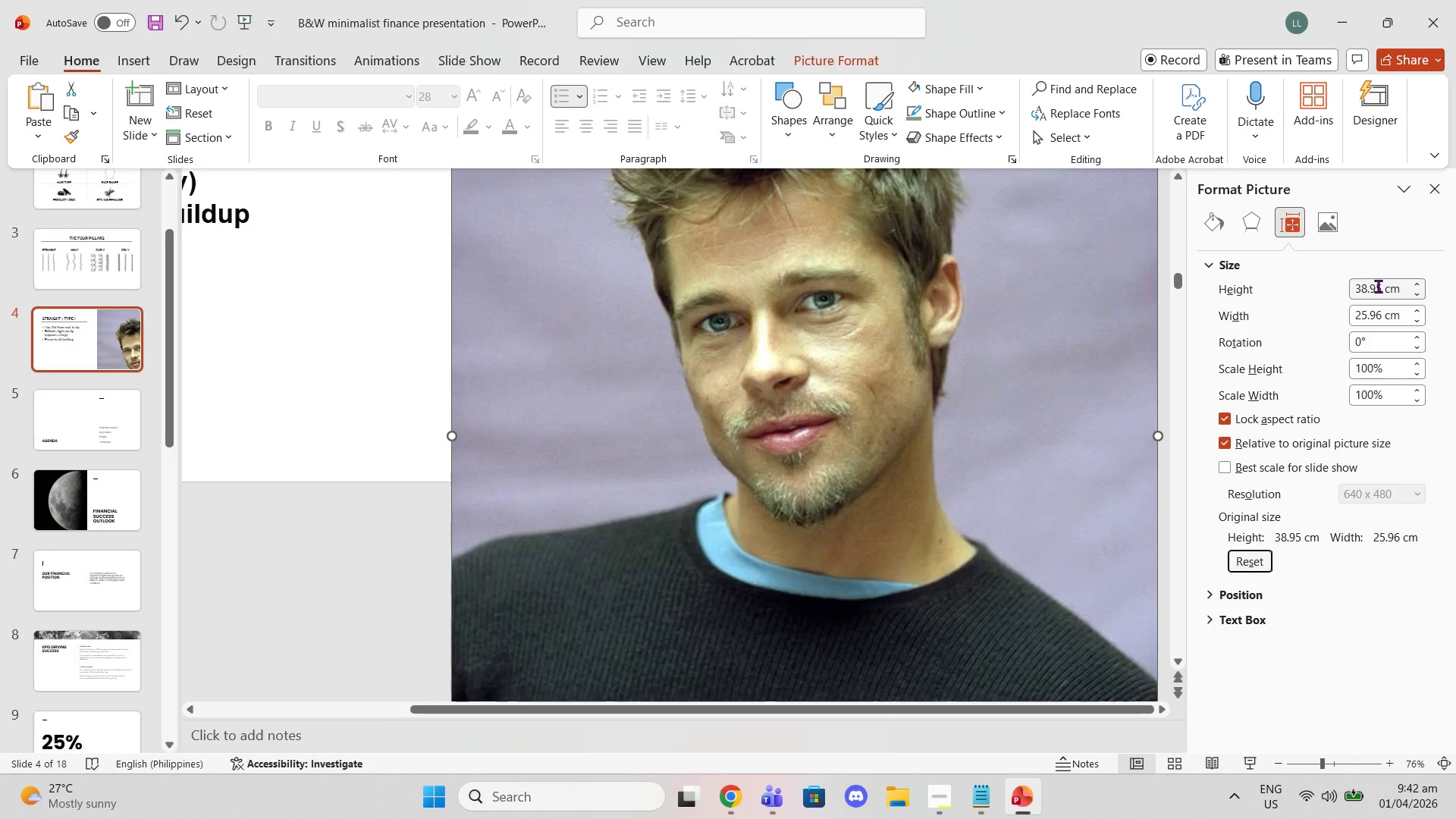 
left_click_drag(start_coordinate=[1380, 286], to_coordinate=[1347, 286])
 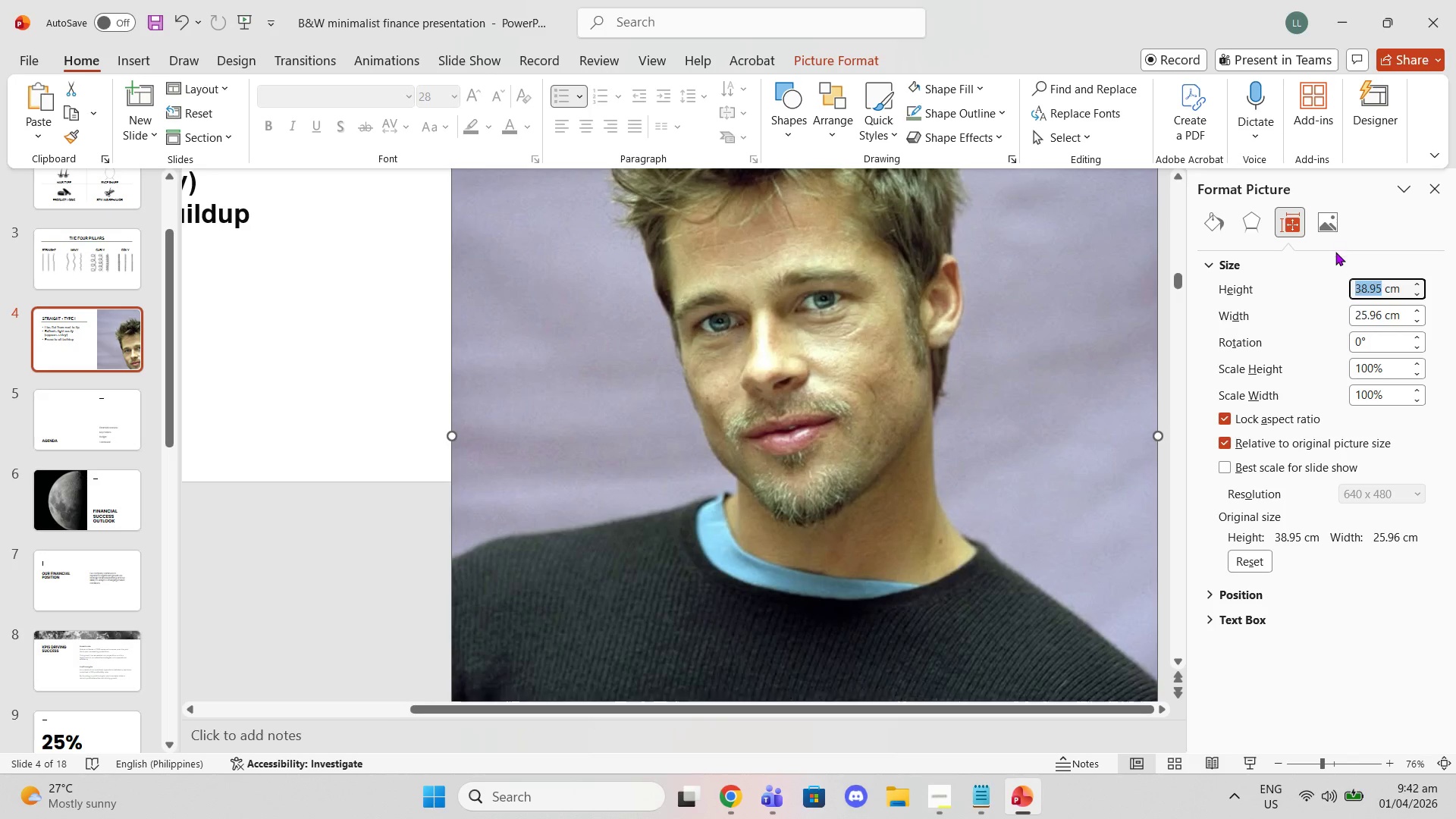 
key(8)
 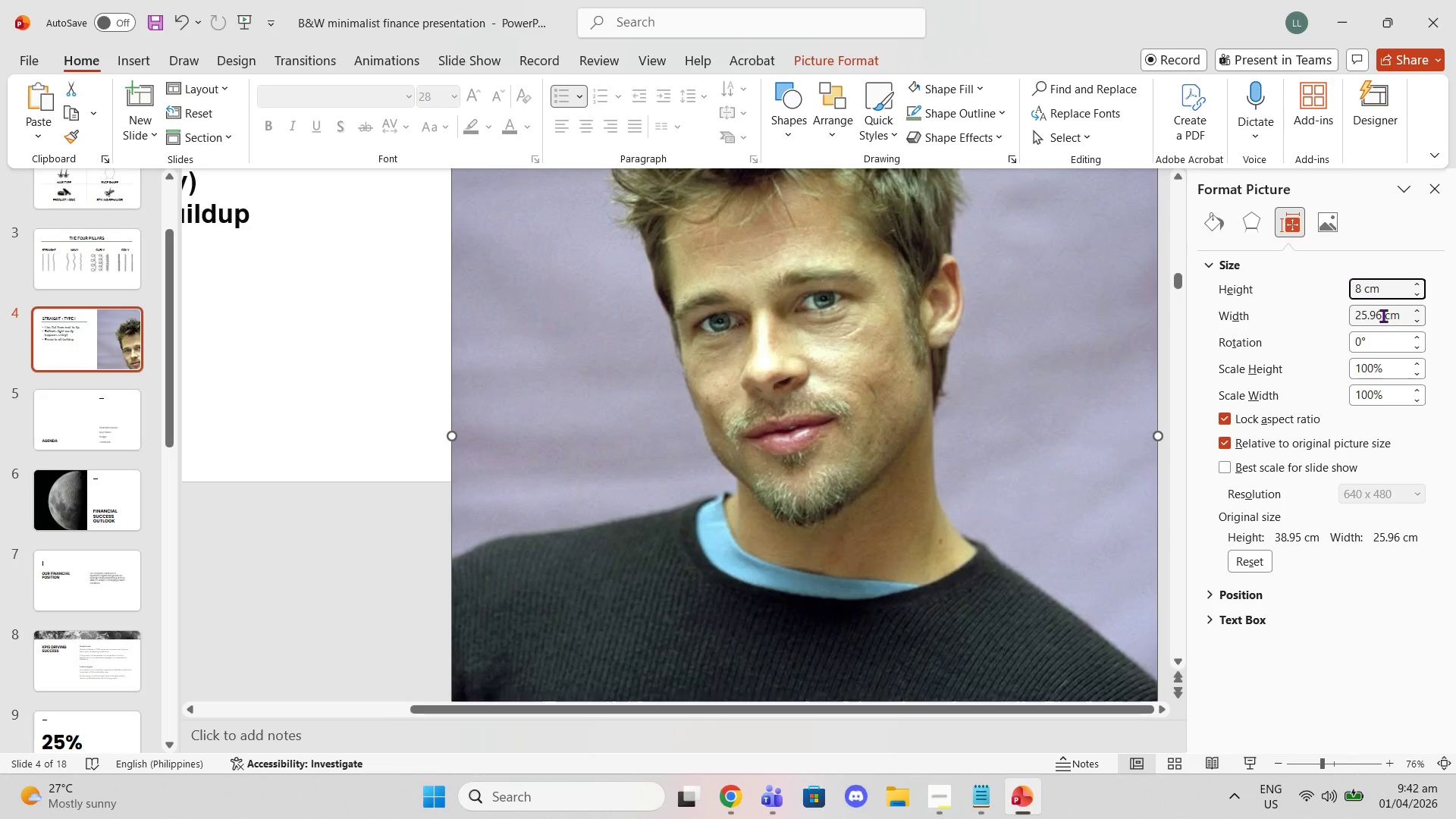 
left_click_drag(start_coordinate=[1385, 315], to_coordinate=[1355, 318])
 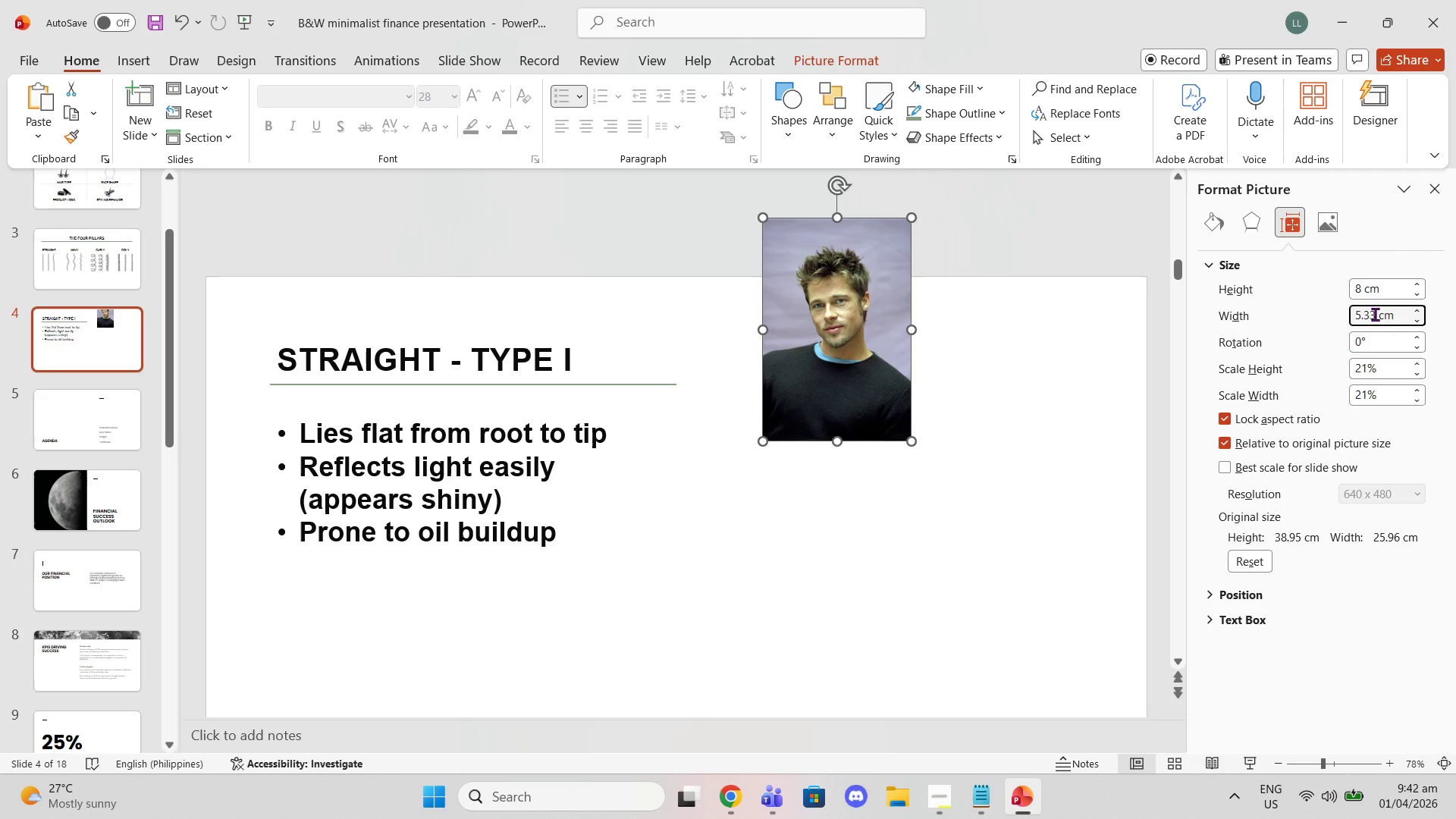 
left_click_drag(start_coordinate=[1375, 314], to_coordinate=[1353, 316])
 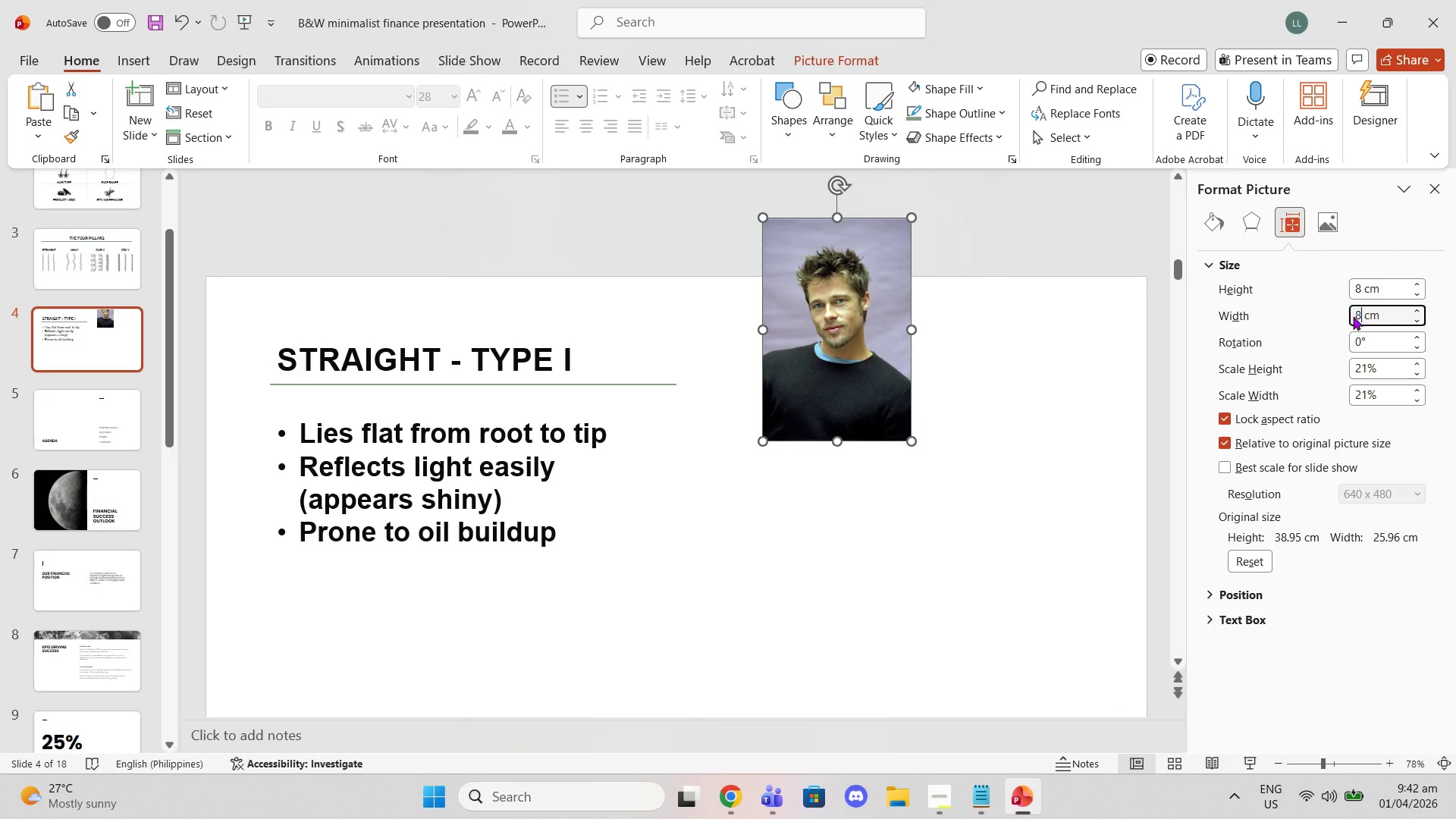 
key(8)
 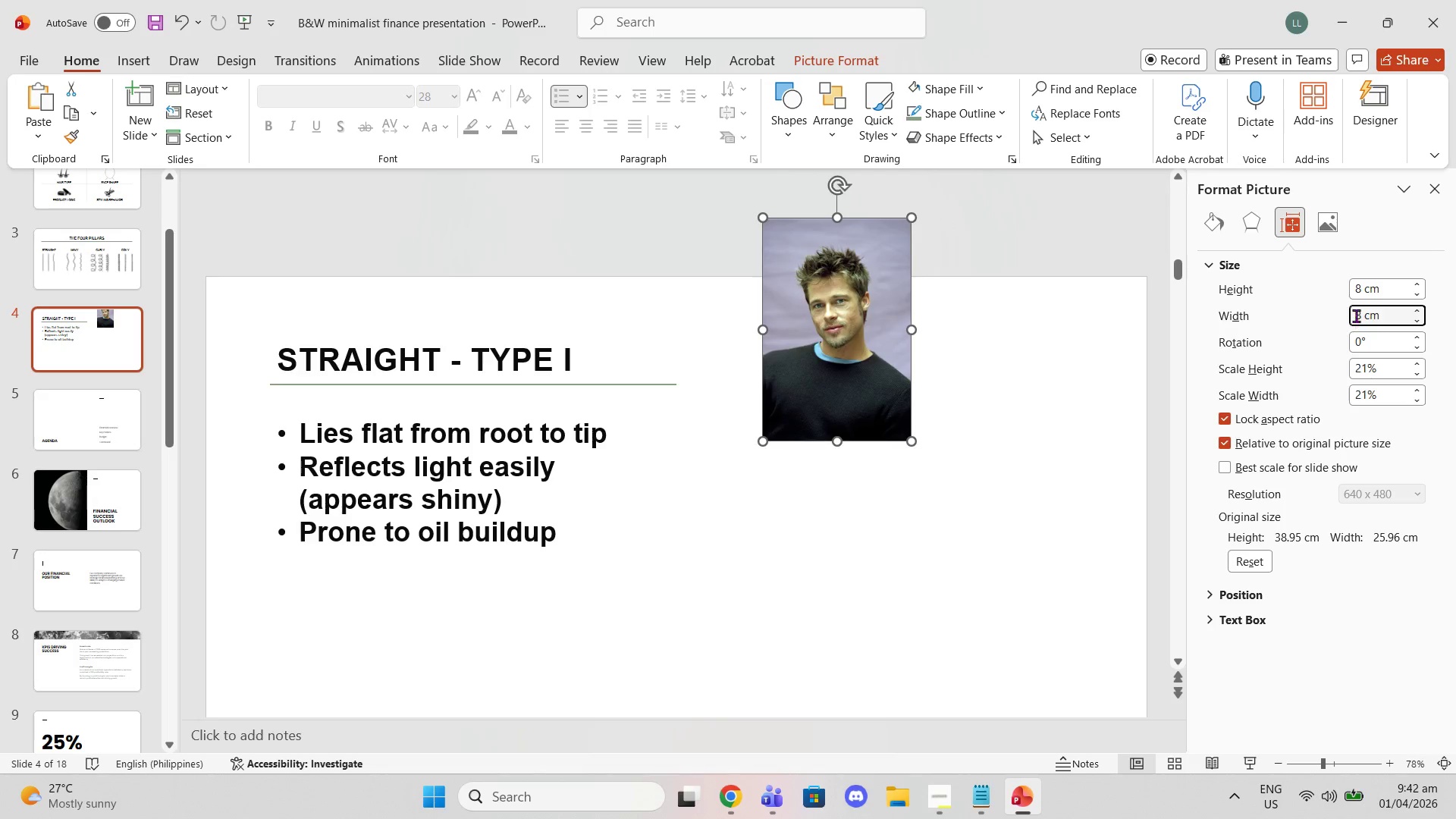 
key(Enter)
 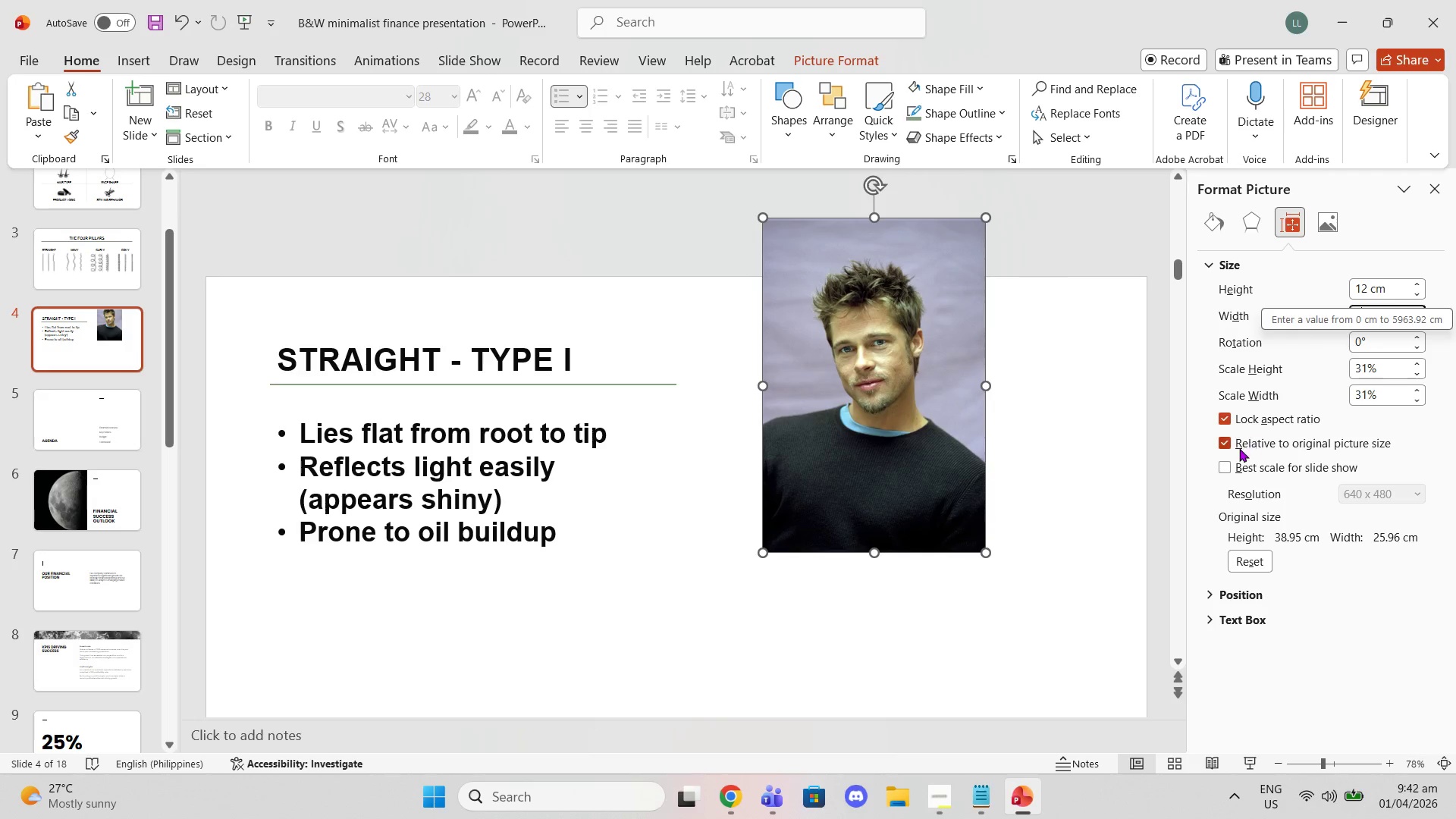 
left_click([1221, 418])
 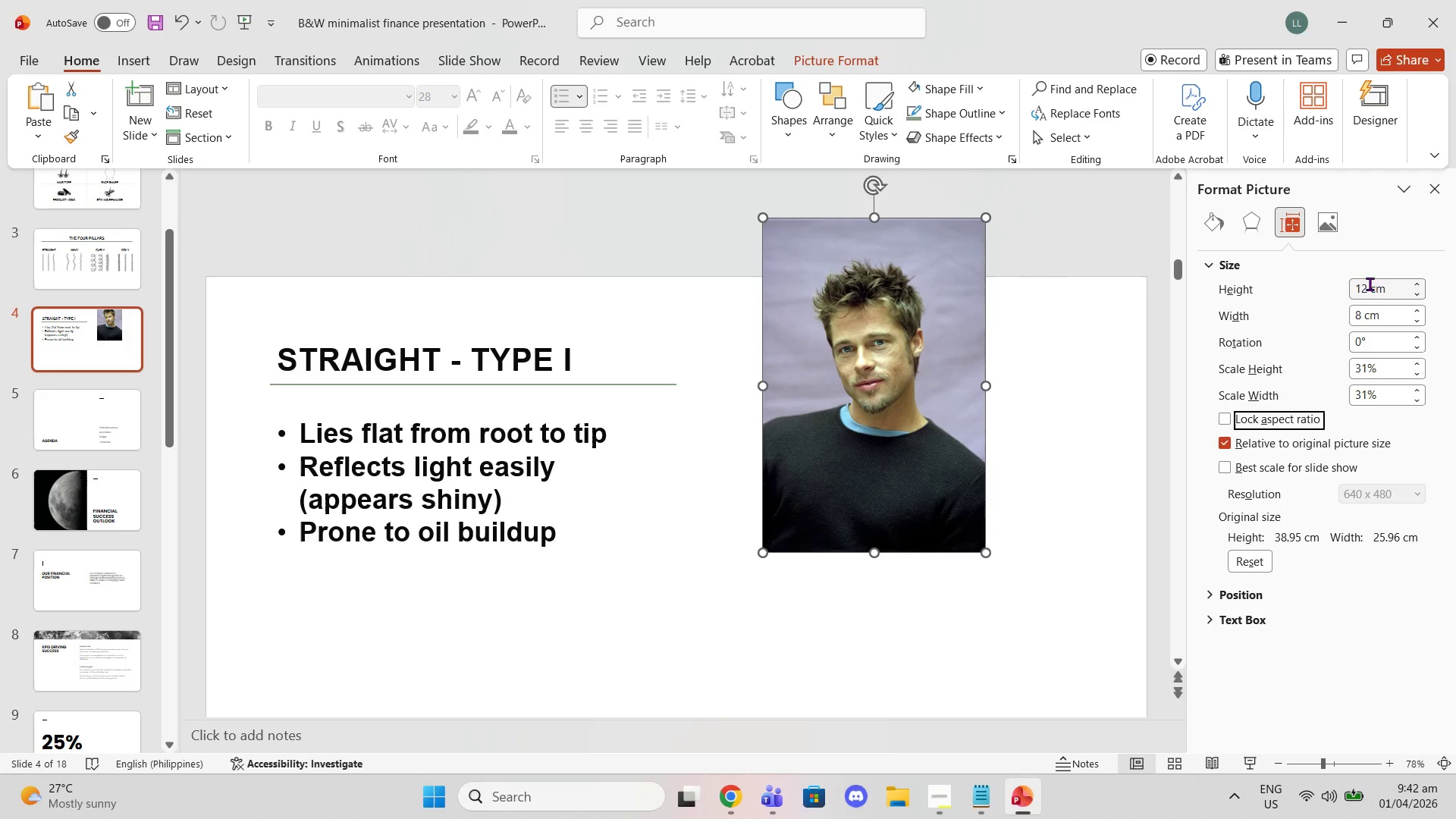 
left_click_drag(start_coordinate=[1368, 285], to_coordinate=[1324, 287])
 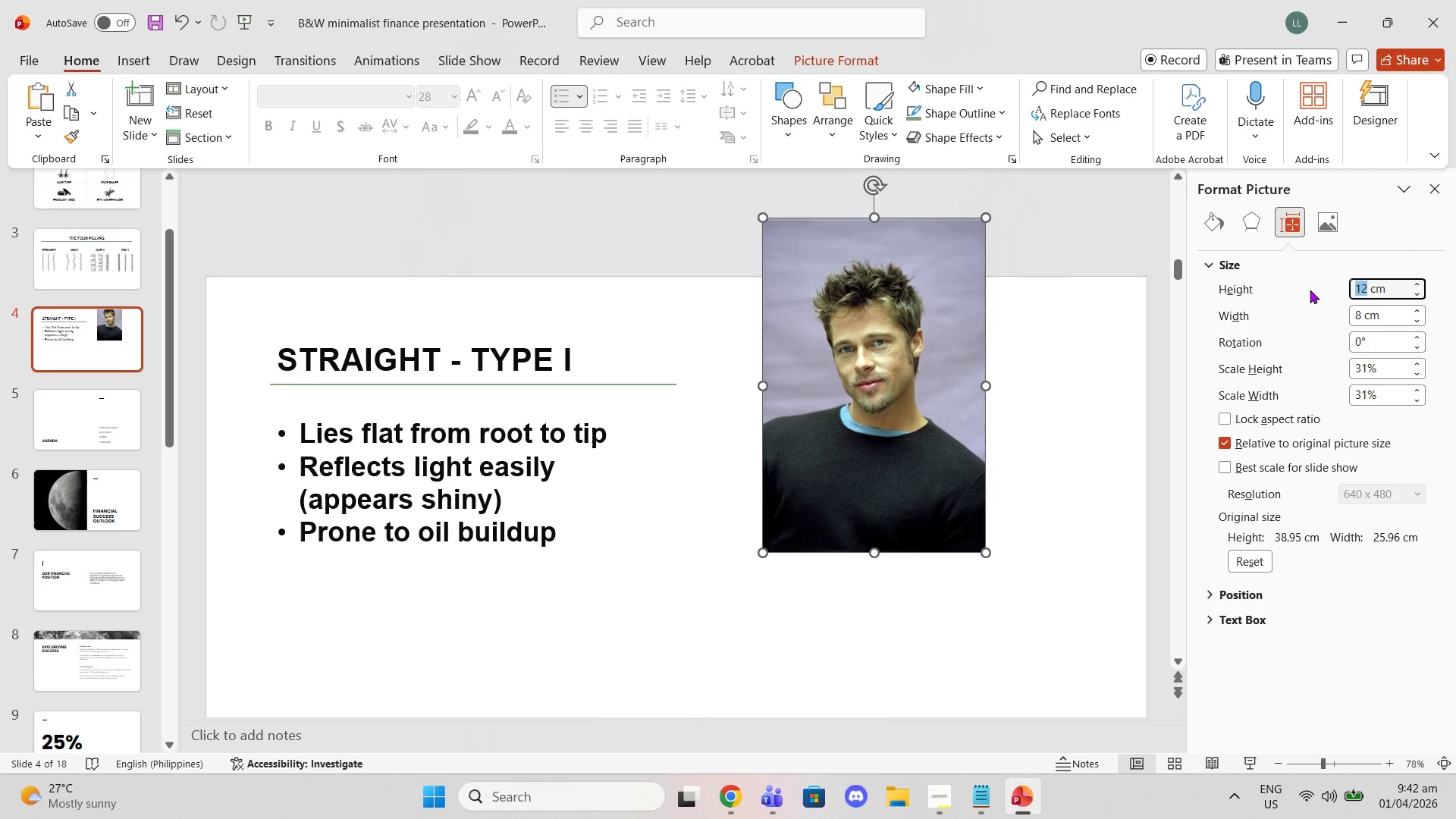 
key(8)
 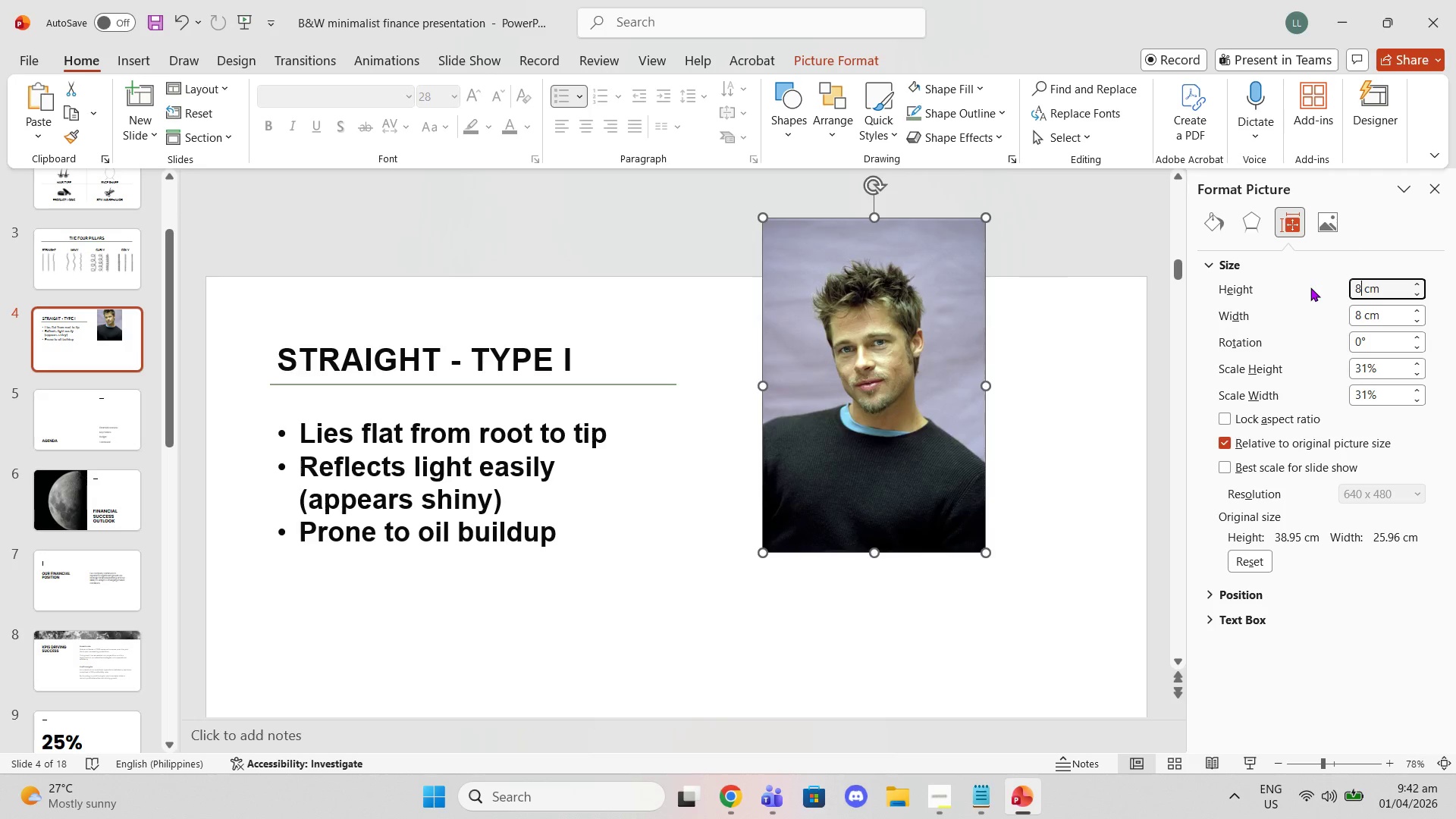 
key(Enter)
 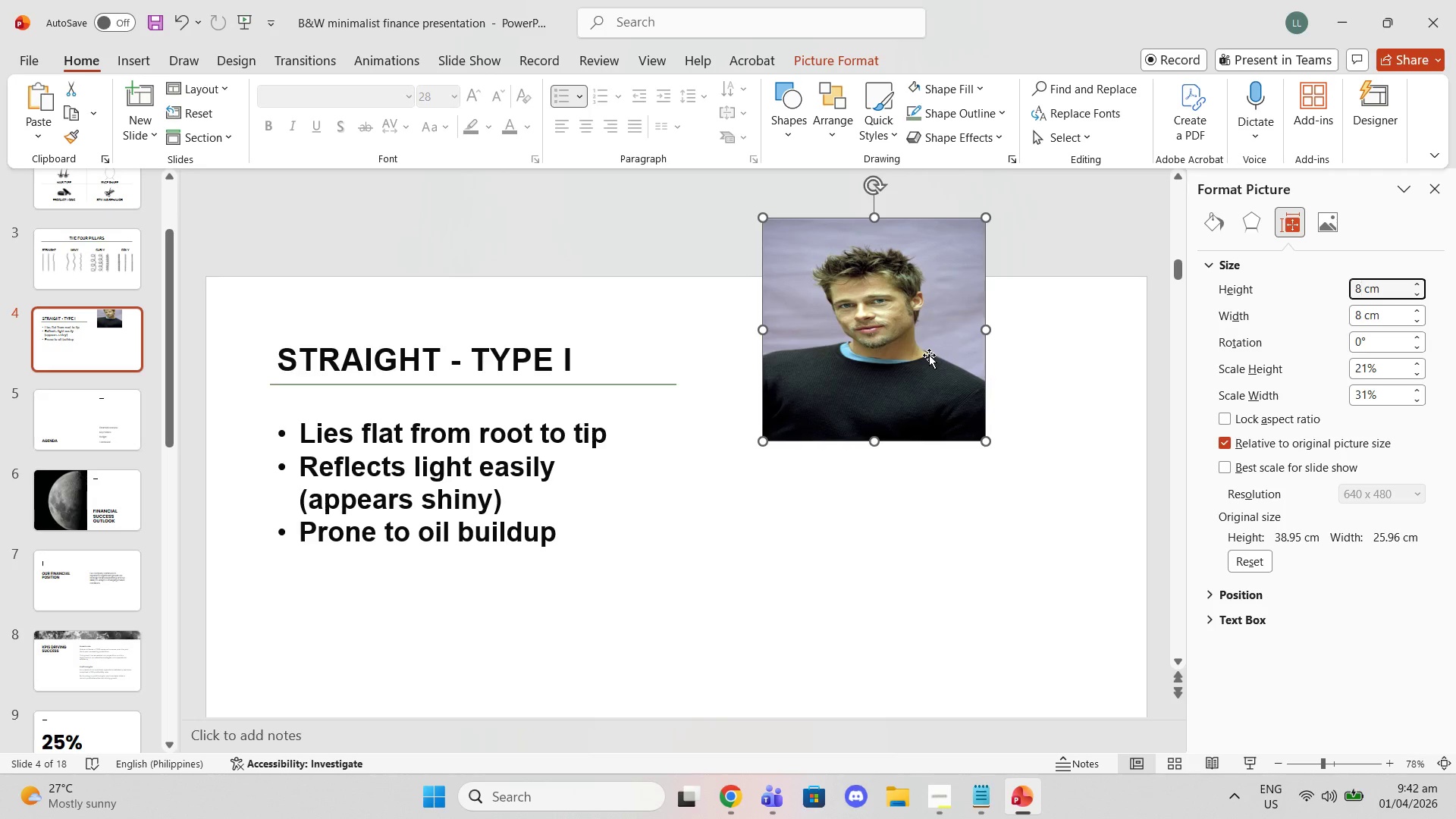 
left_click_drag(start_coordinate=[929, 355], to_coordinate=[934, 505])
 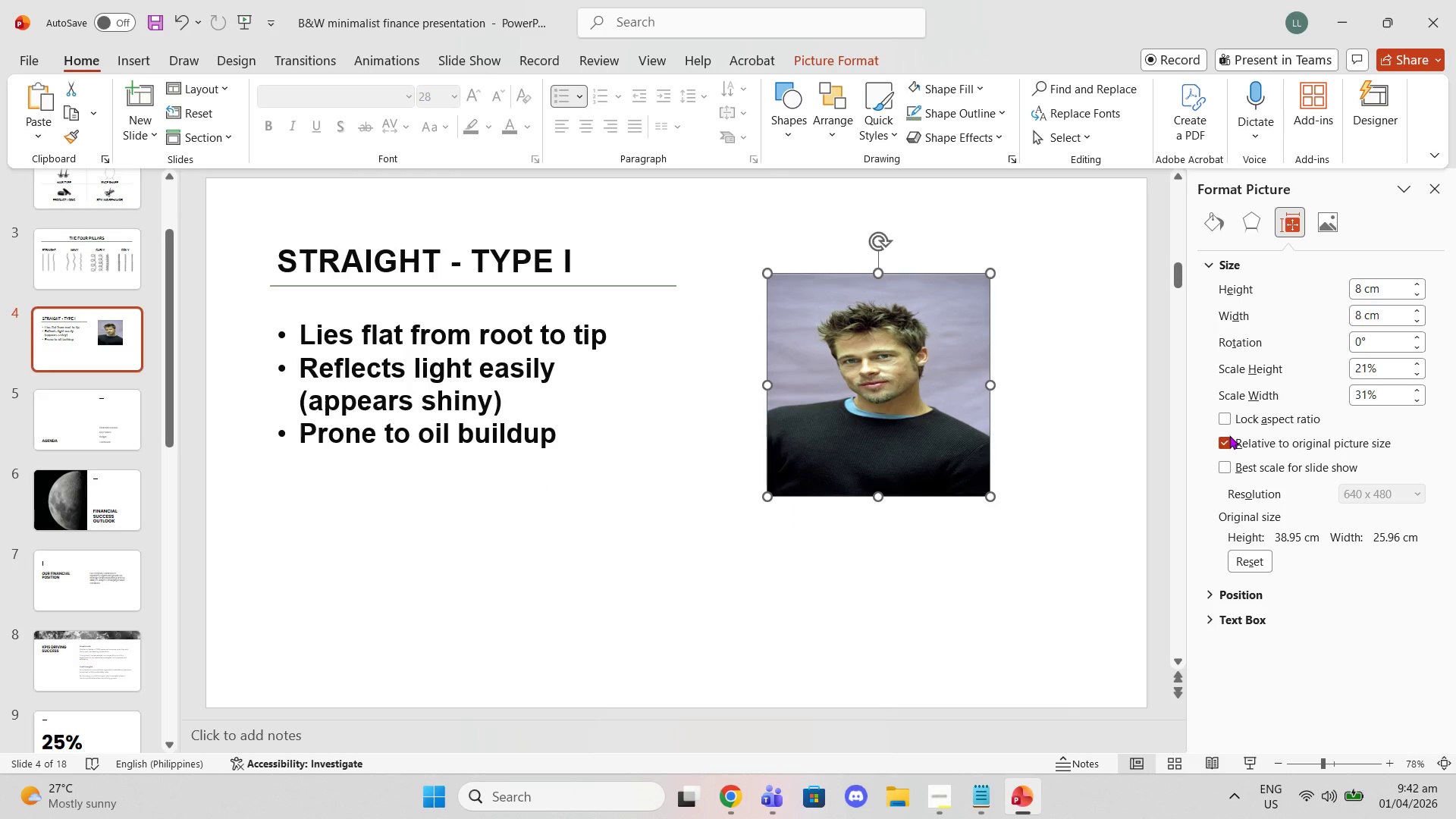 
left_click([1226, 438])
 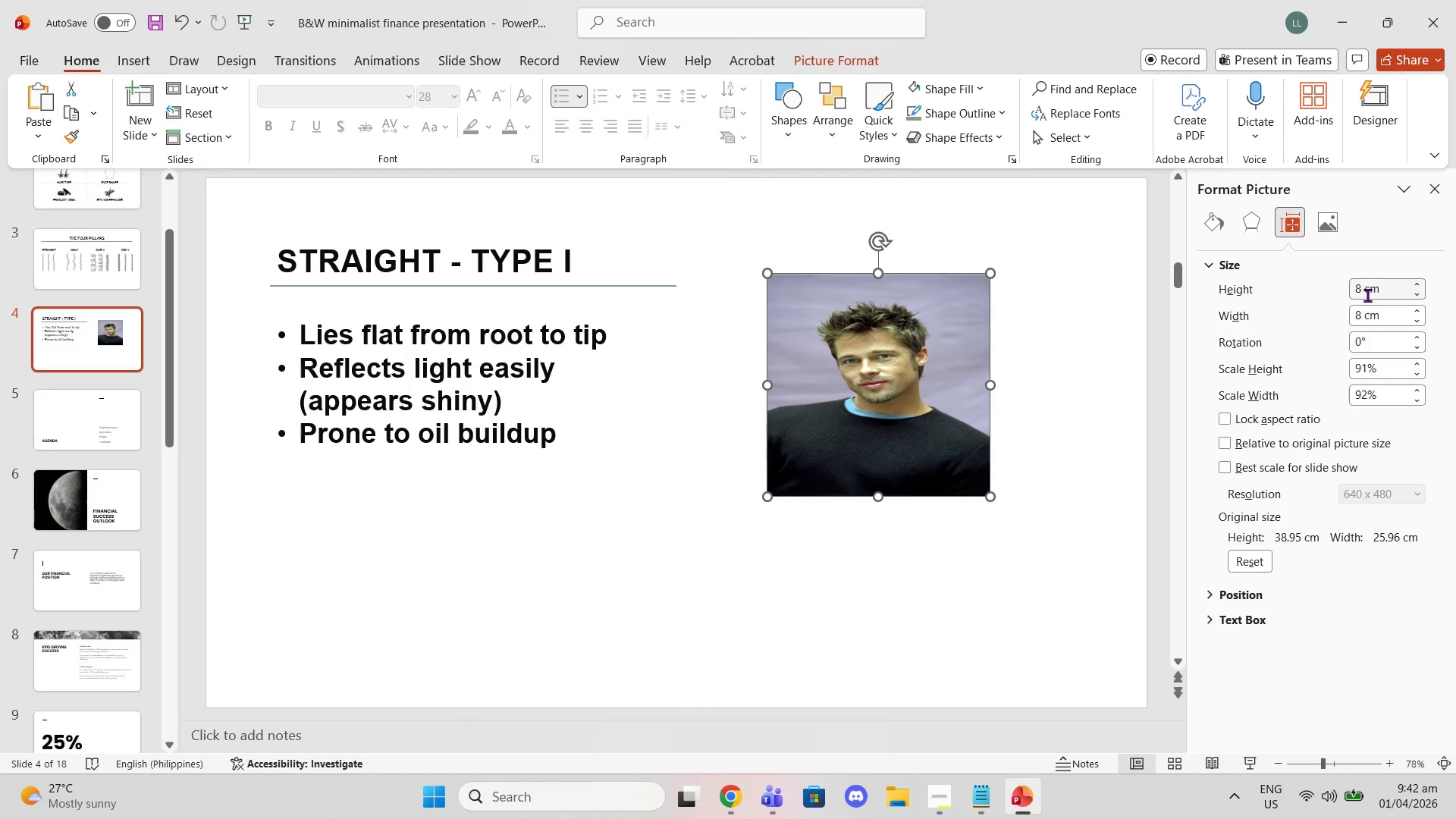 
wait(5.08)
 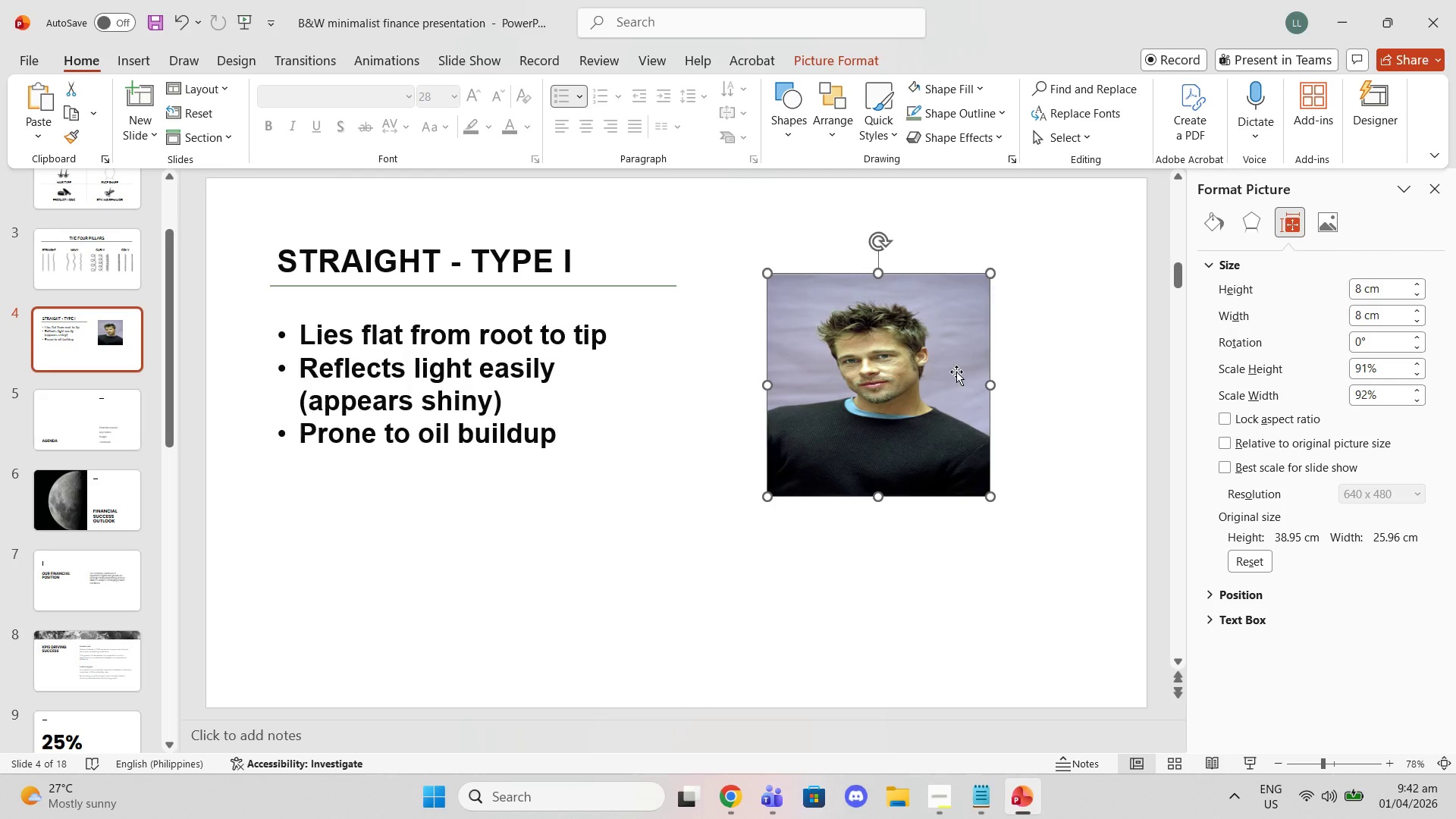 
left_click([704, 447])
 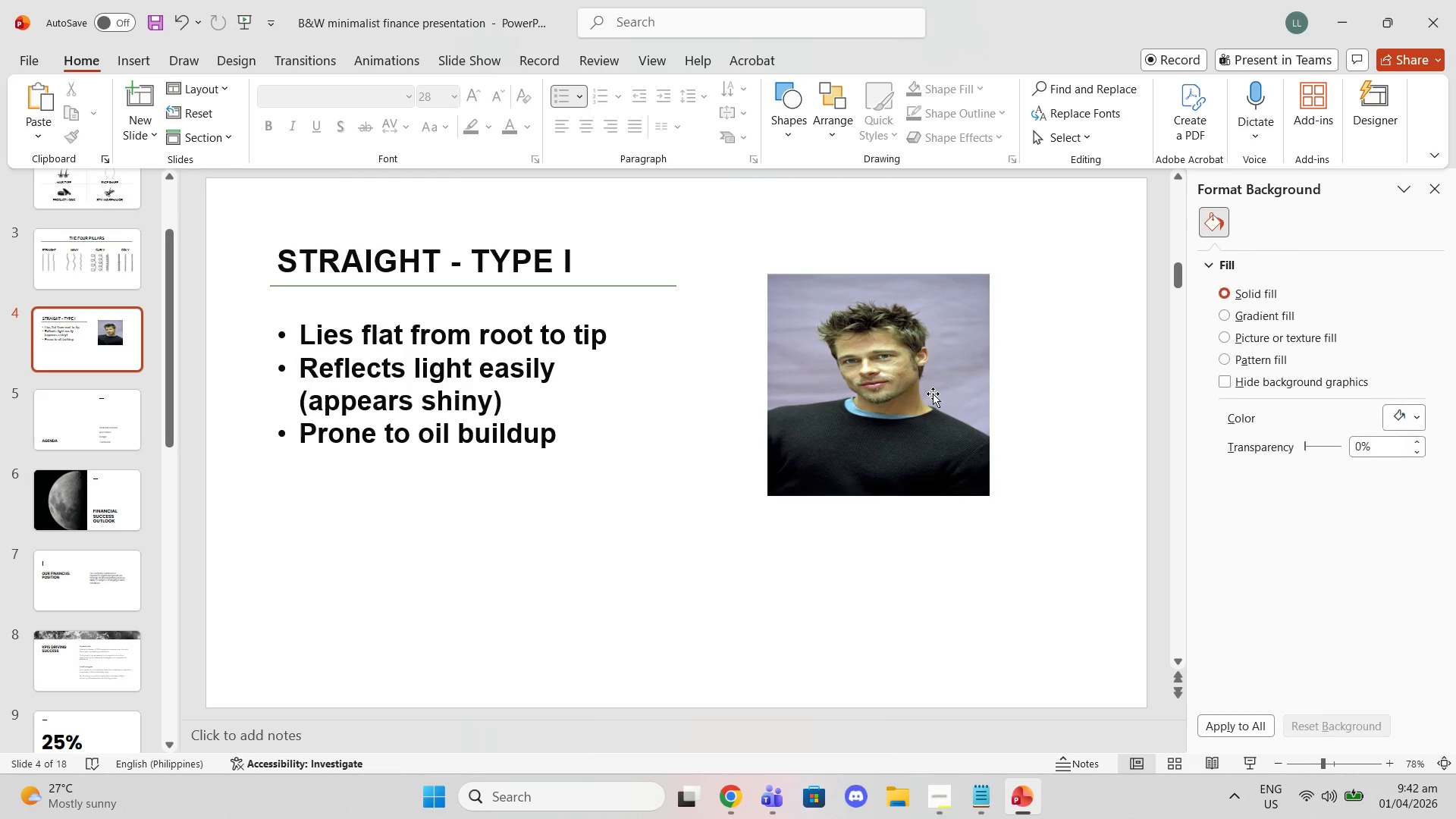 
left_click_drag(start_coordinate=[934, 394], to_coordinate=[934, 363])
 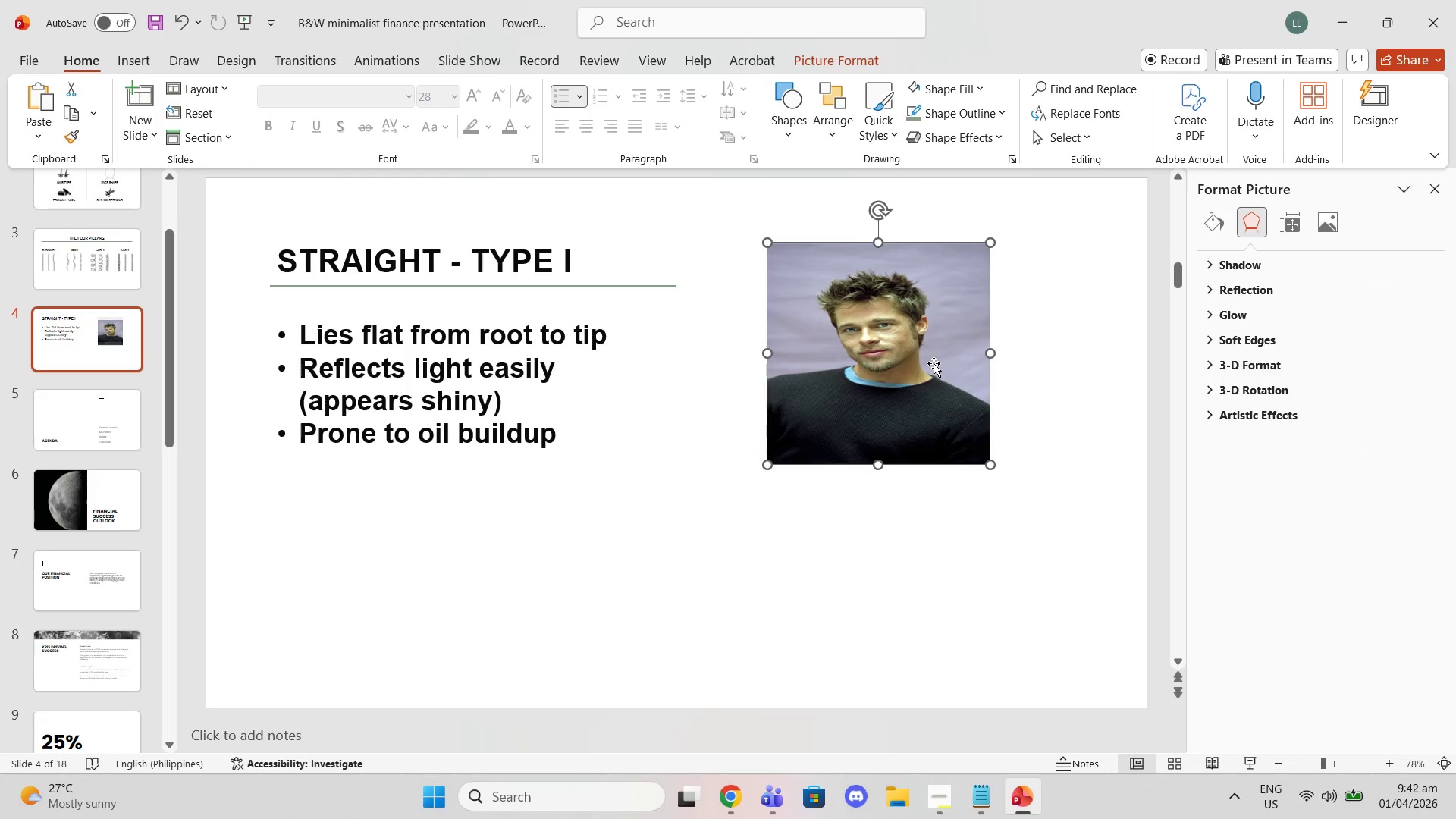 
left_click([934, 363])
 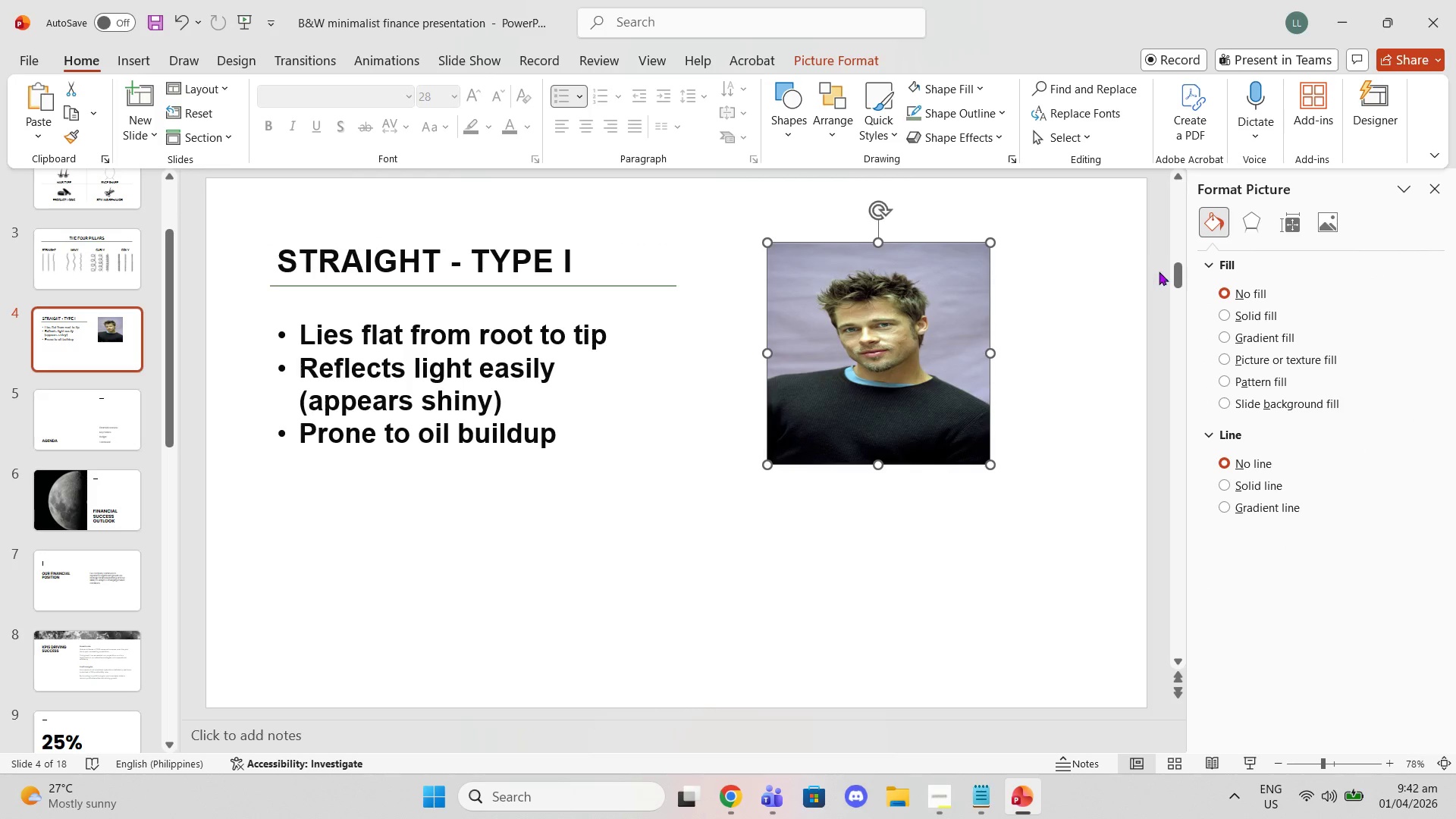 
left_click([864, 390])
 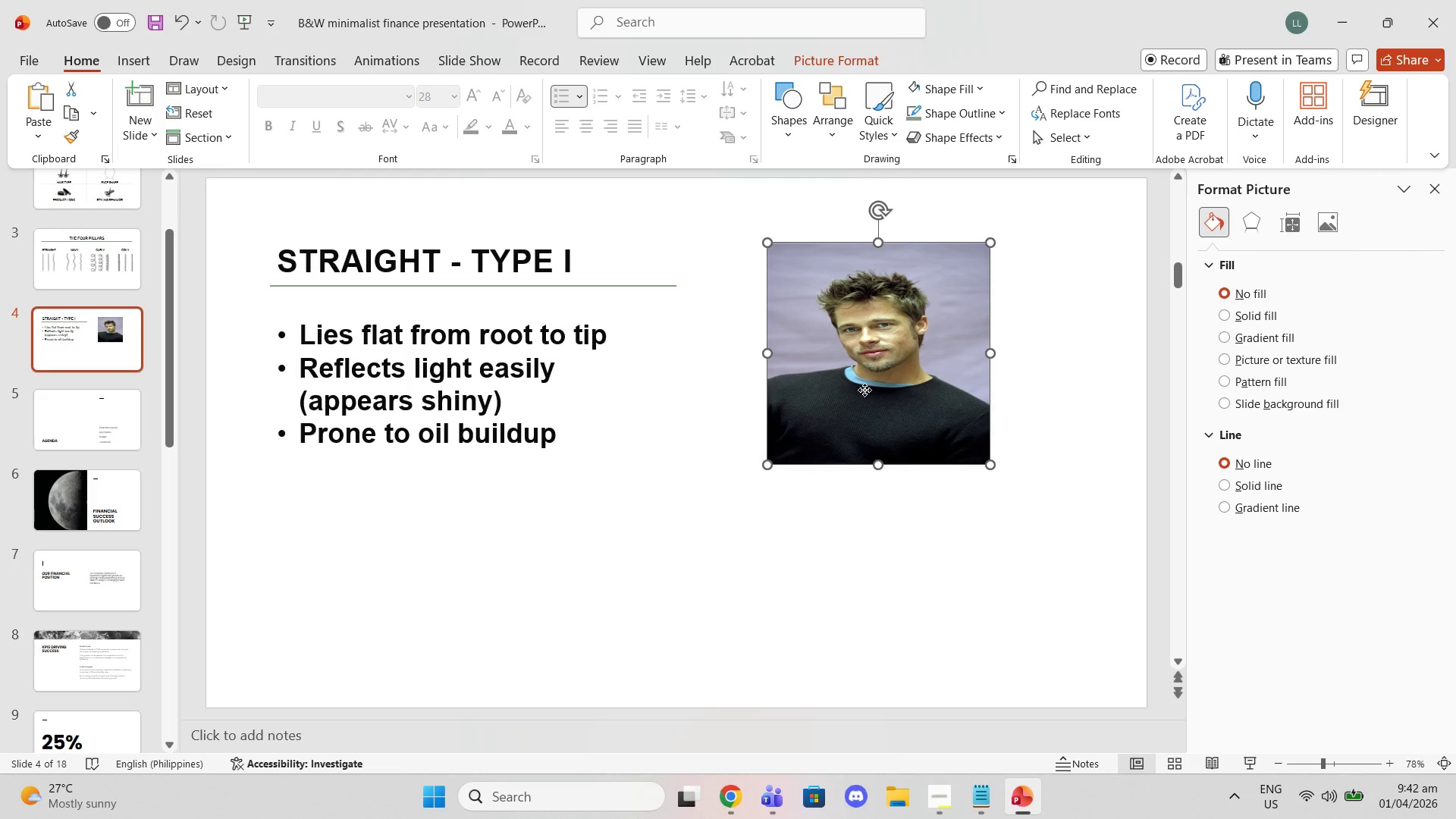 
right_click([864, 390])
 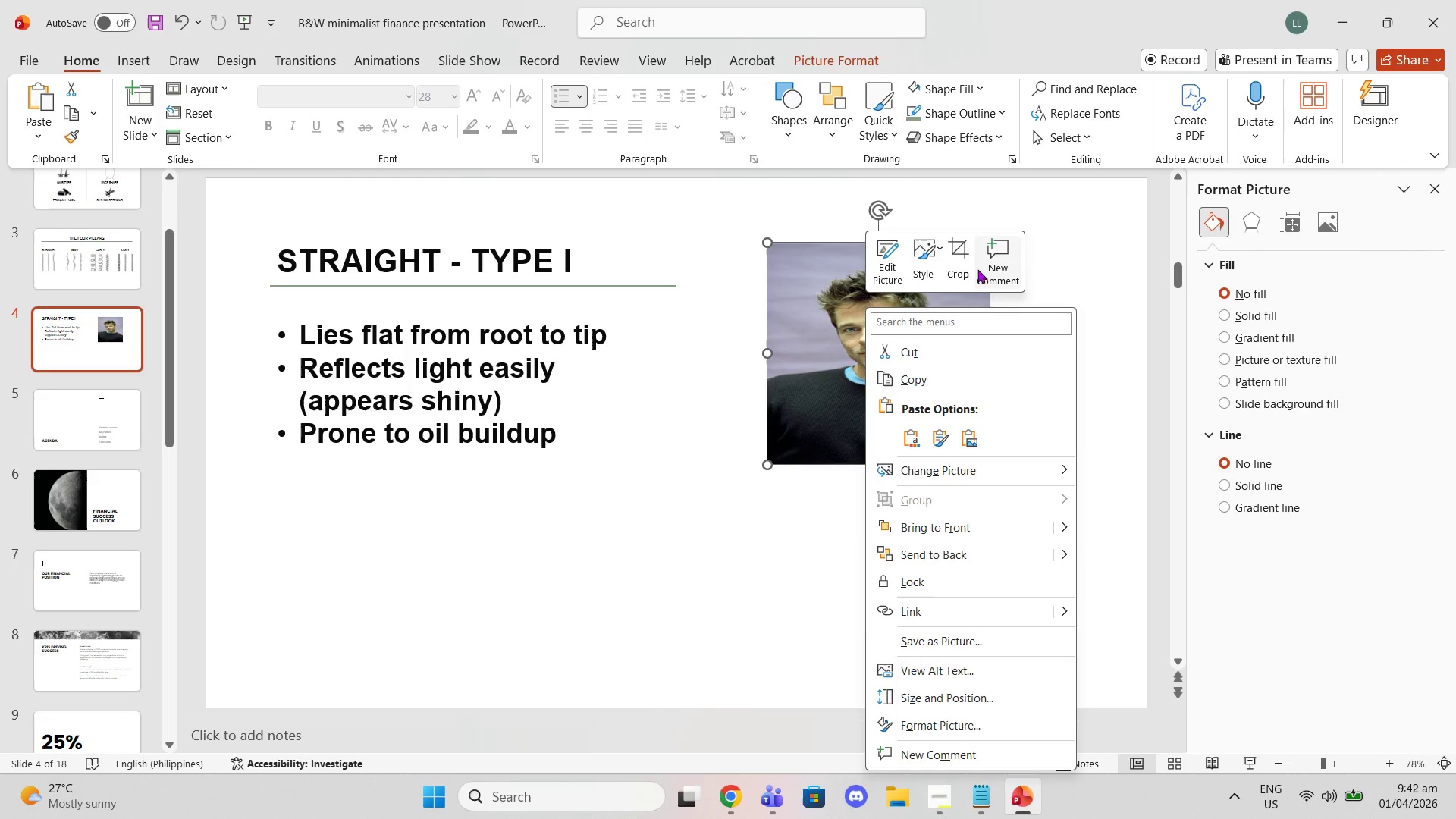 
left_click([964, 263])
 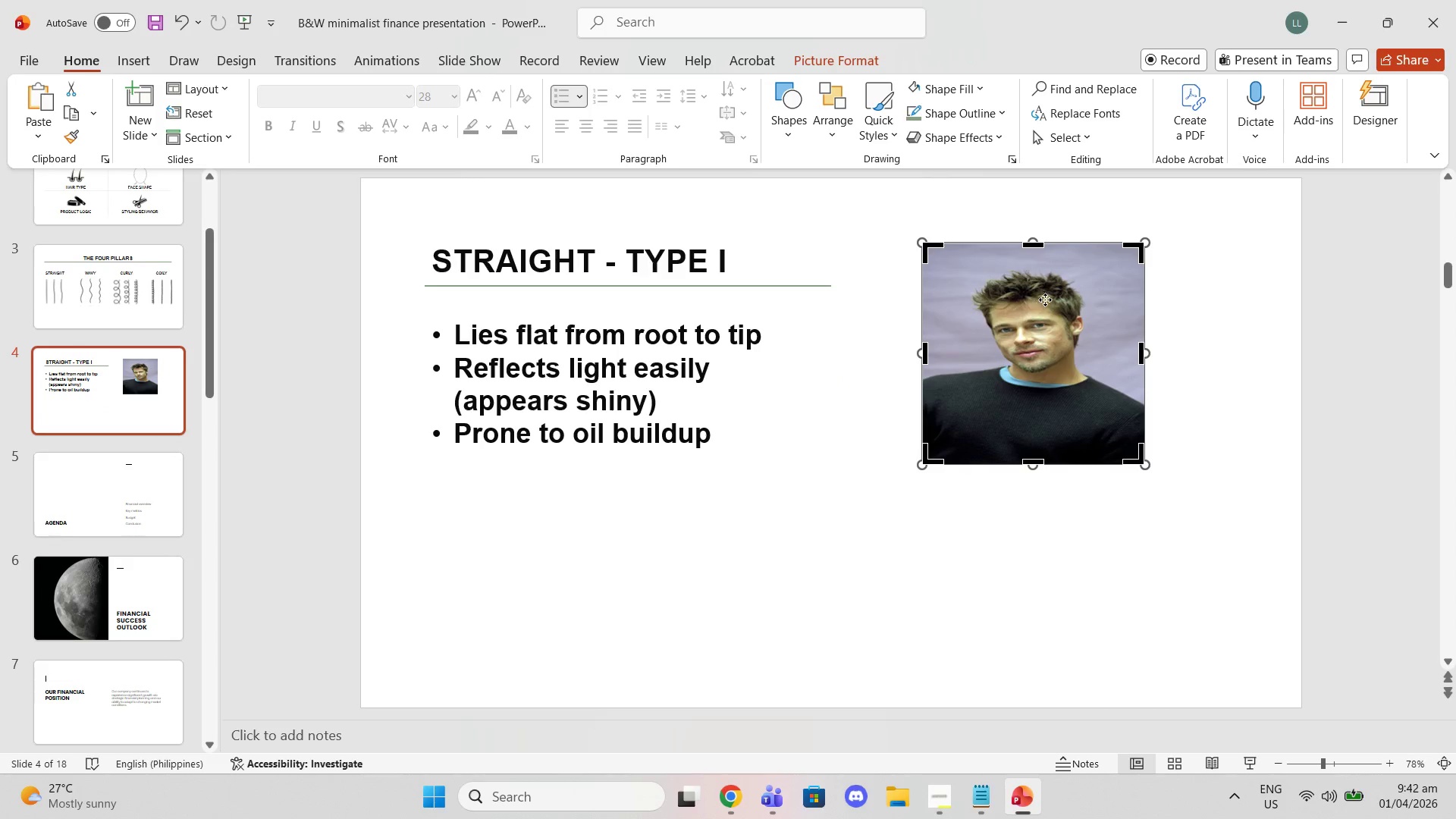 
key(Delete)
 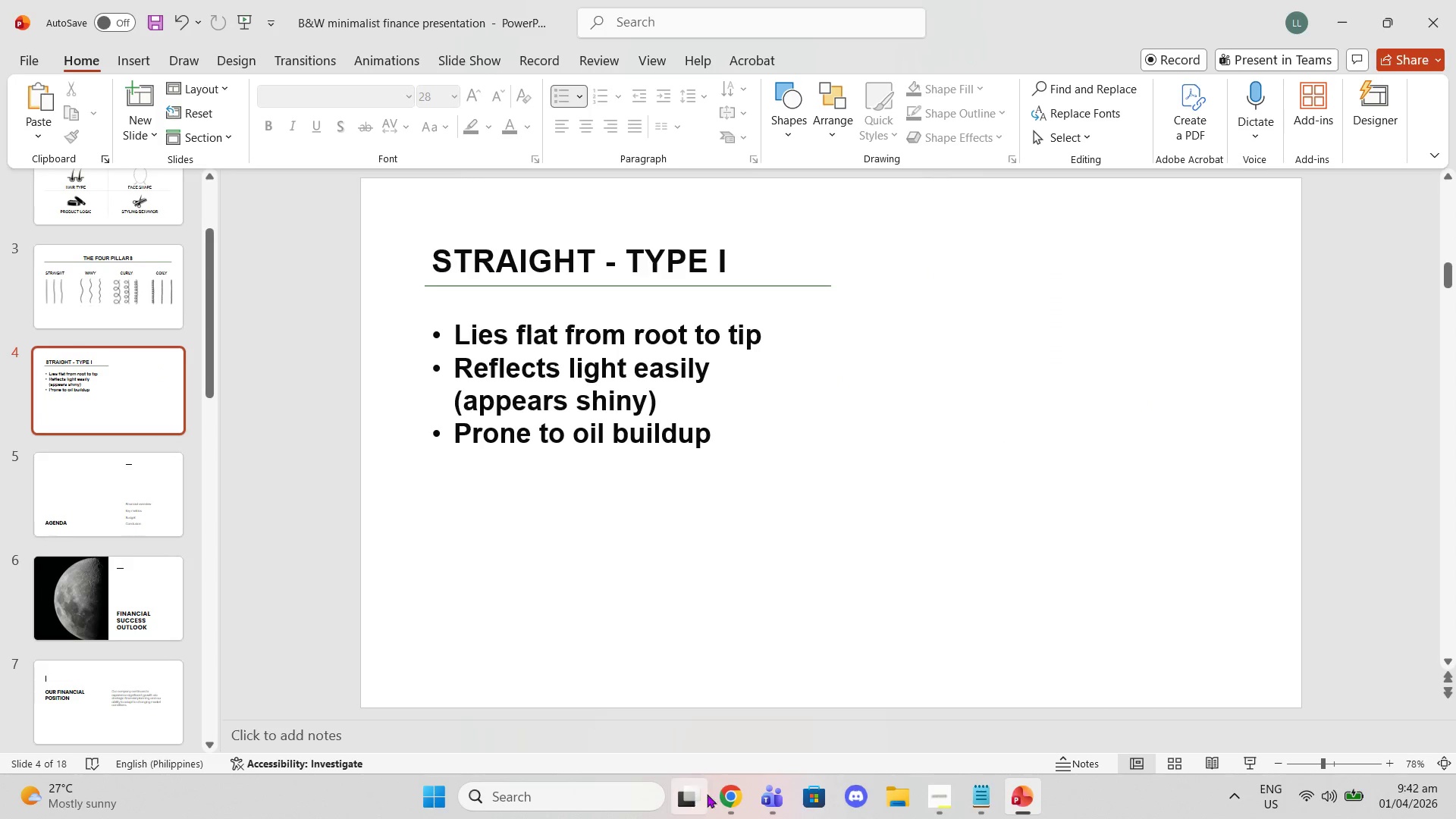 
left_click([721, 793])
 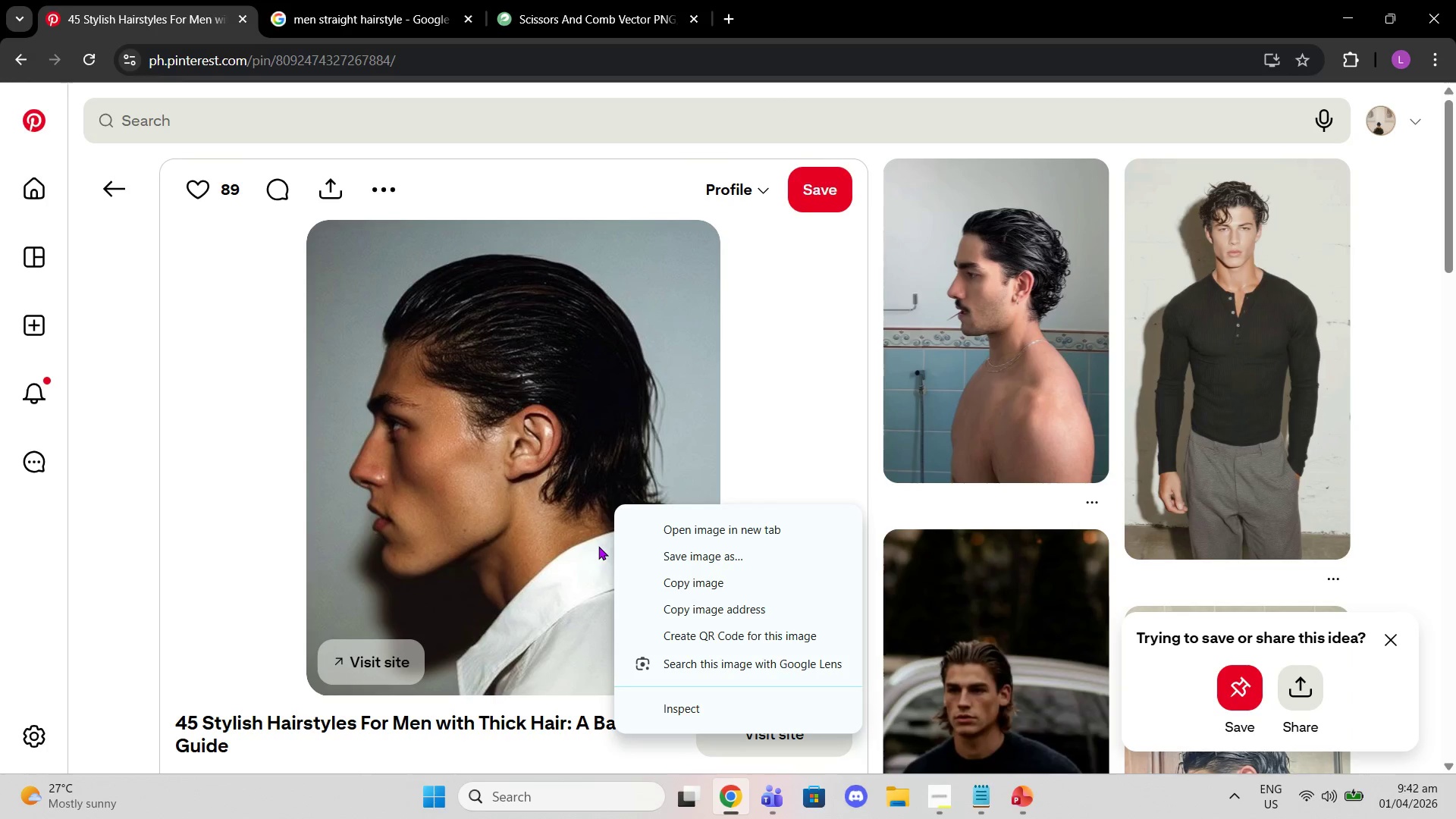 
left_click([749, 592])
 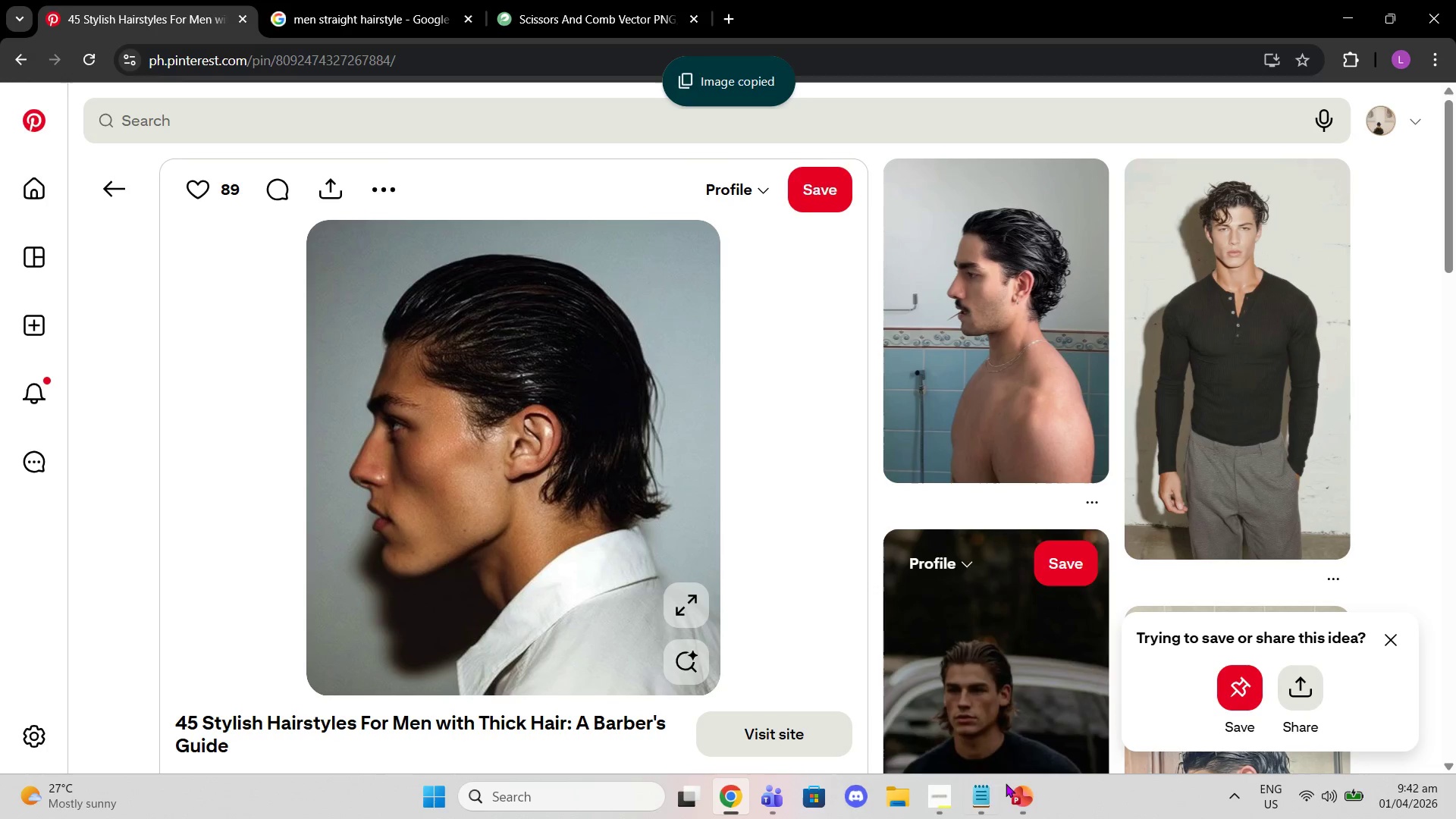 
left_click([1016, 787])
 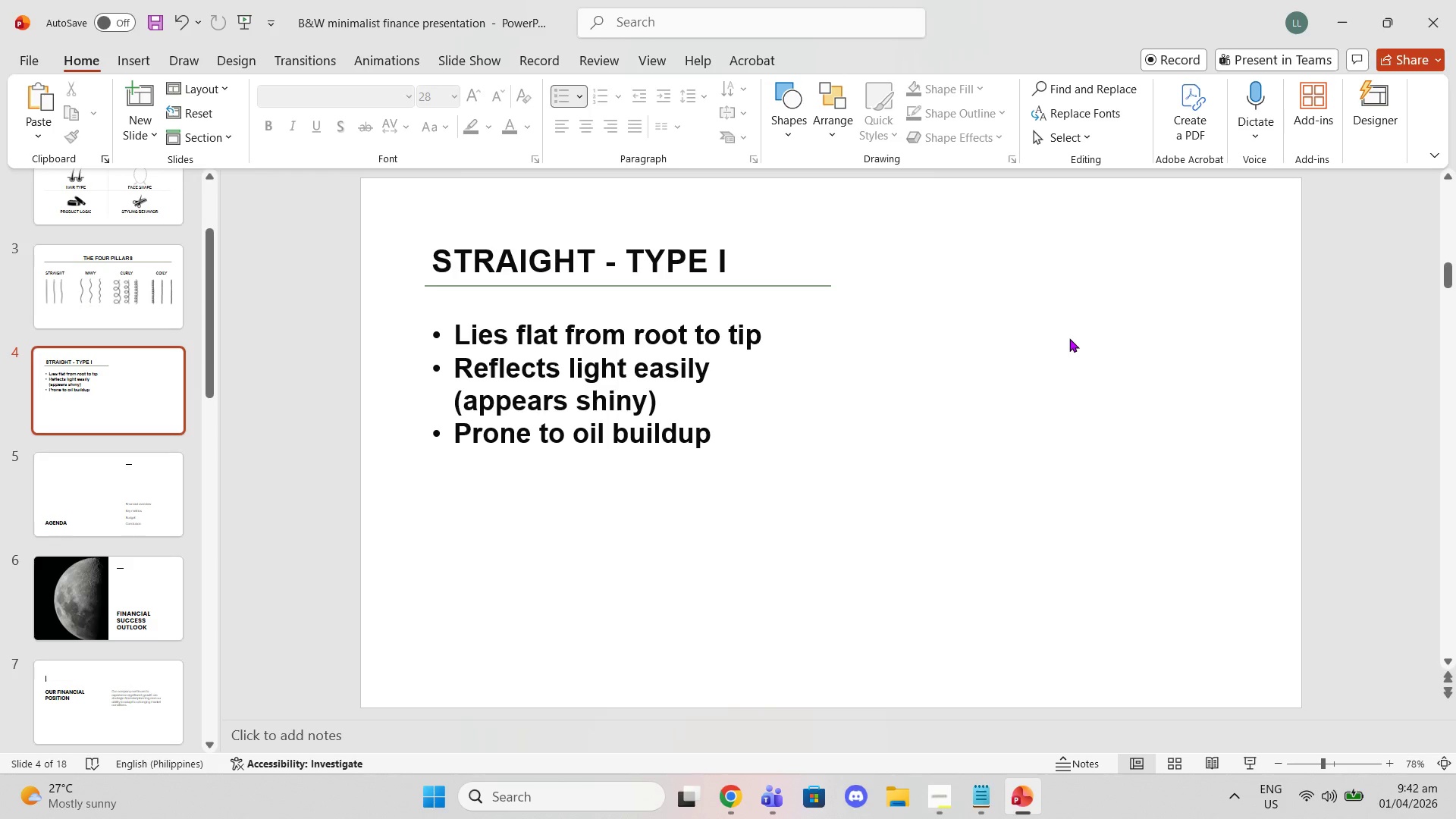 
key(Control+V)
 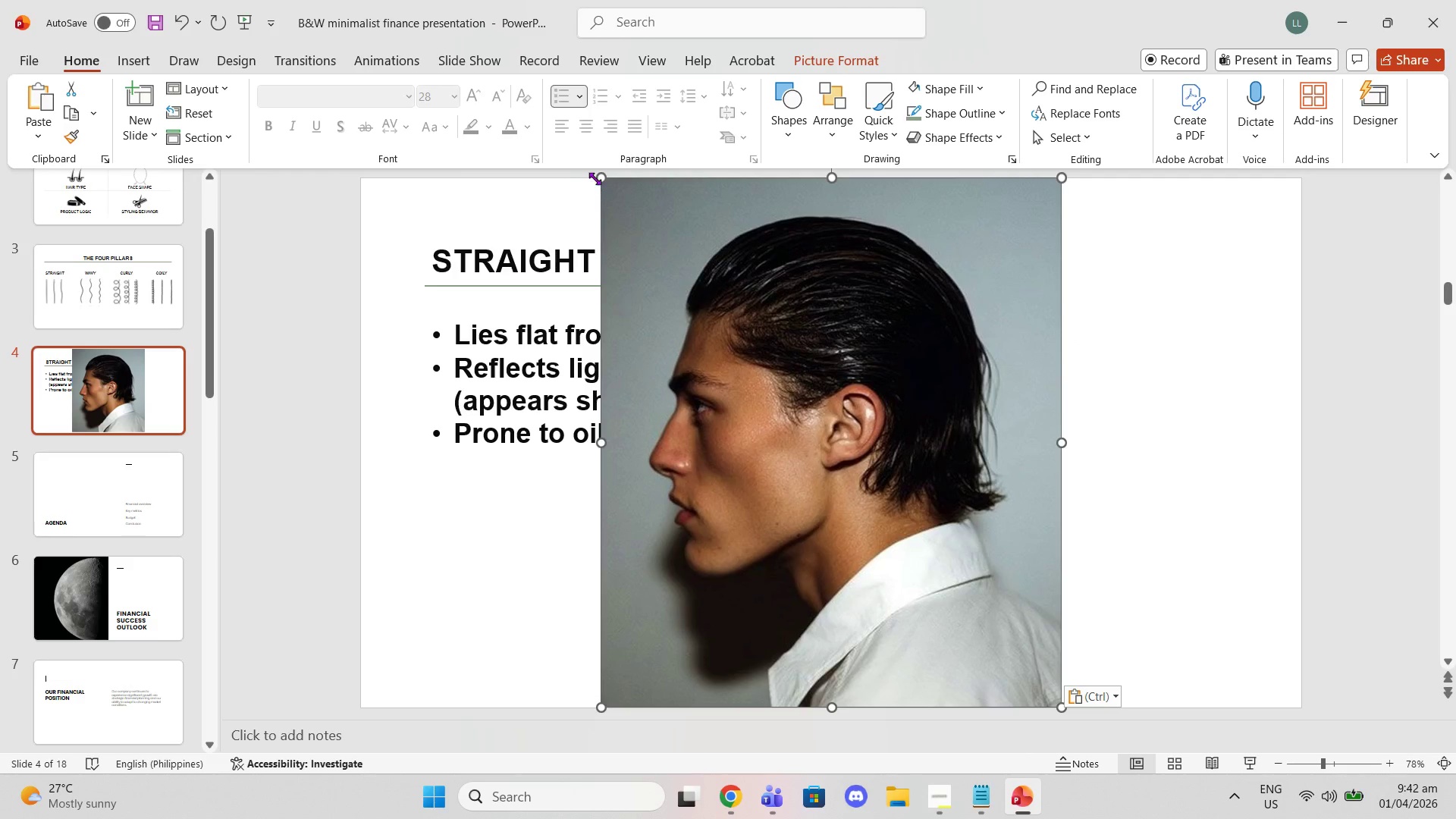 
left_click_drag(start_coordinate=[600, 177], to_coordinate=[901, 422])
 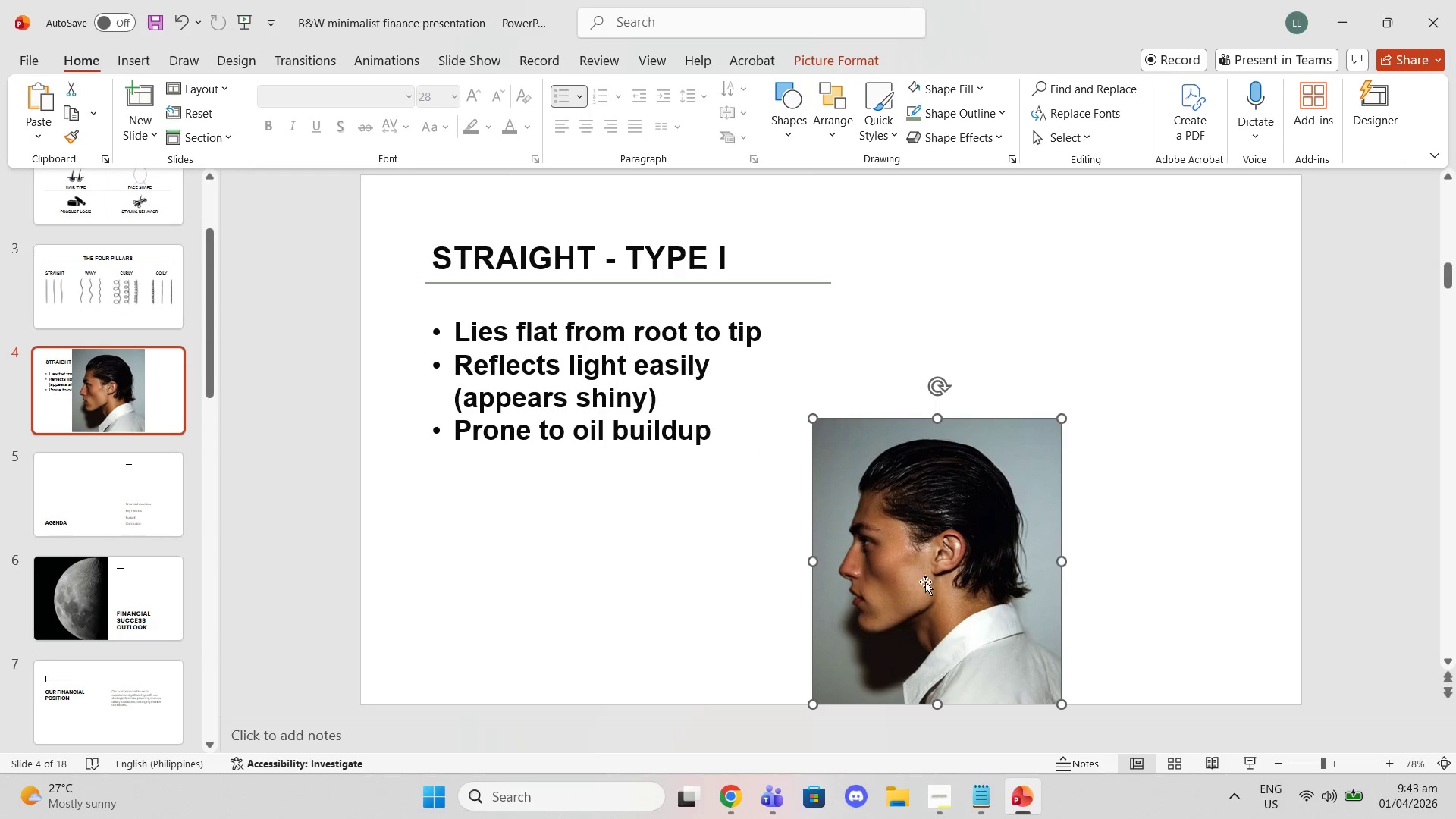 
left_click_drag(start_coordinate=[925, 582], to_coordinate=[1134, 560])
 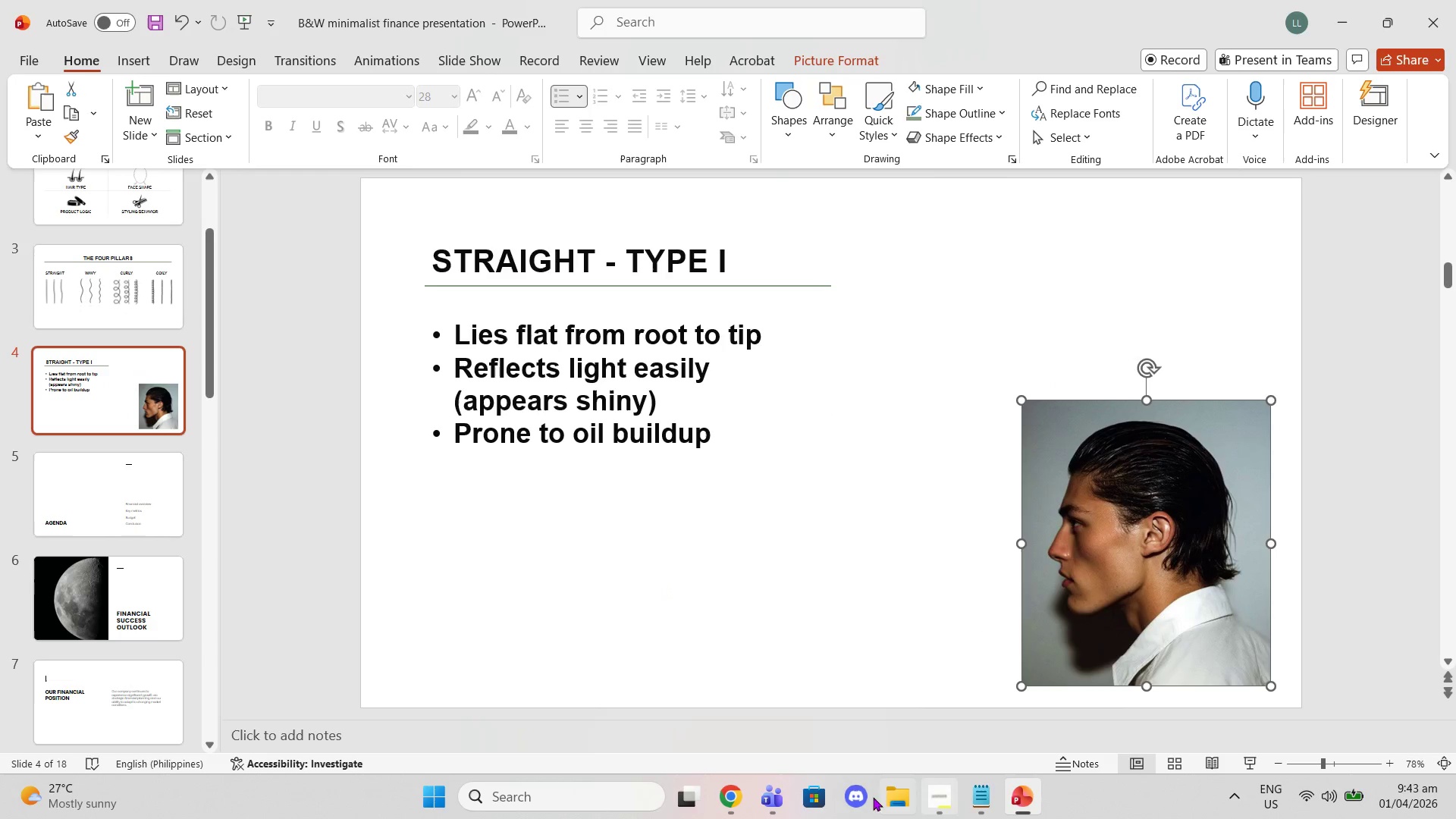 
left_click([722, 805])
 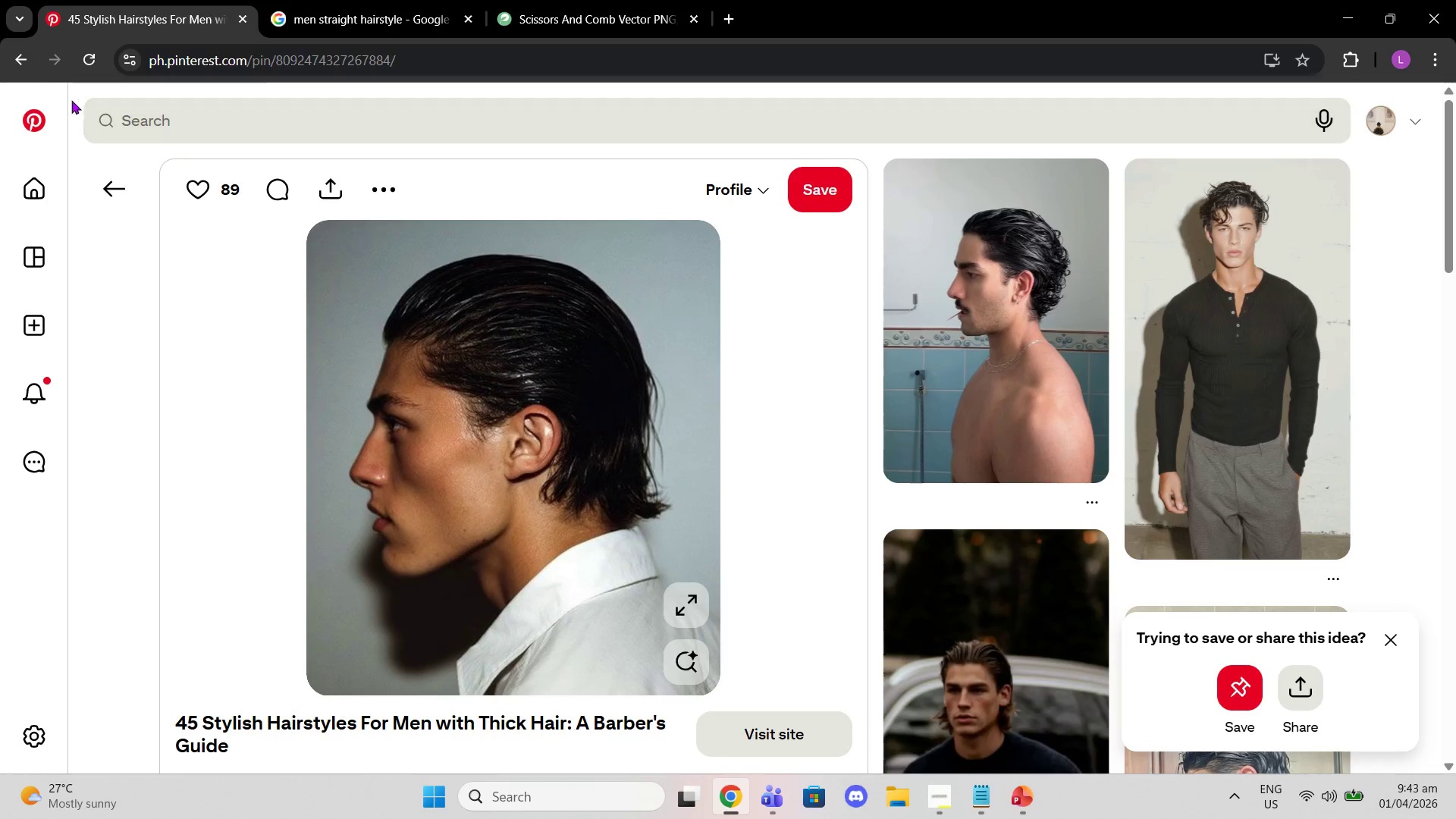 
left_click([26, 62])
 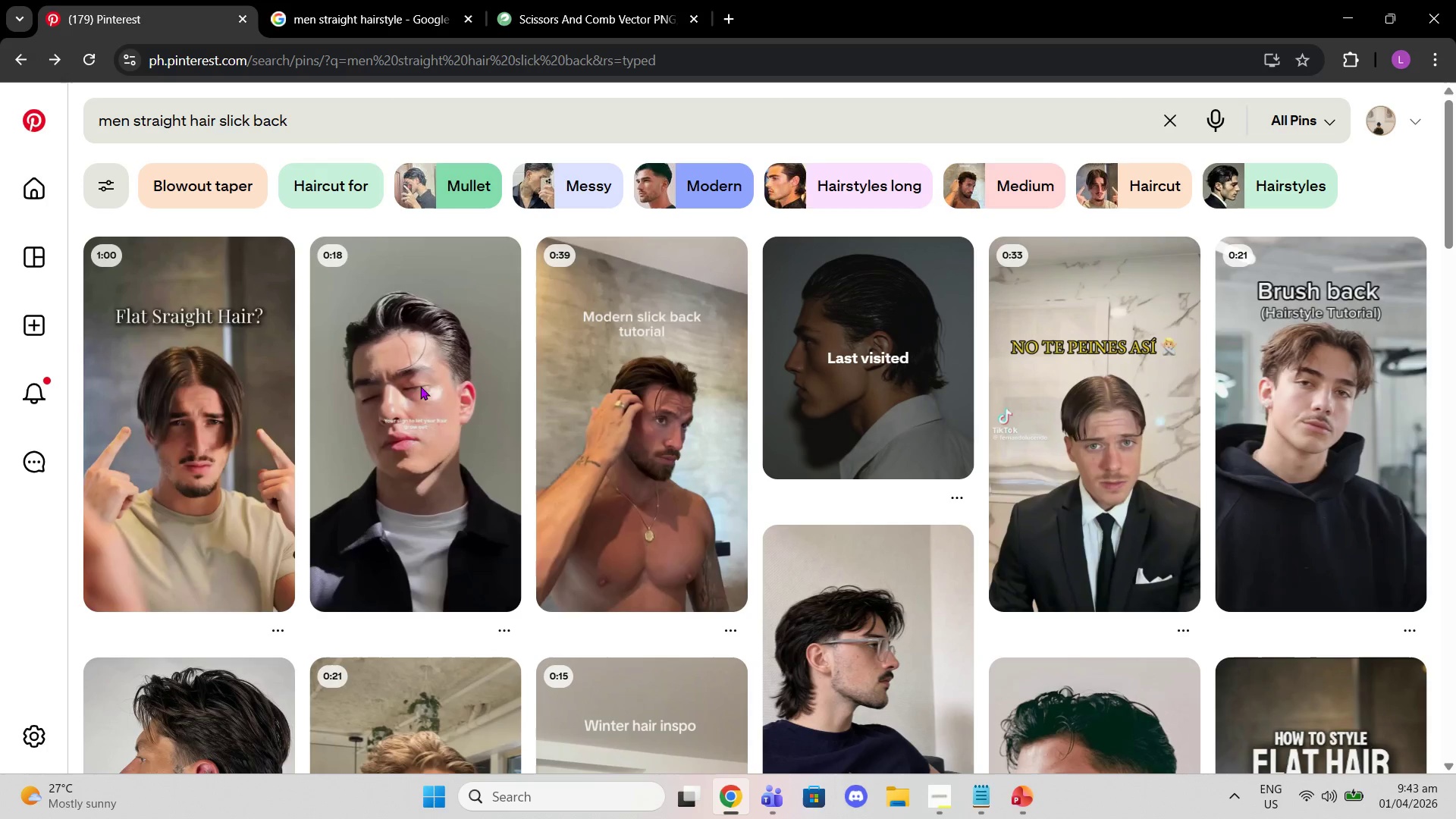 
scroll: coordinate [588, 435], scroll_direction: up, amount: 4.0
 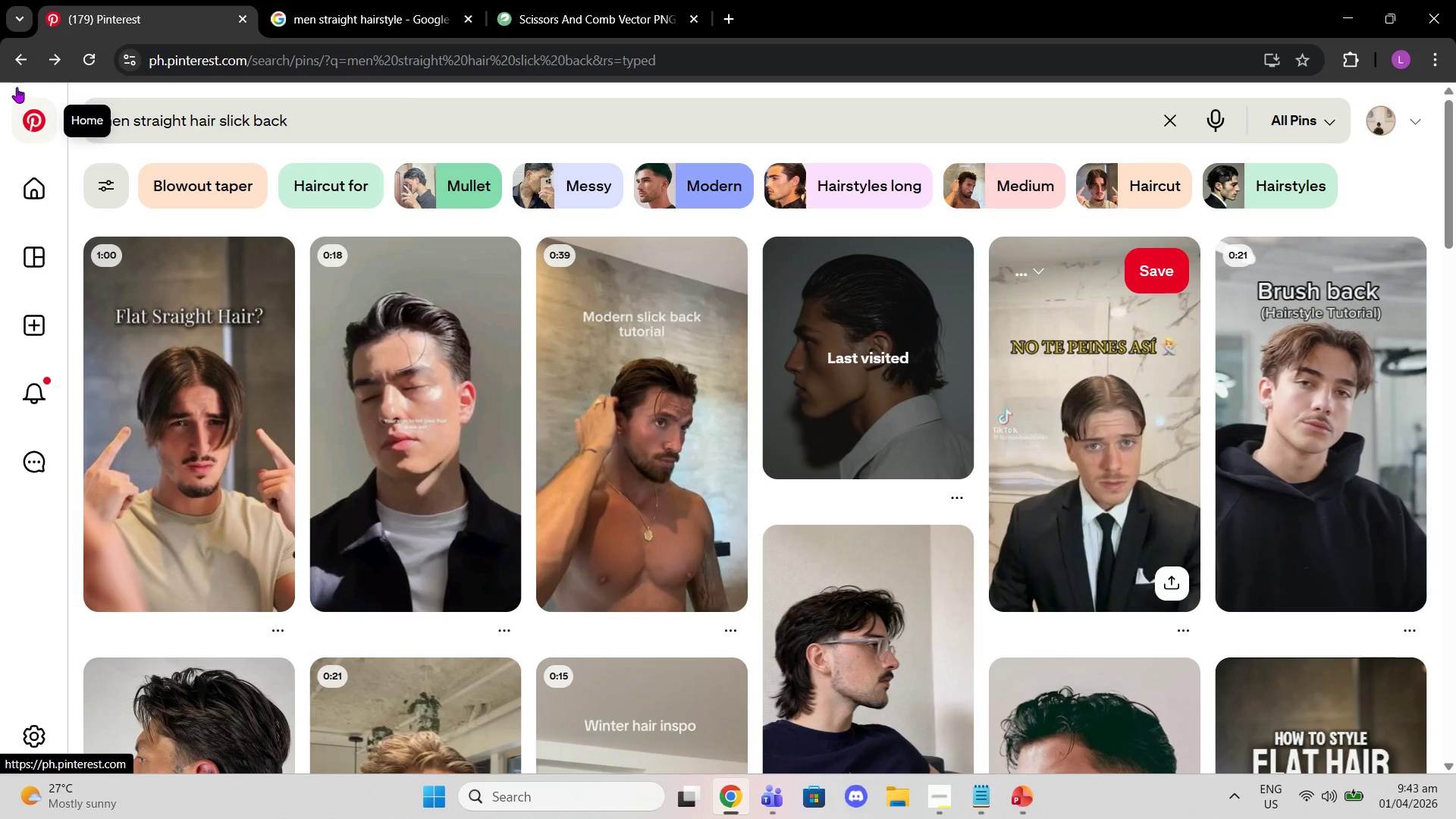 
left_click([14, 71])
 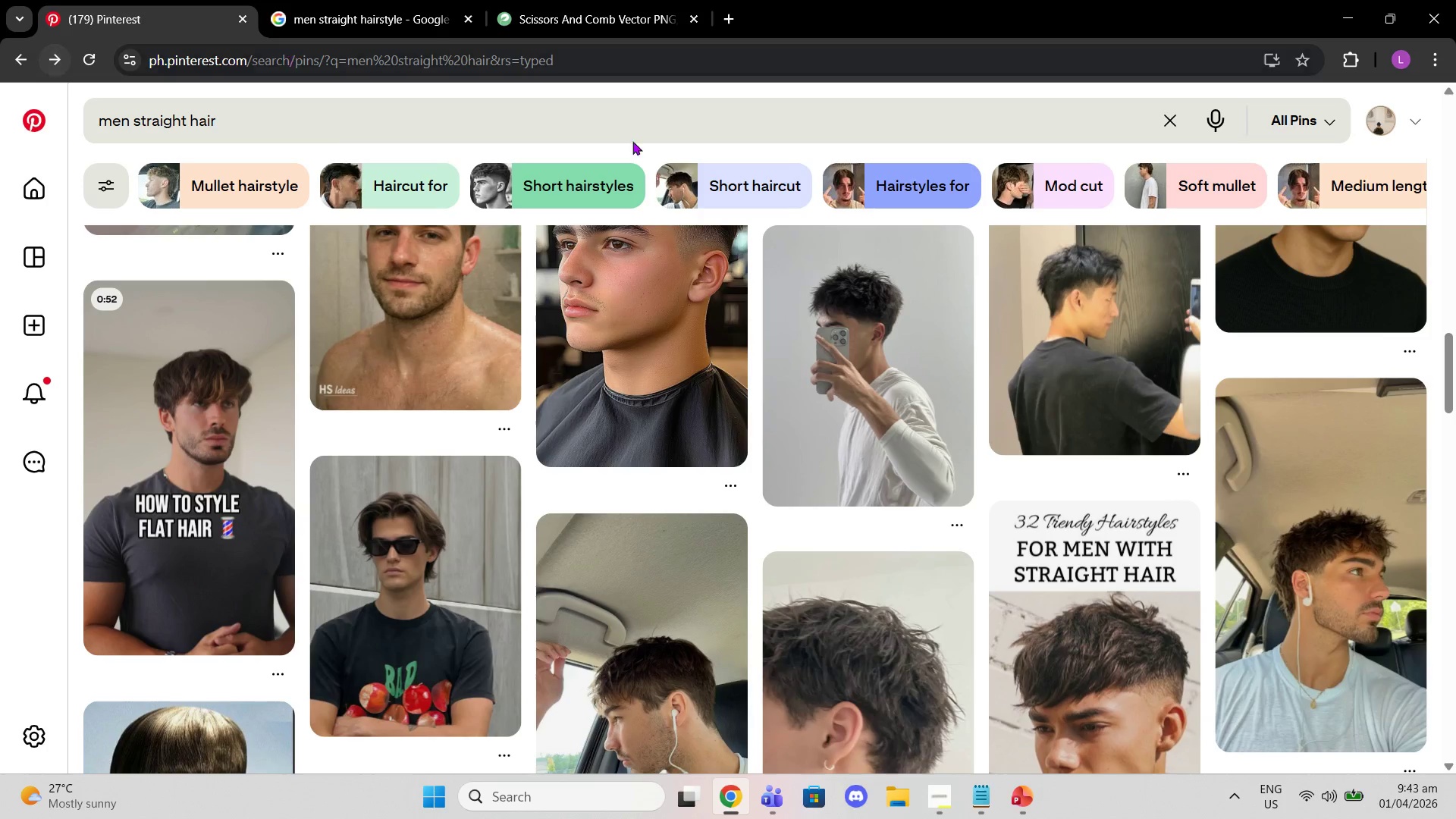 
scroll: coordinate [985, 350], scroll_direction: up, amount: 21.0
 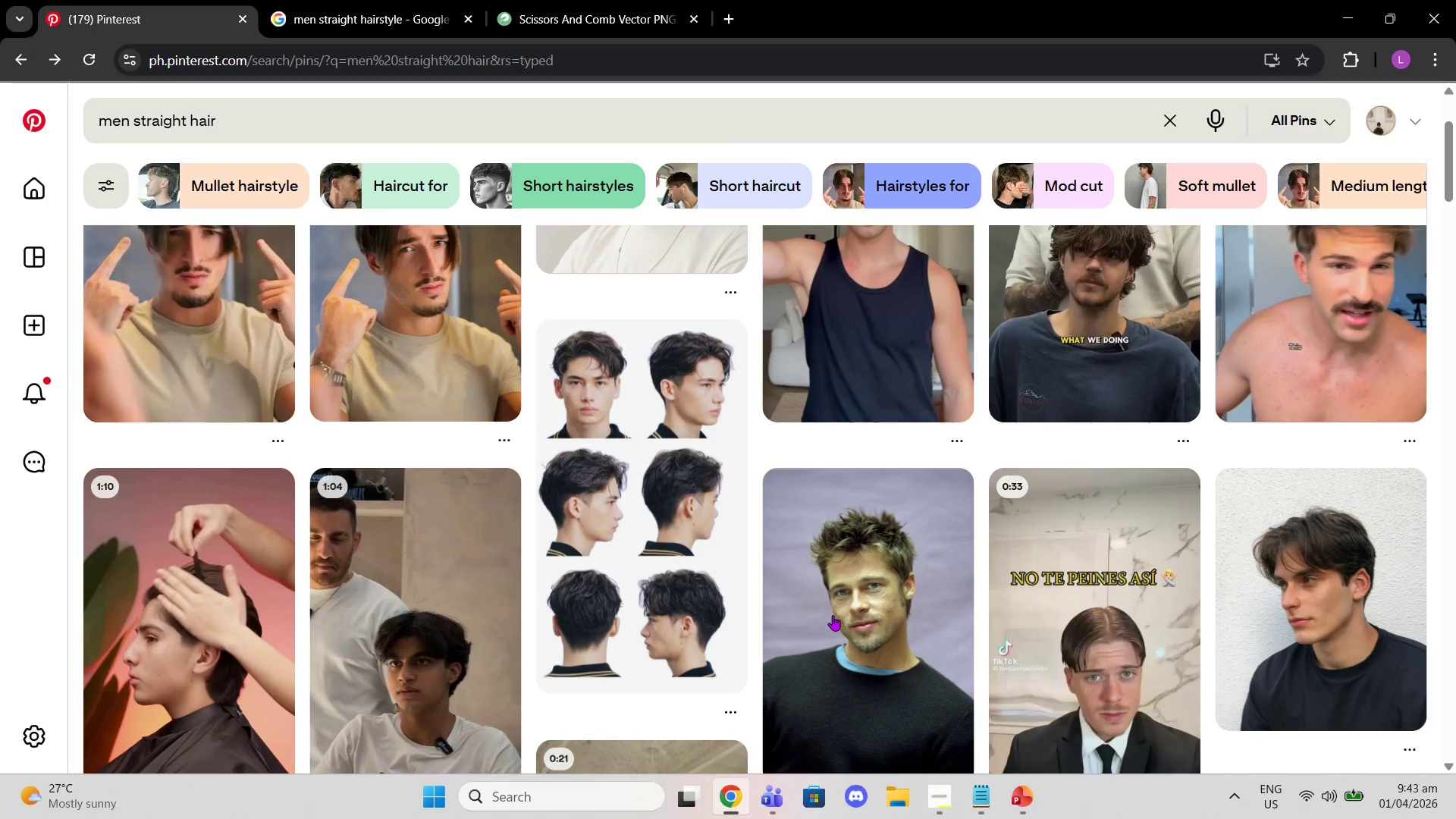 
right_click([832, 613])
 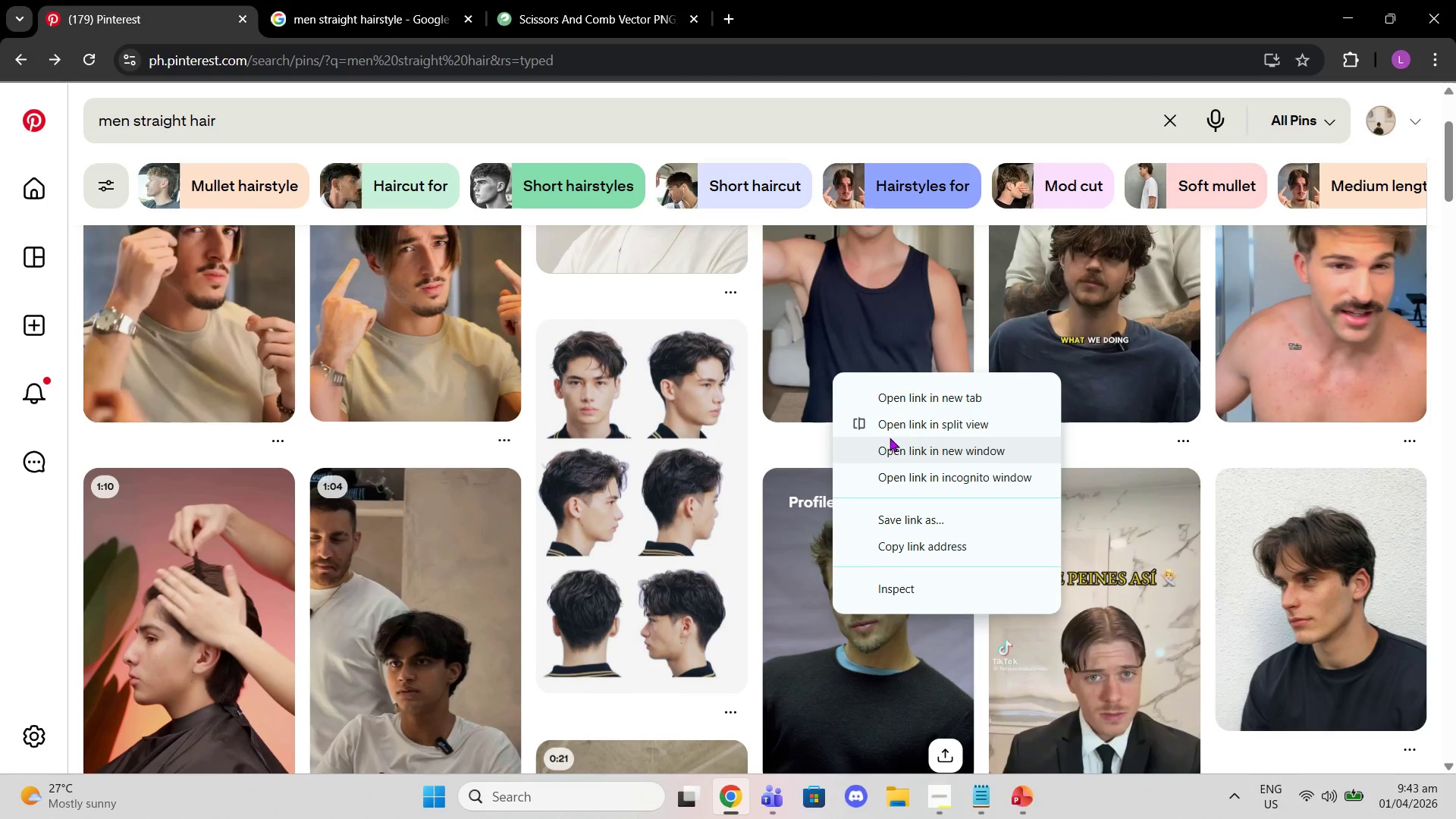 
left_click([879, 652])
 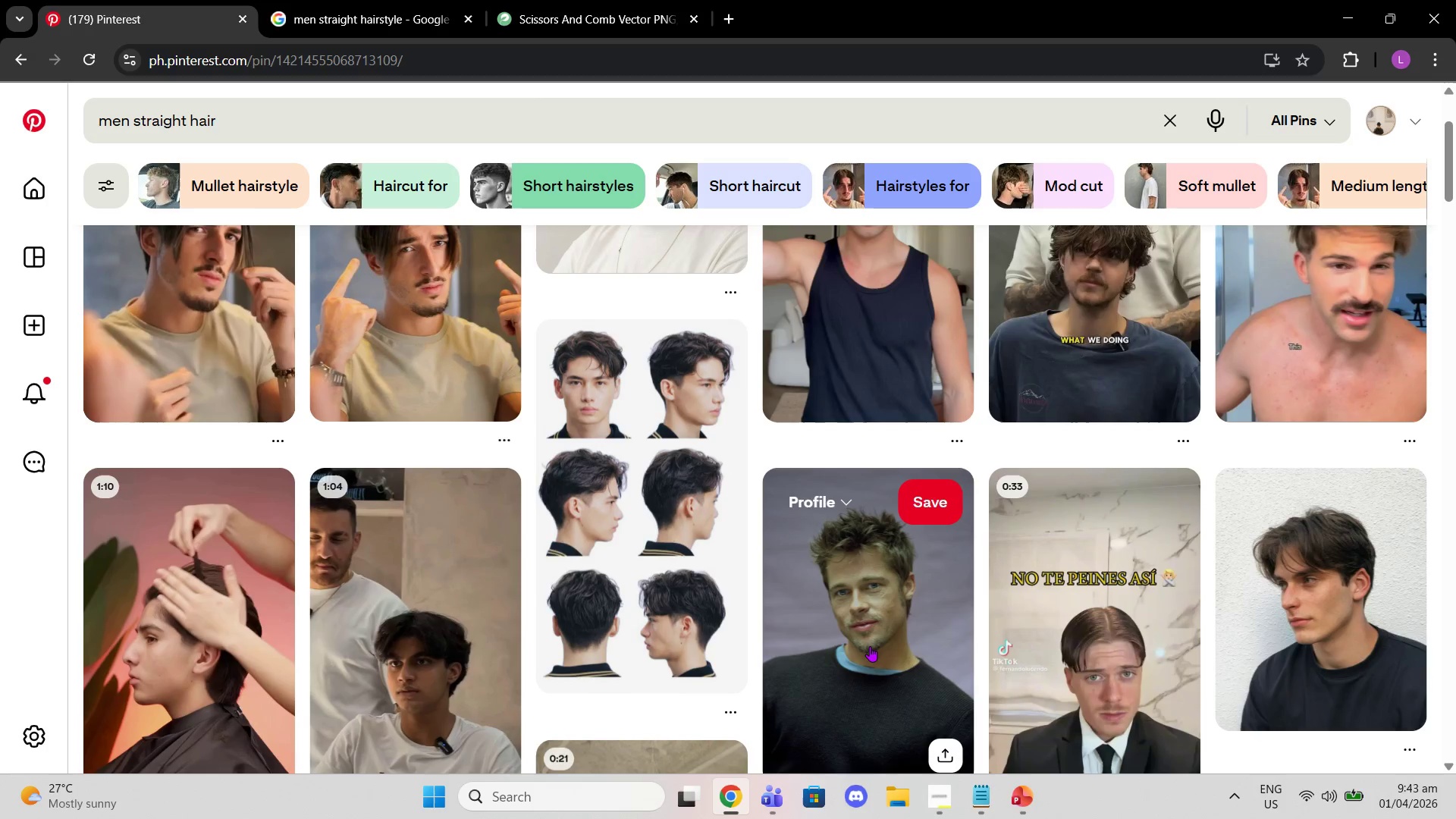 
left_click([870, 646])
 